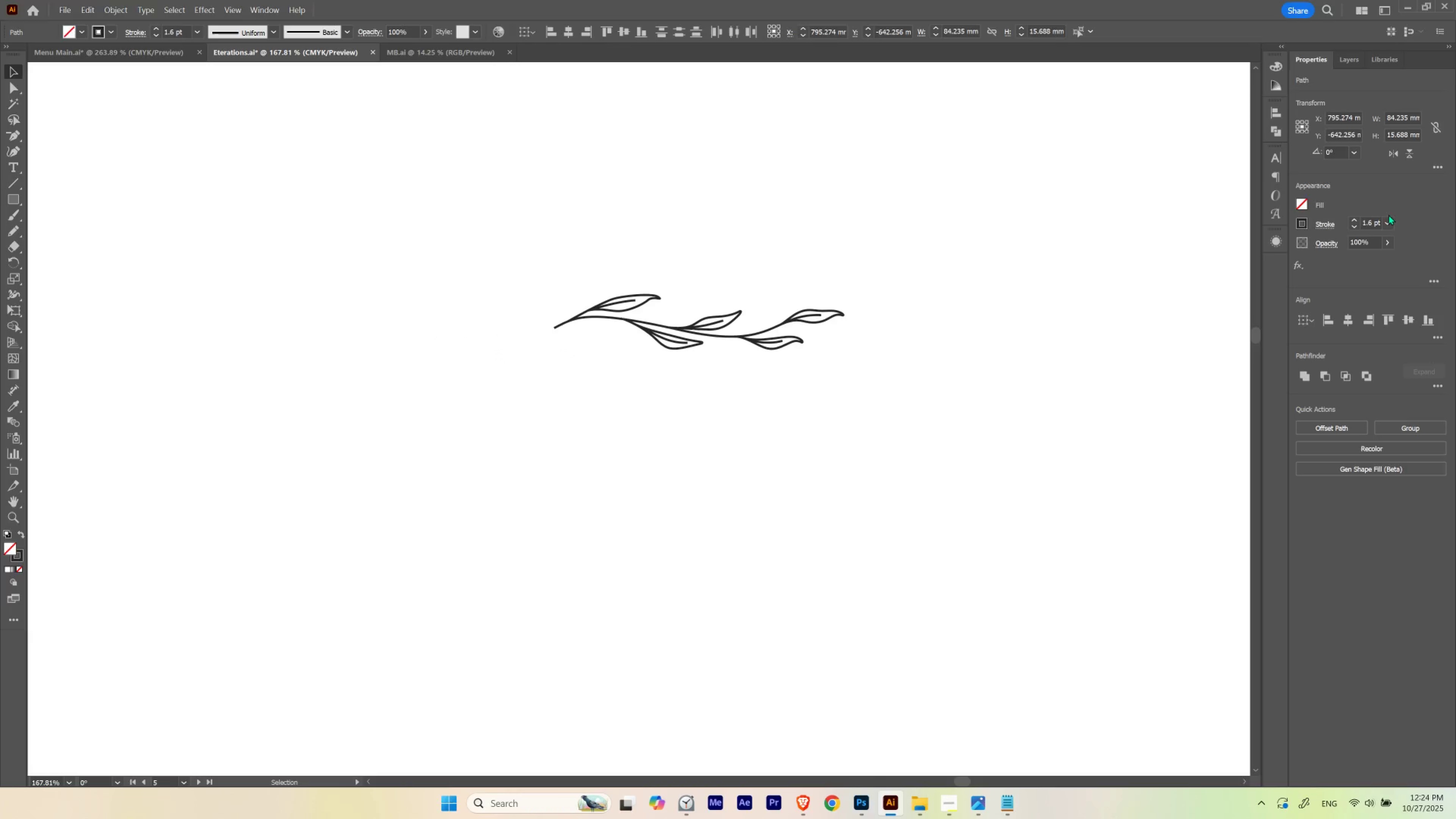 
hold_key(key=Space, duration=1.5)
 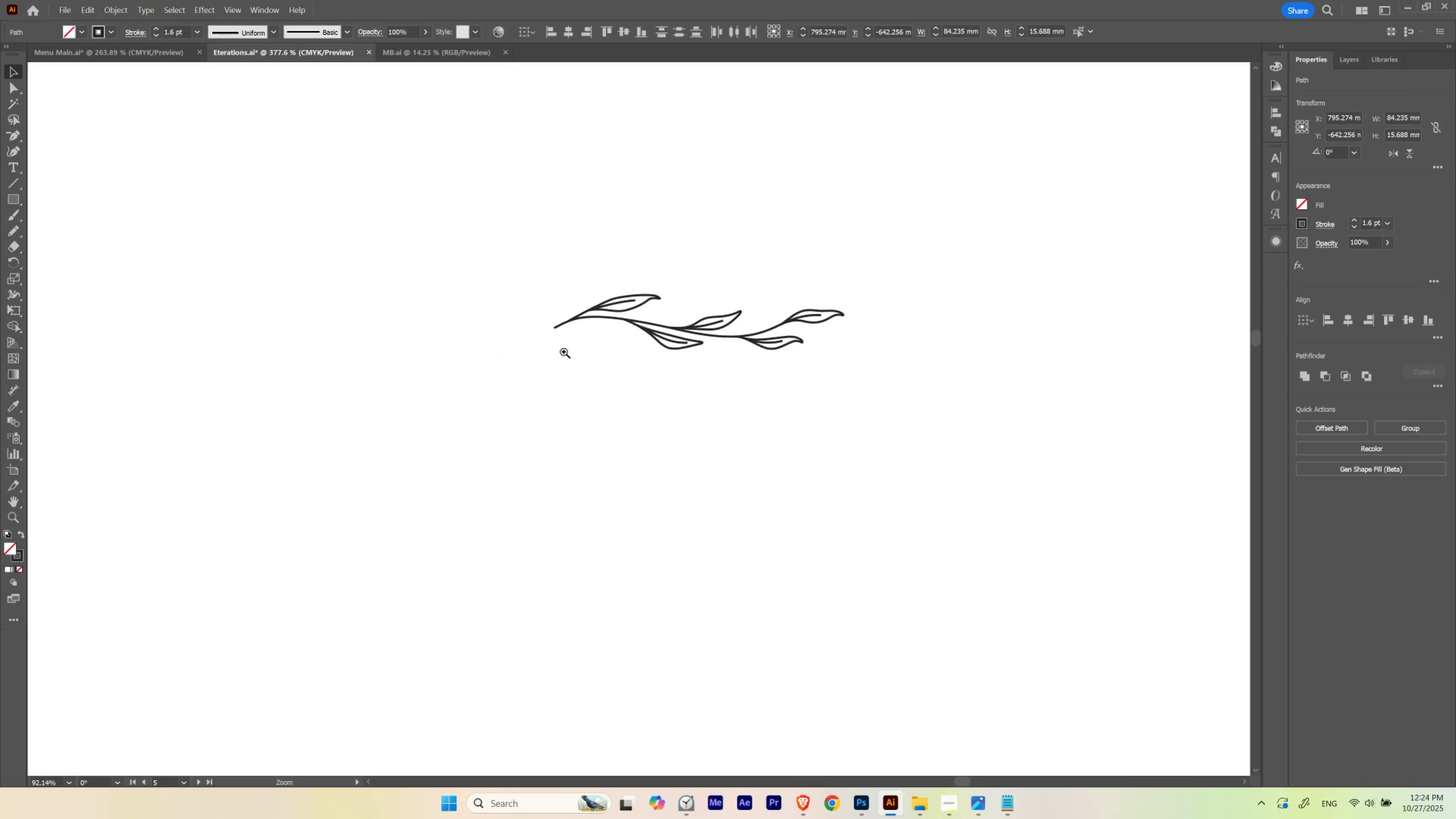 
left_click_drag(start_coordinate=[652, 320], to_coordinate=[564, 352])
 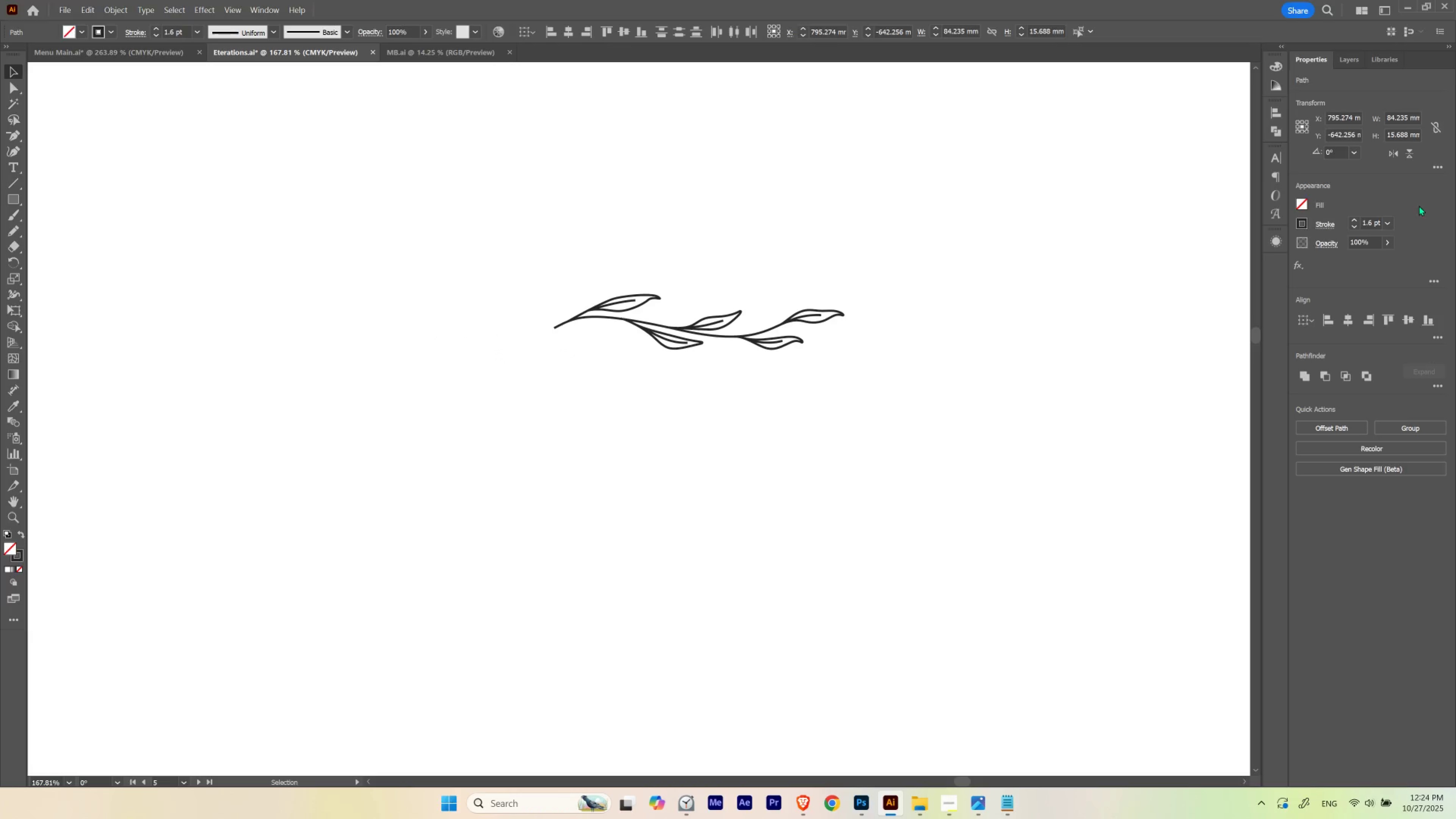 
hold_key(key=Space, duration=0.69)
 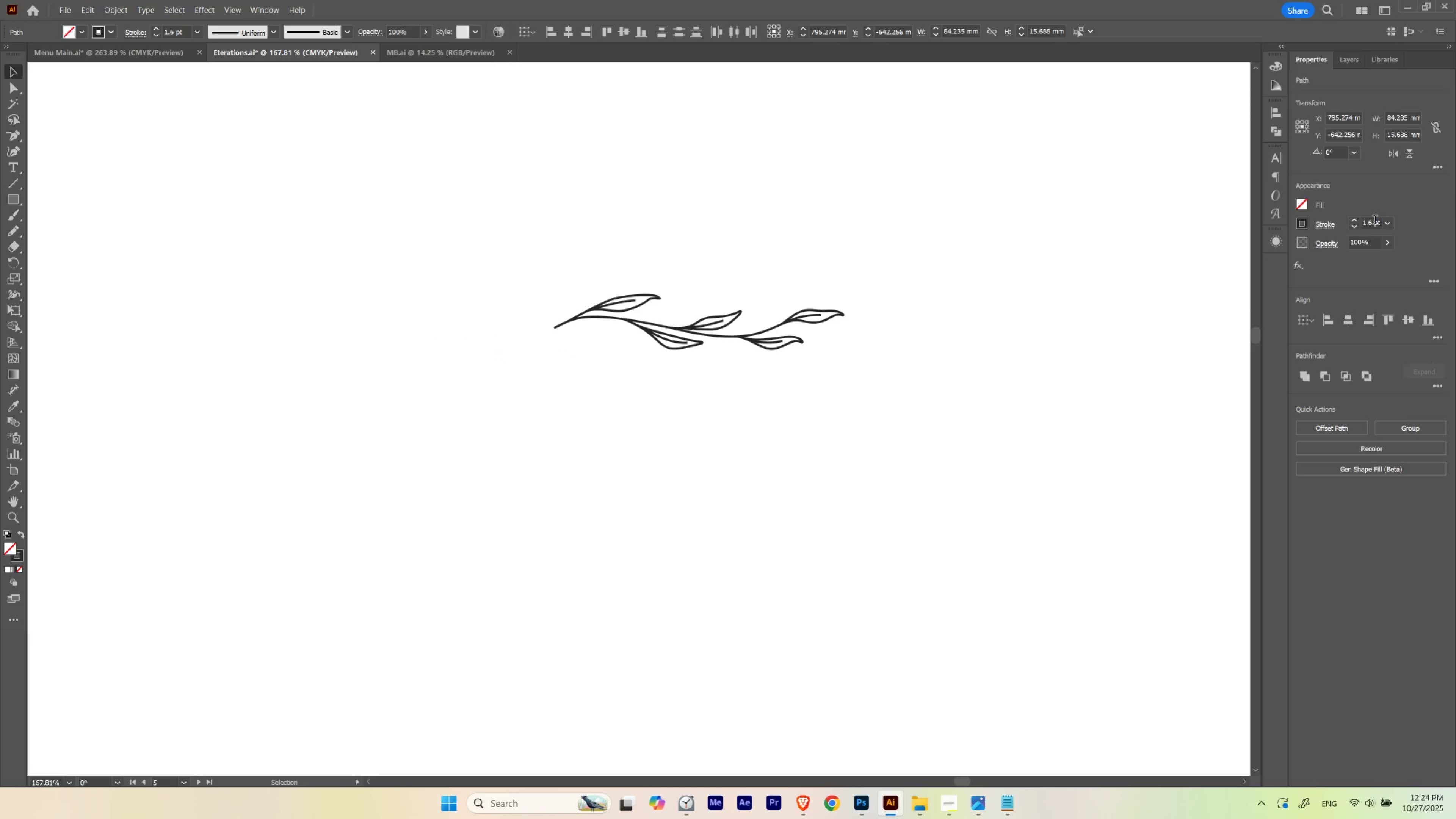 
scroll: coordinate [1375, 221], scroll_direction: none, amount: 0.0
 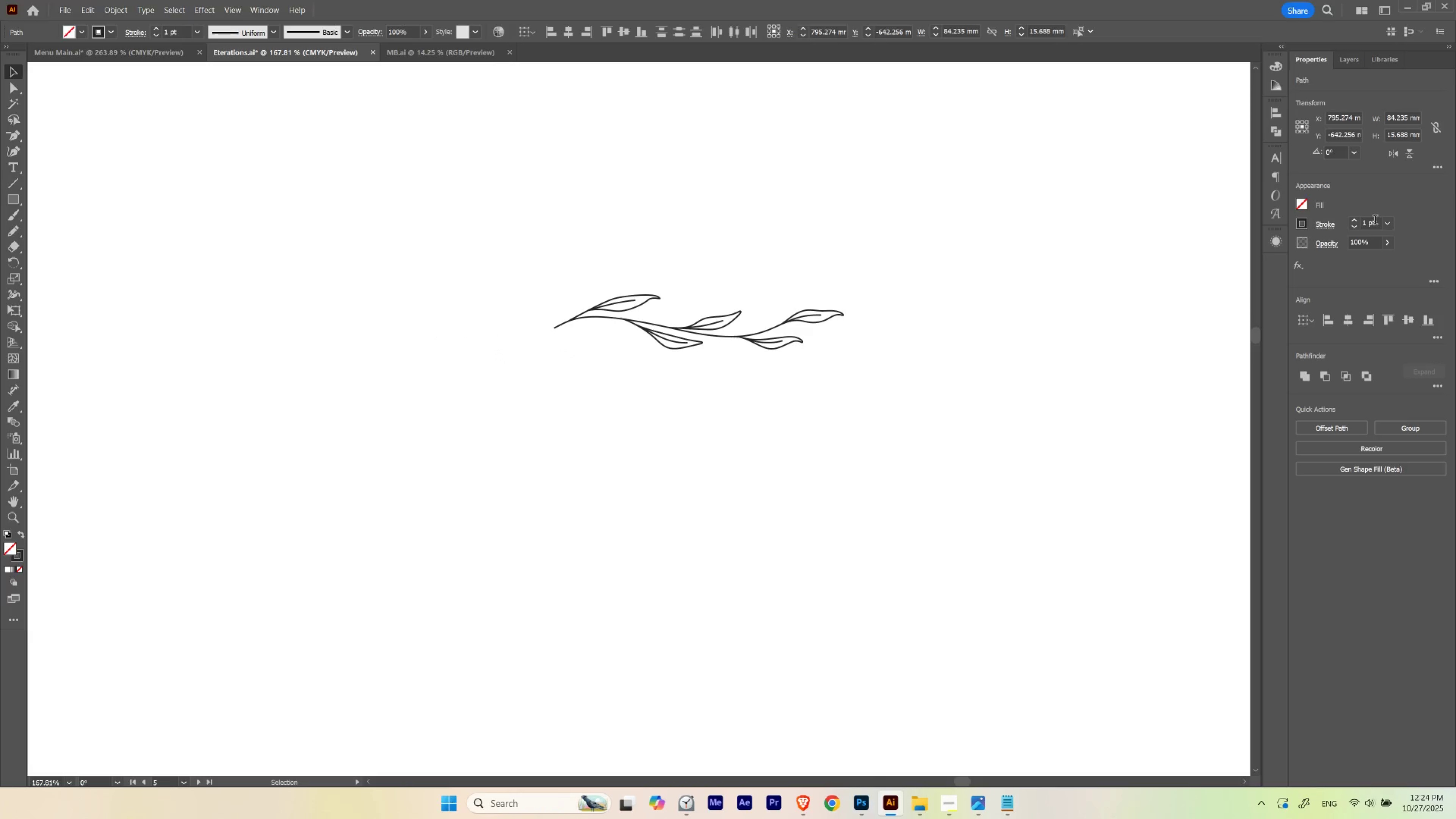 
hold_key(key=ControlLeft, duration=1.5)
scroll: coordinate [1375, 221], scroll_direction: up, amount: 4.0
 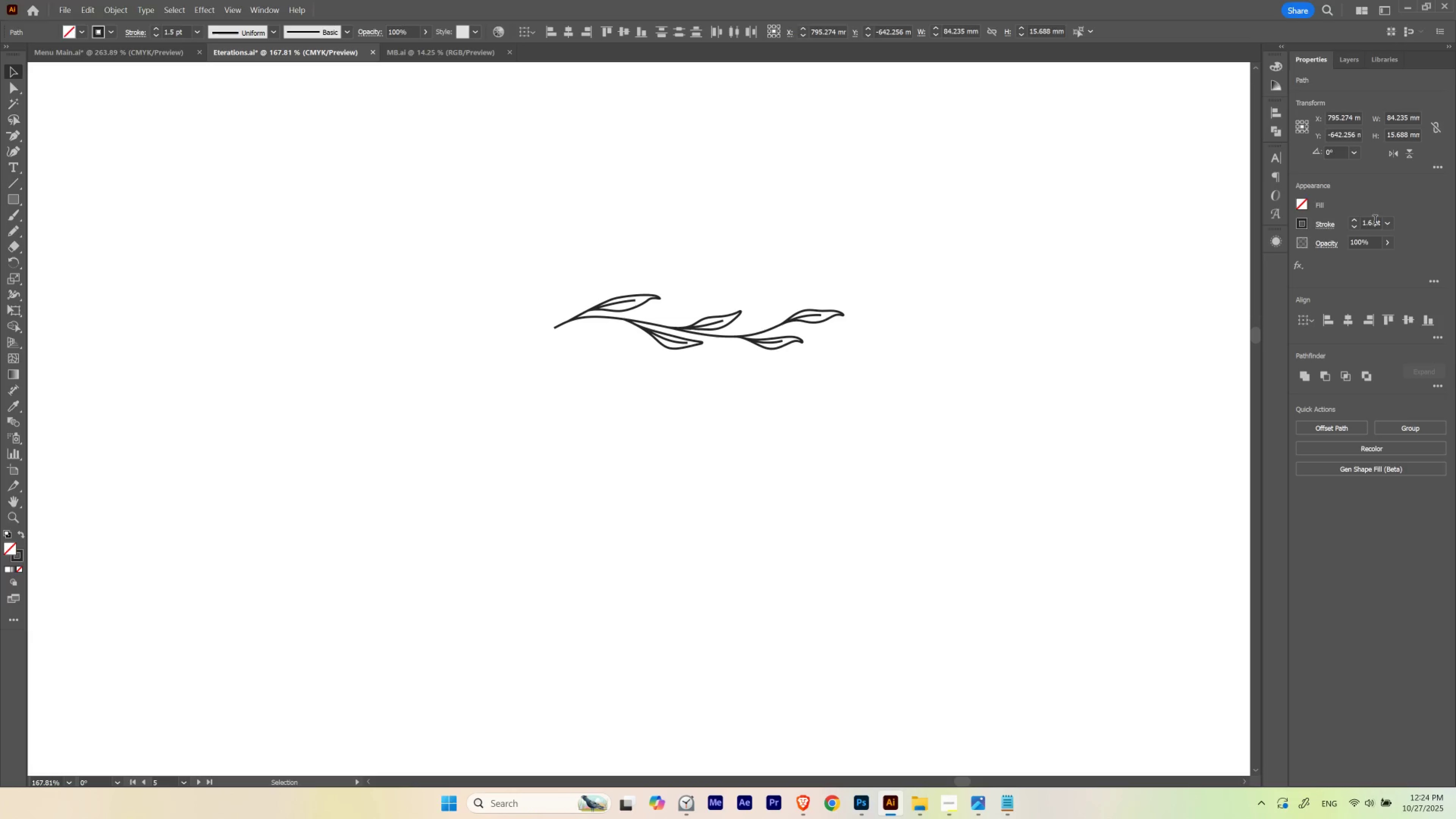 
hold_key(key=ControlLeft, duration=1.52)
 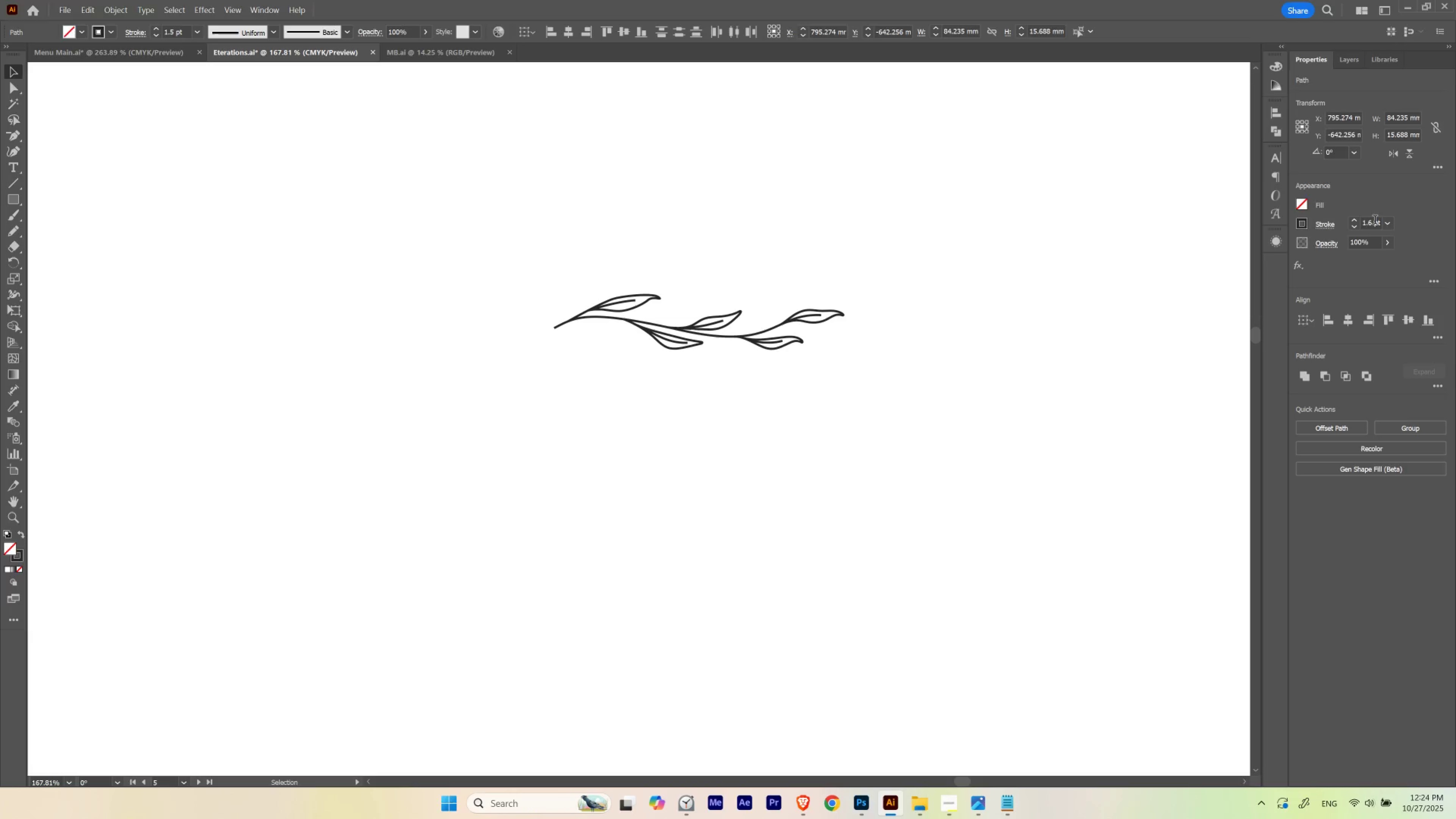 
hold_key(key=ControlLeft, duration=1.51)
scroll: coordinate [1375, 221], scroll_direction: none, amount: 0.0
 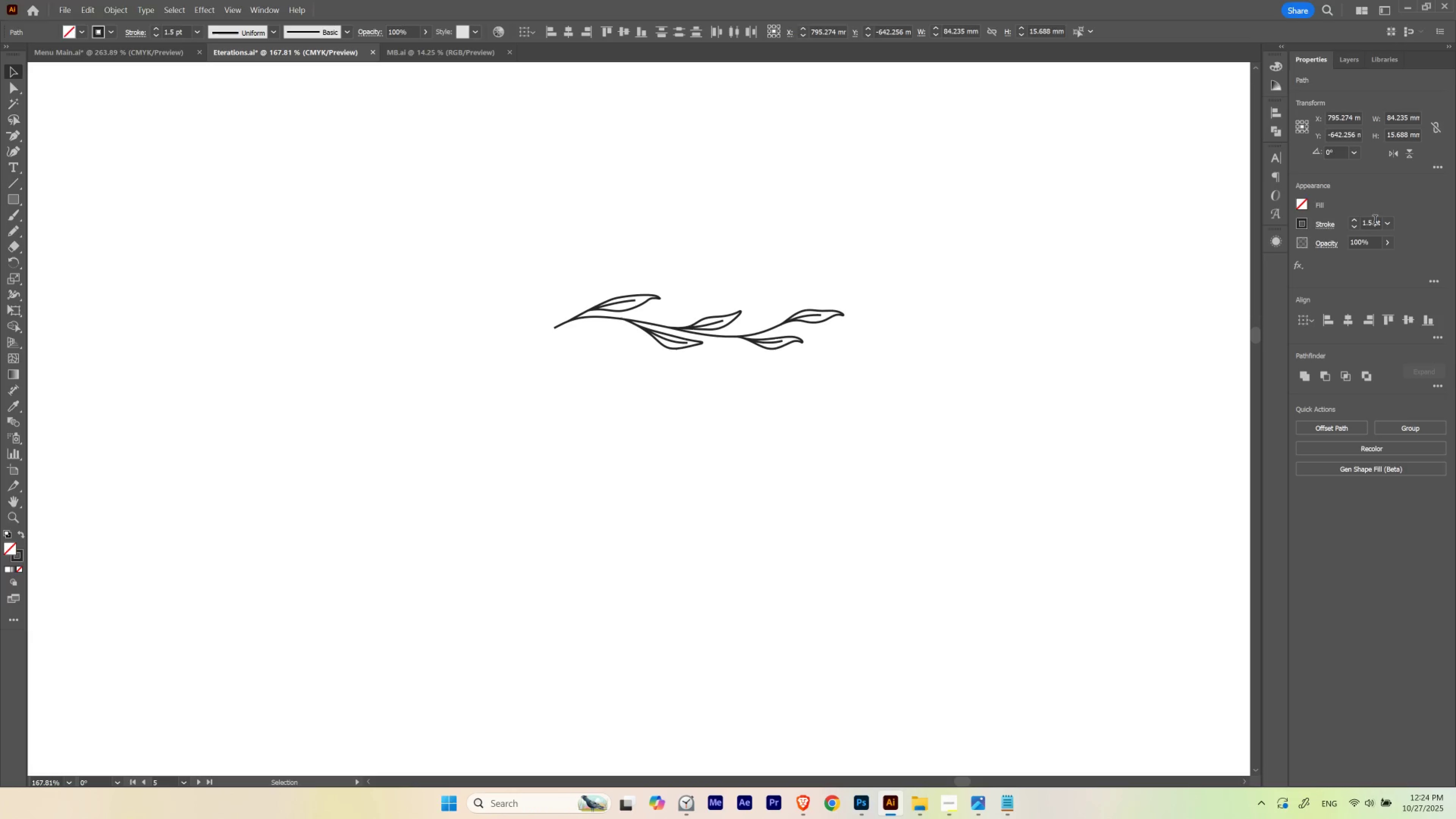 
hold_key(key=ControlLeft, duration=1.51)
 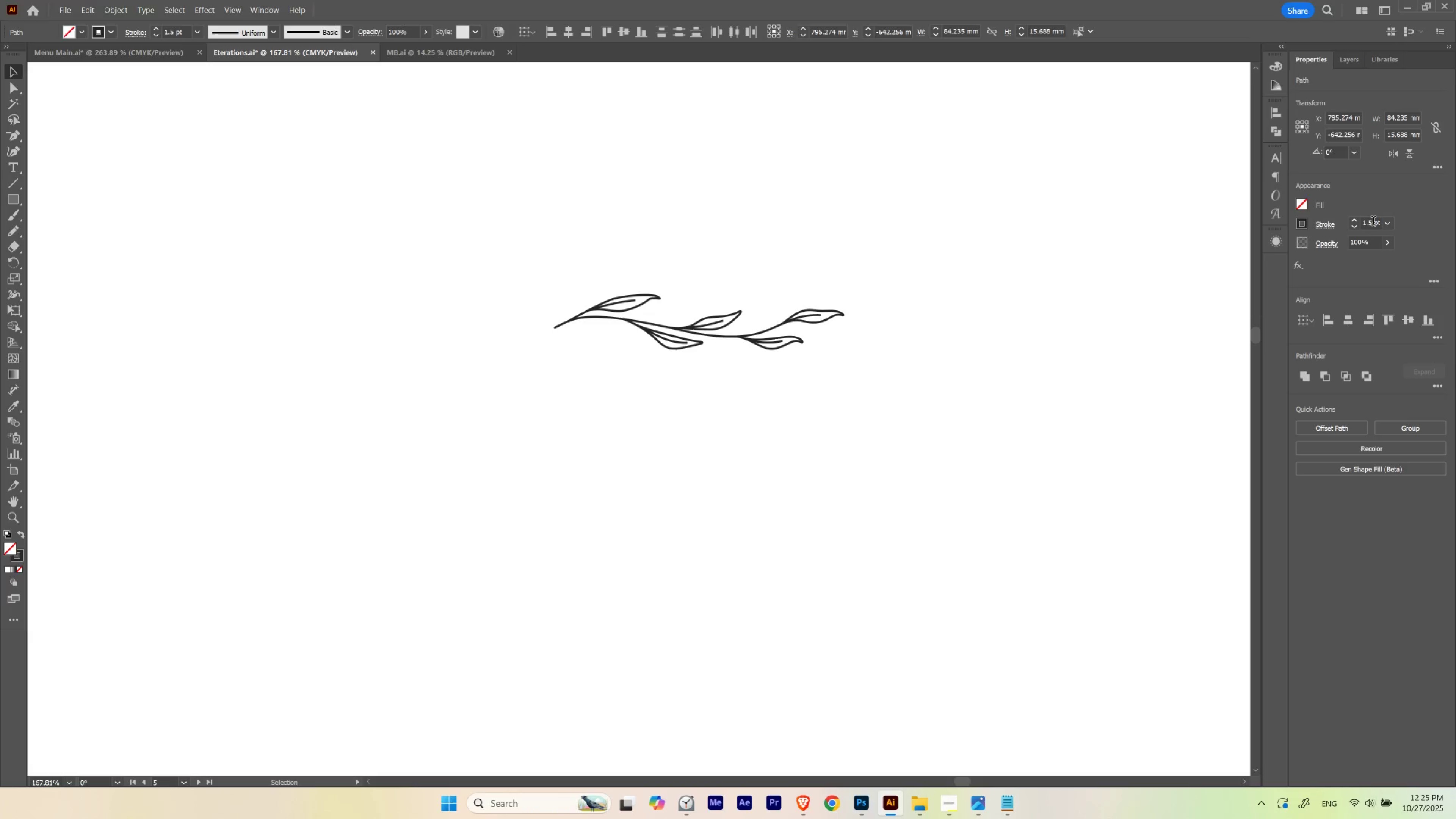 
hold_key(key=ControlLeft, duration=1.52)
scroll: coordinate [1373, 222], scroll_direction: none, amount: 0.0
 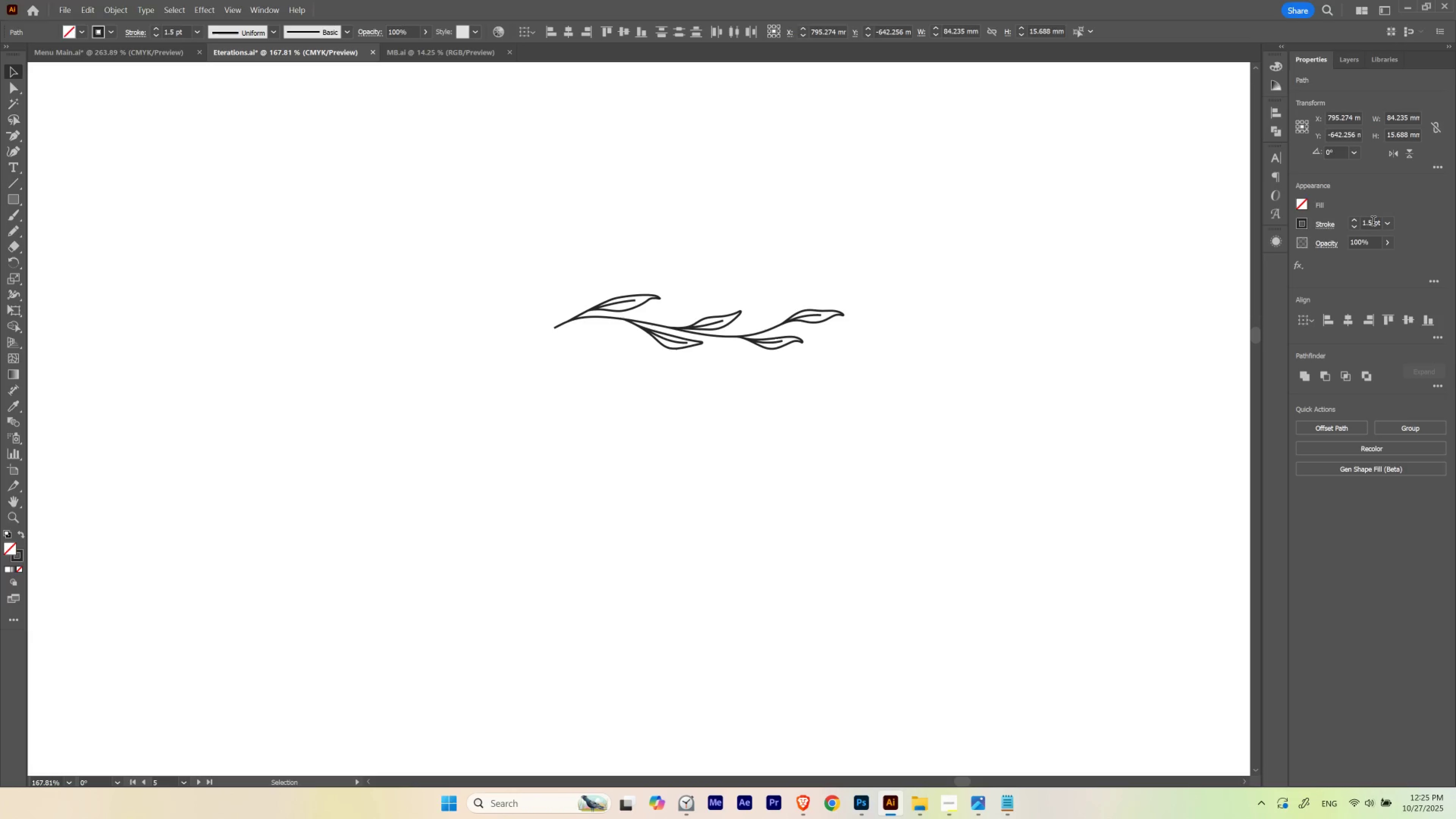 
hold_key(key=ControlLeft, duration=1.52)
scroll: coordinate [1373, 222], scroll_direction: up, amount: 1.0
 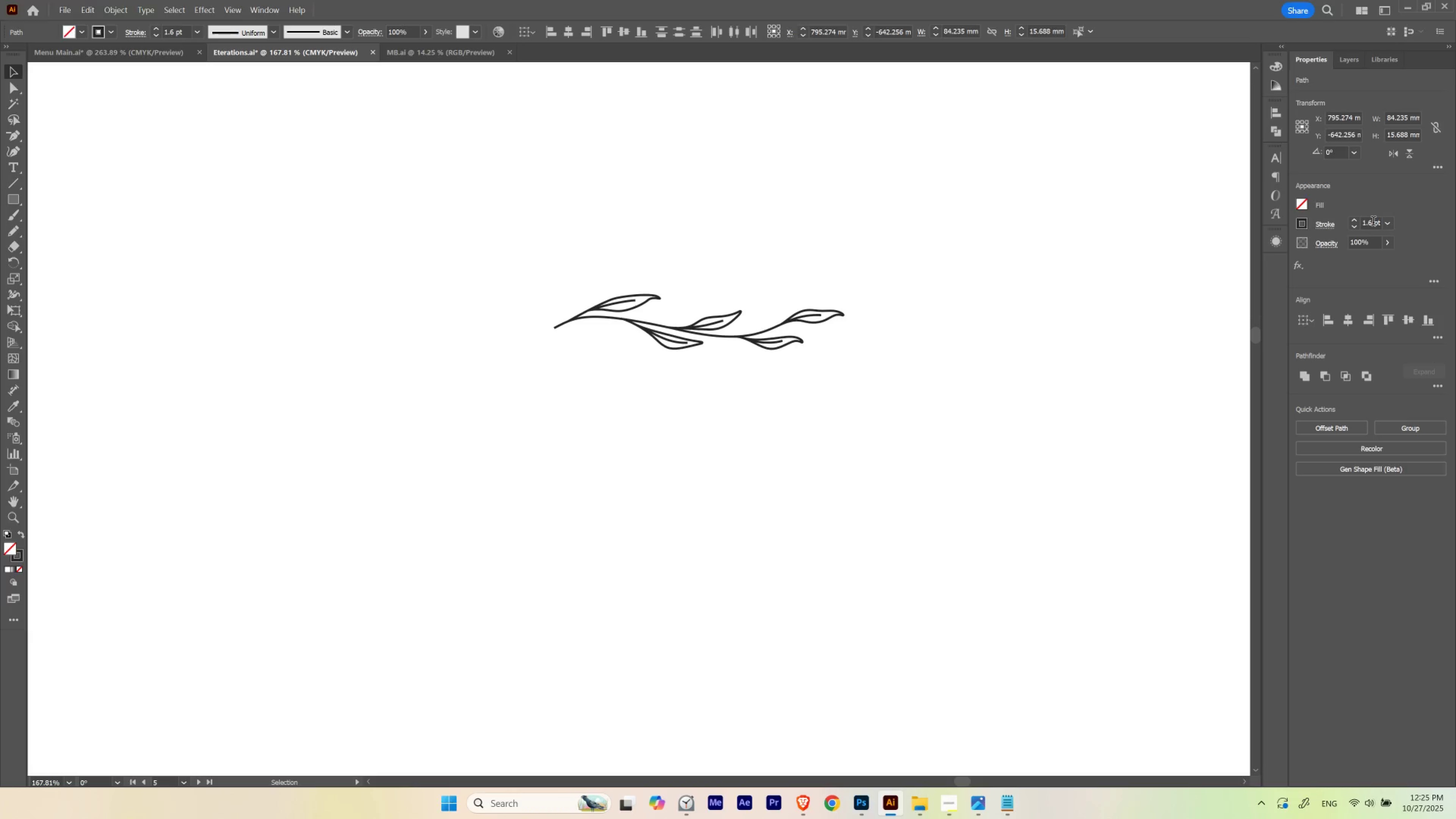 
hold_key(key=ControlLeft, duration=1.51)
scroll: coordinate [1373, 222], scroll_direction: none, amount: 0.0
 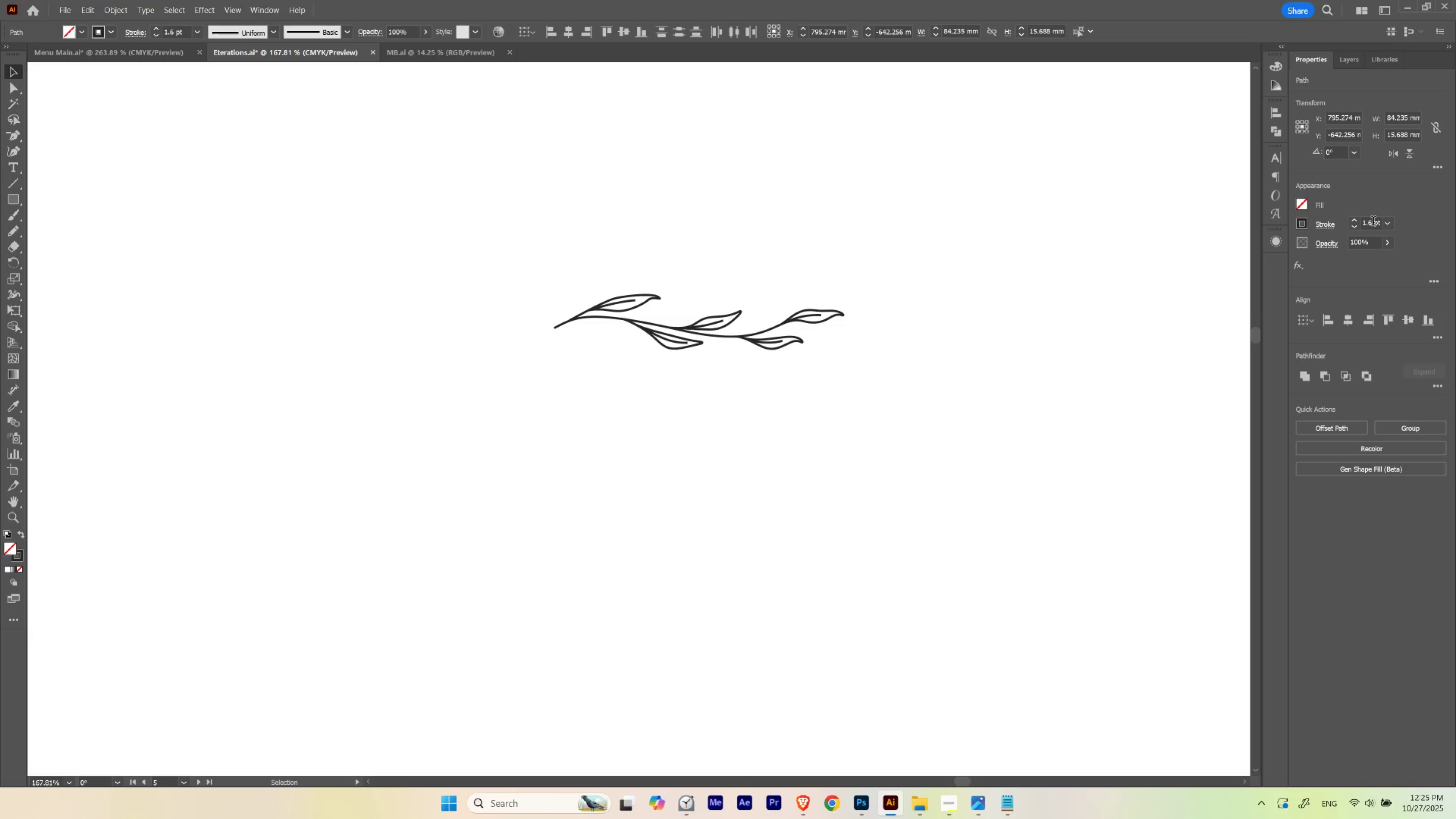 
hold_key(key=ControlLeft, duration=1.52)
scroll: coordinate [1373, 222], scroll_direction: none, amount: 0.0
 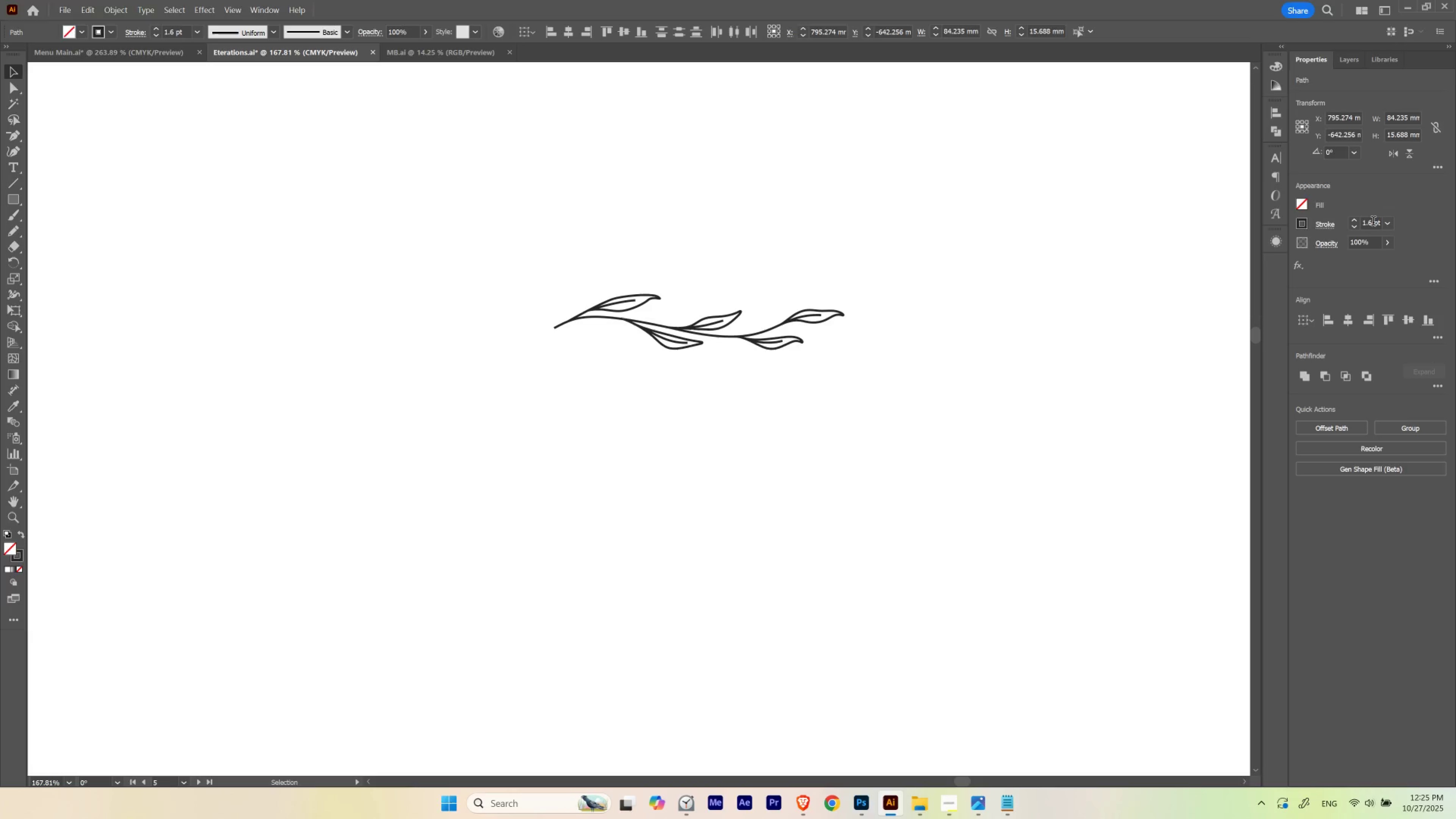 
hold_key(key=ControlLeft, duration=1.51)
scroll: coordinate [1373, 222], scroll_direction: down, amount: 1.0
 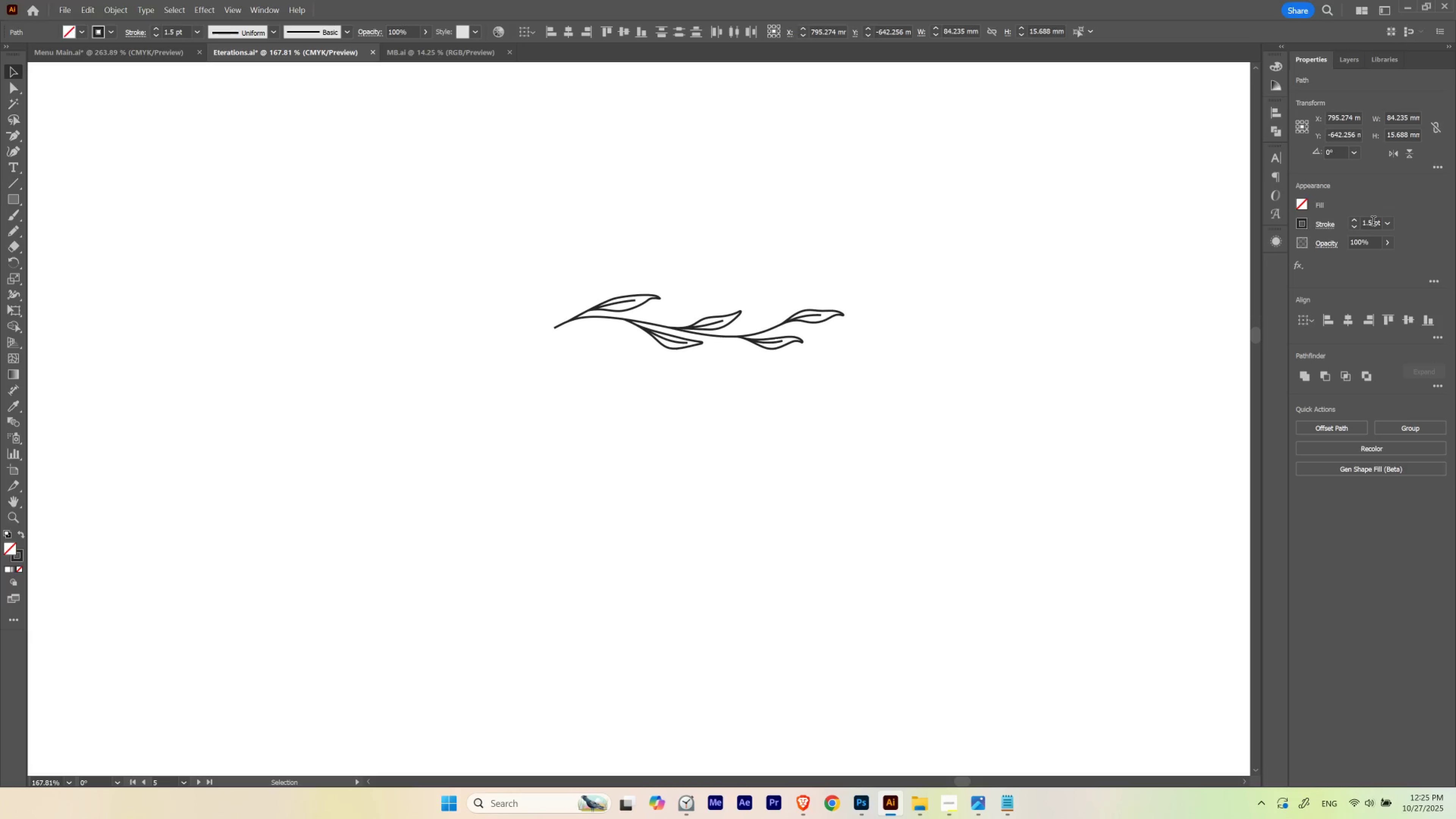 
scroll: coordinate [1373, 222], scroll_direction: up, amount: 1.0
 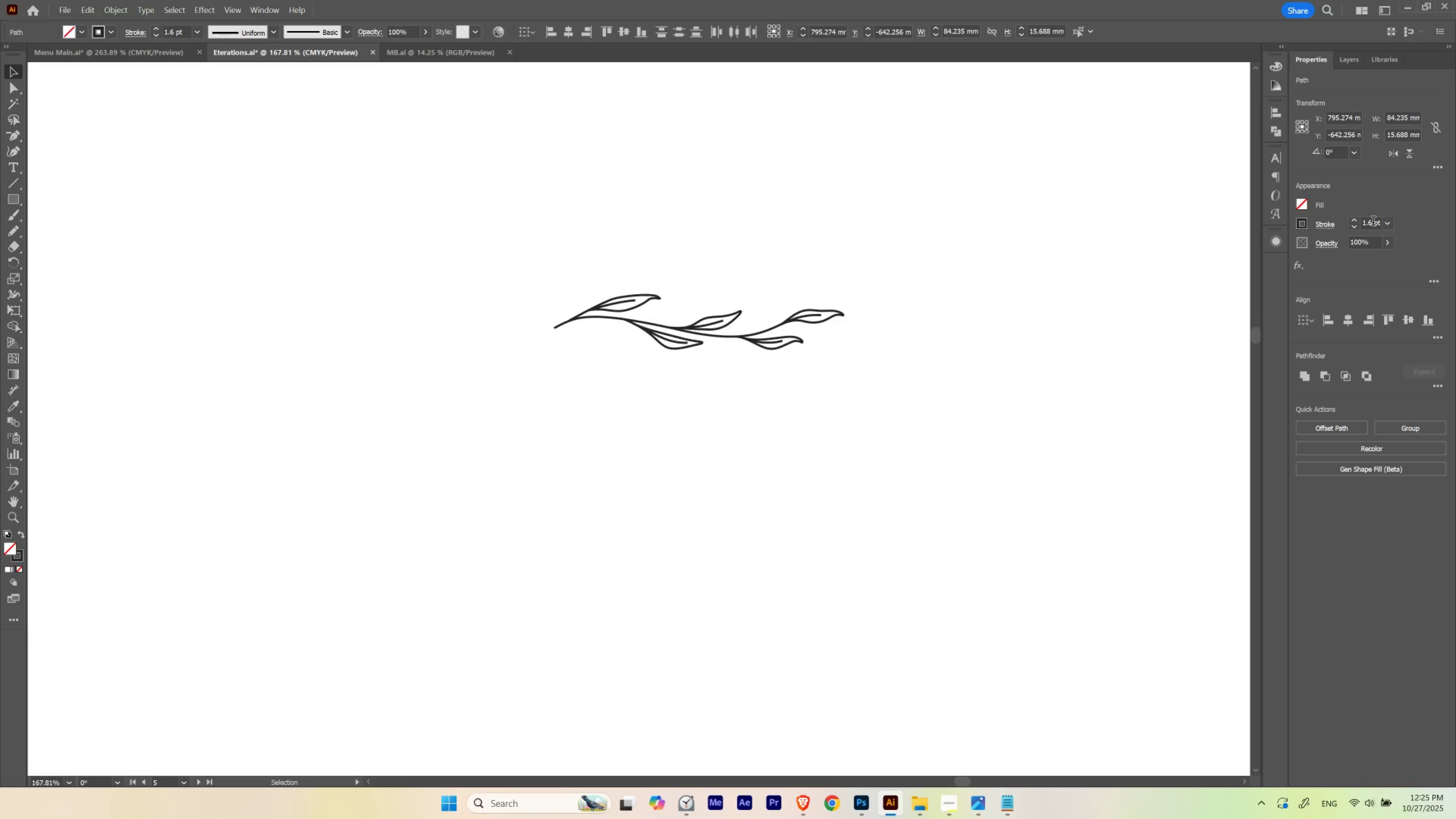 
hold_key(key=ControlLeft, duration=1.28)
 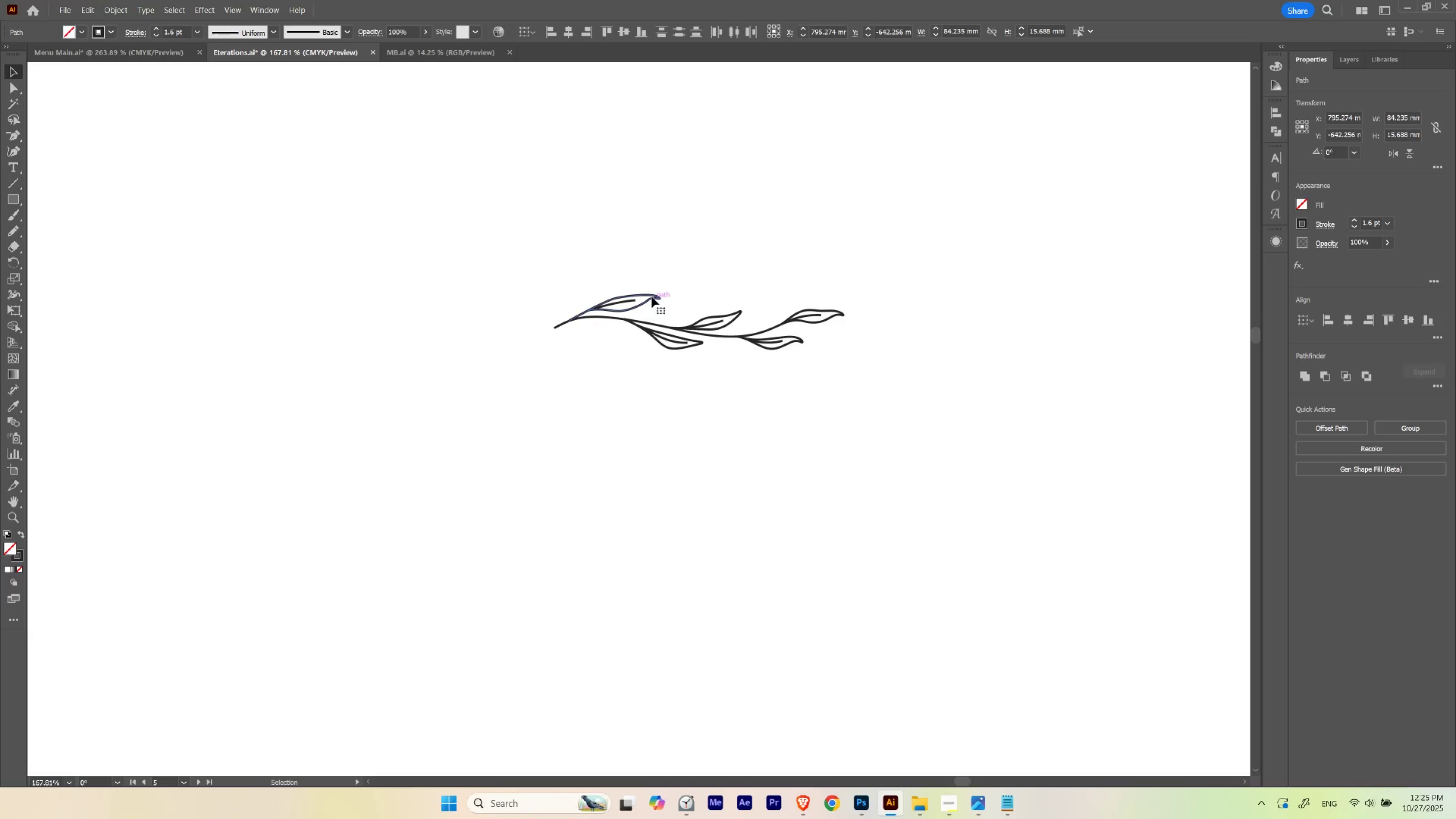 
hold_key(key=ControlLeft, duration=0.77)
 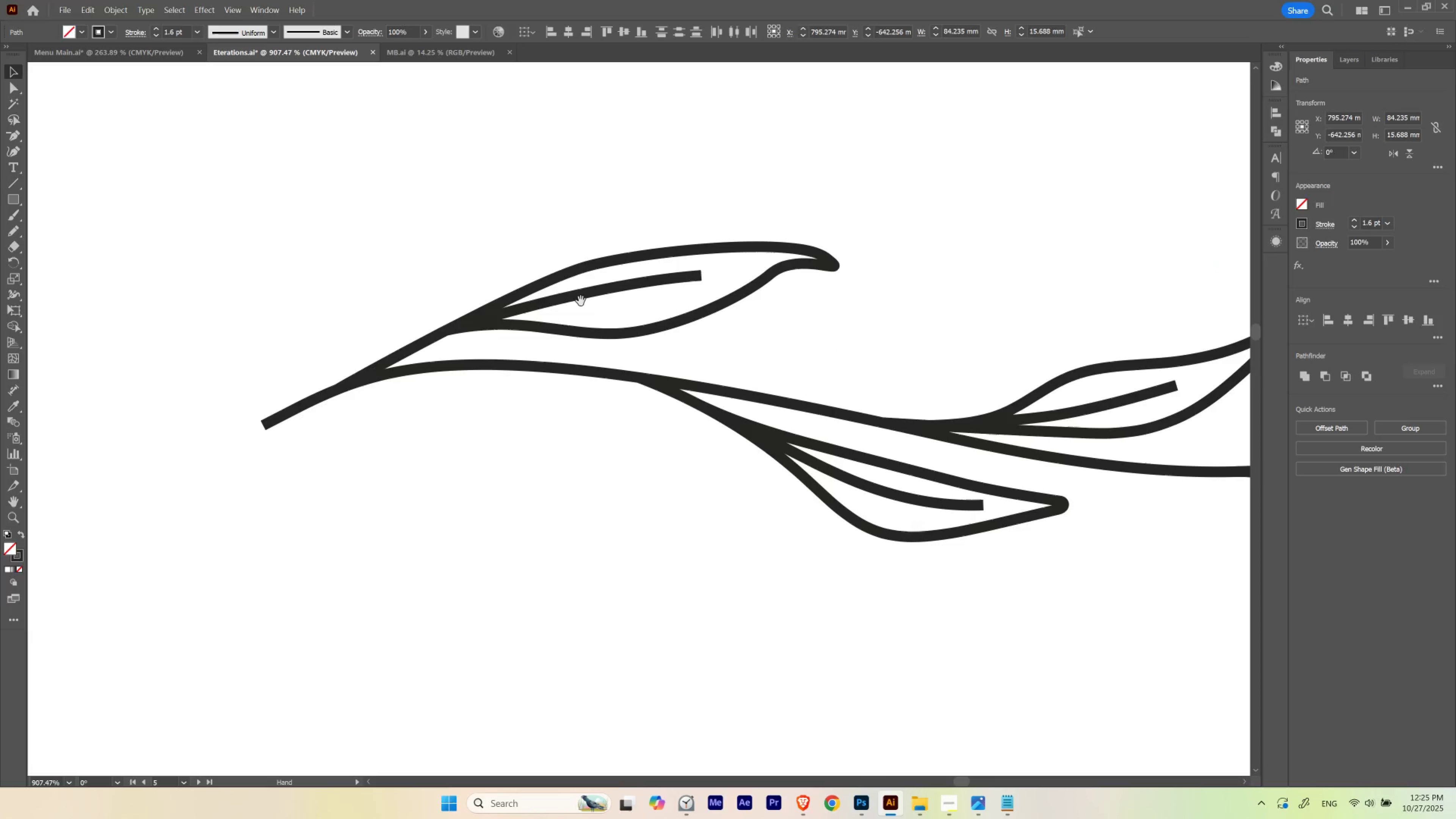 
hold_key(key=Space, duration=1.39)
 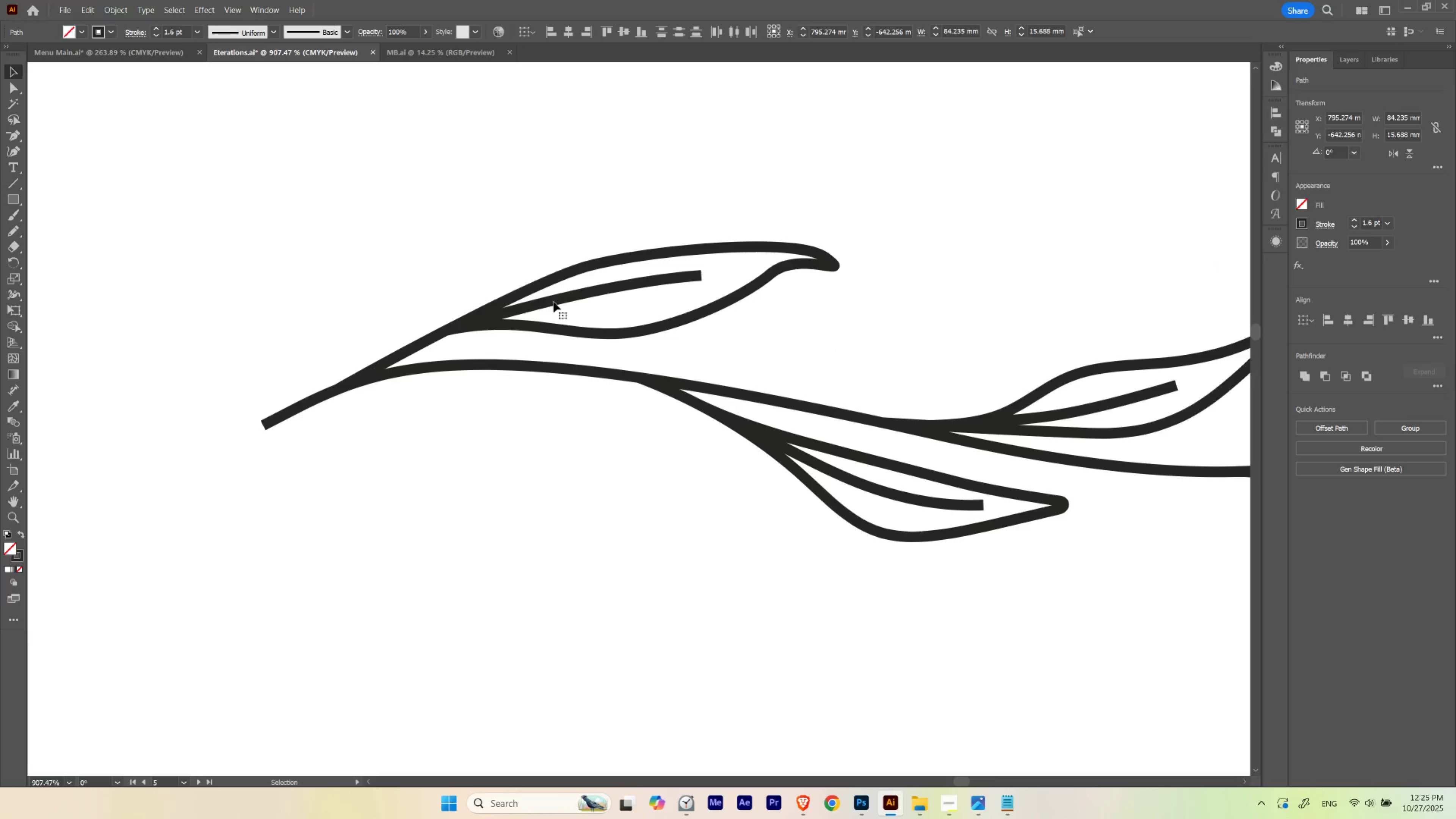 
left_click_drag(start_coordinate=[578, 300], to_coordinate=[766, 299])
 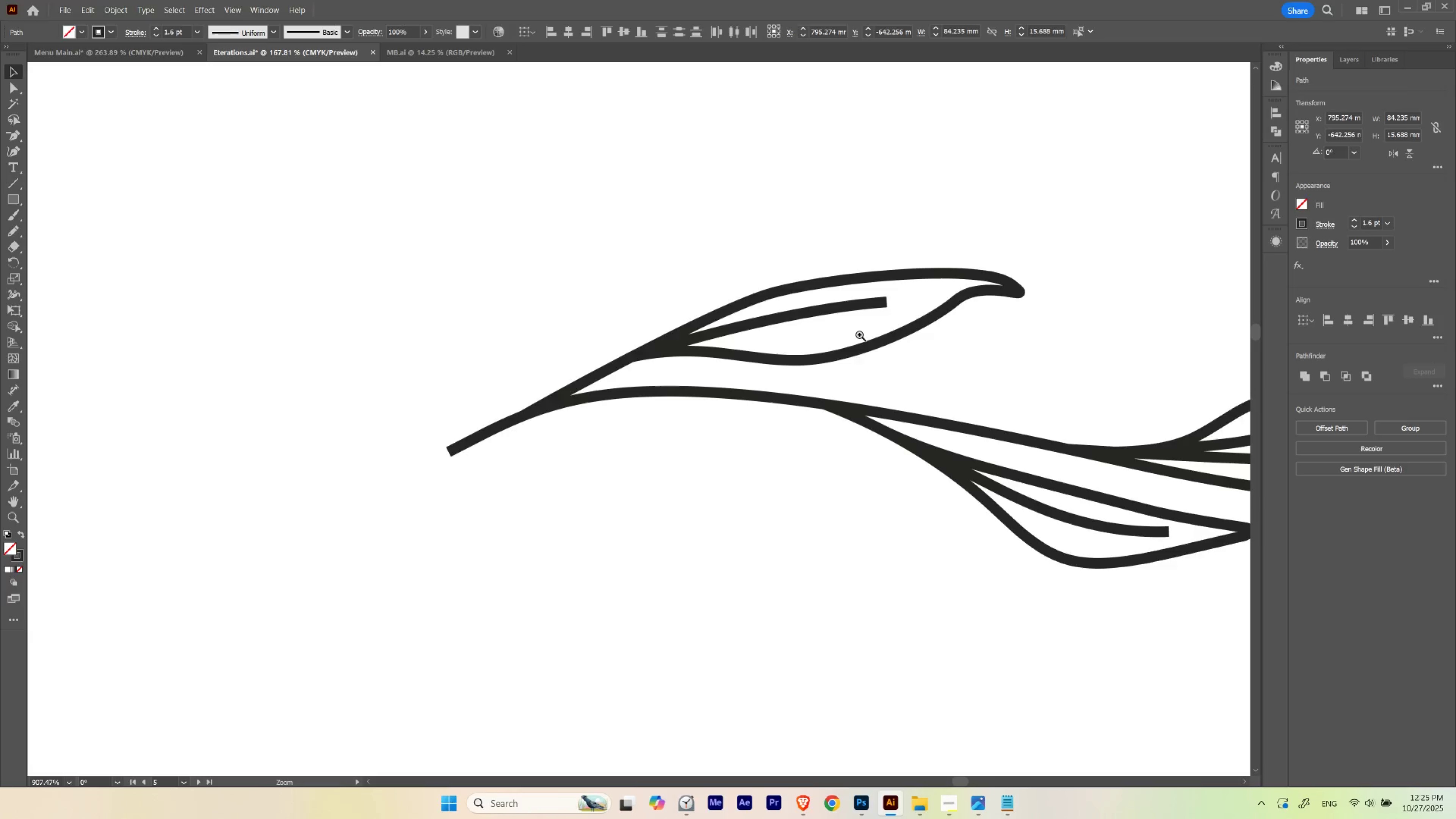 
left_click_drag(start_coordinate=[766, 327], to_coordinate=[581, 301])
 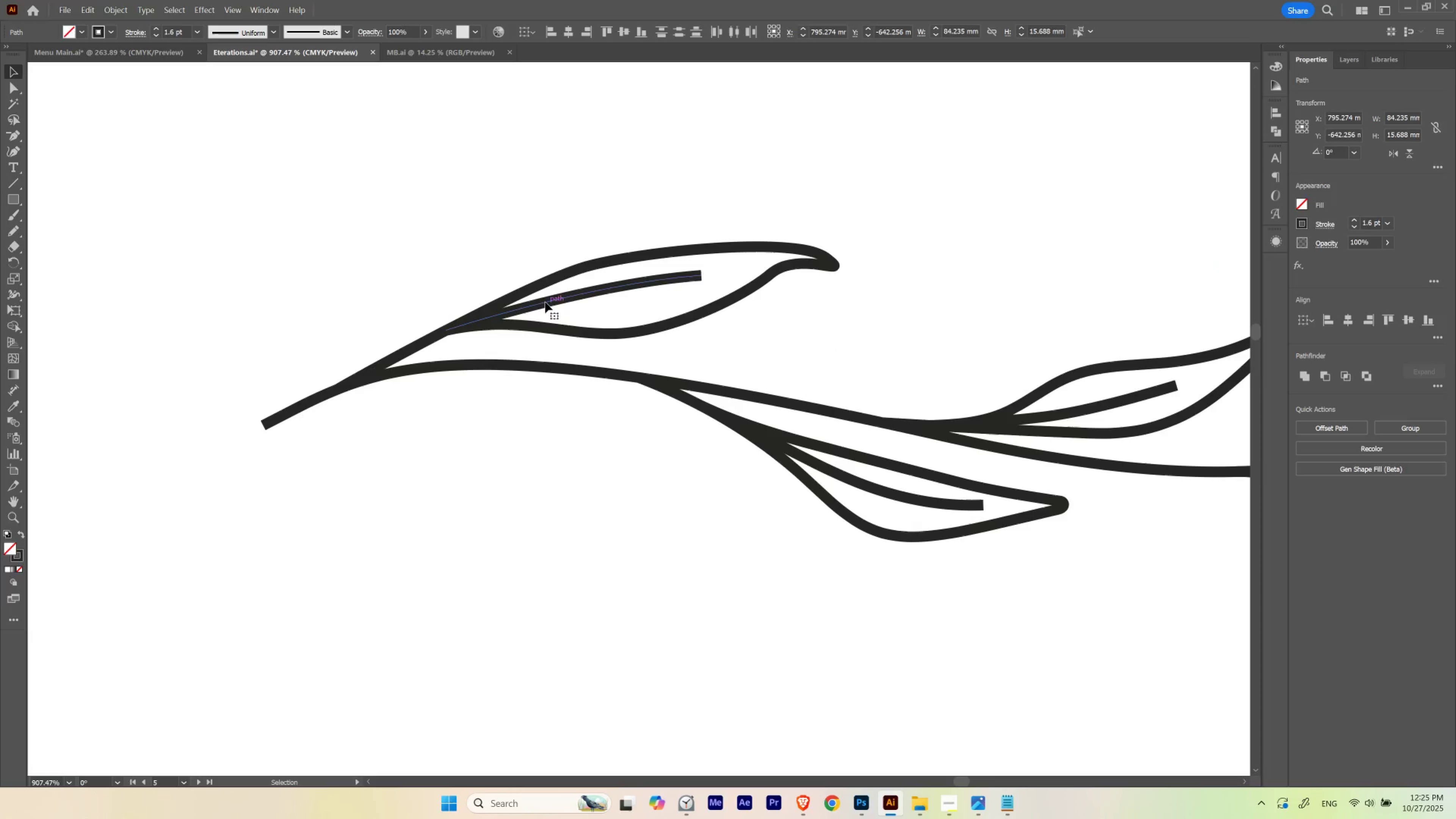 
key(A)
 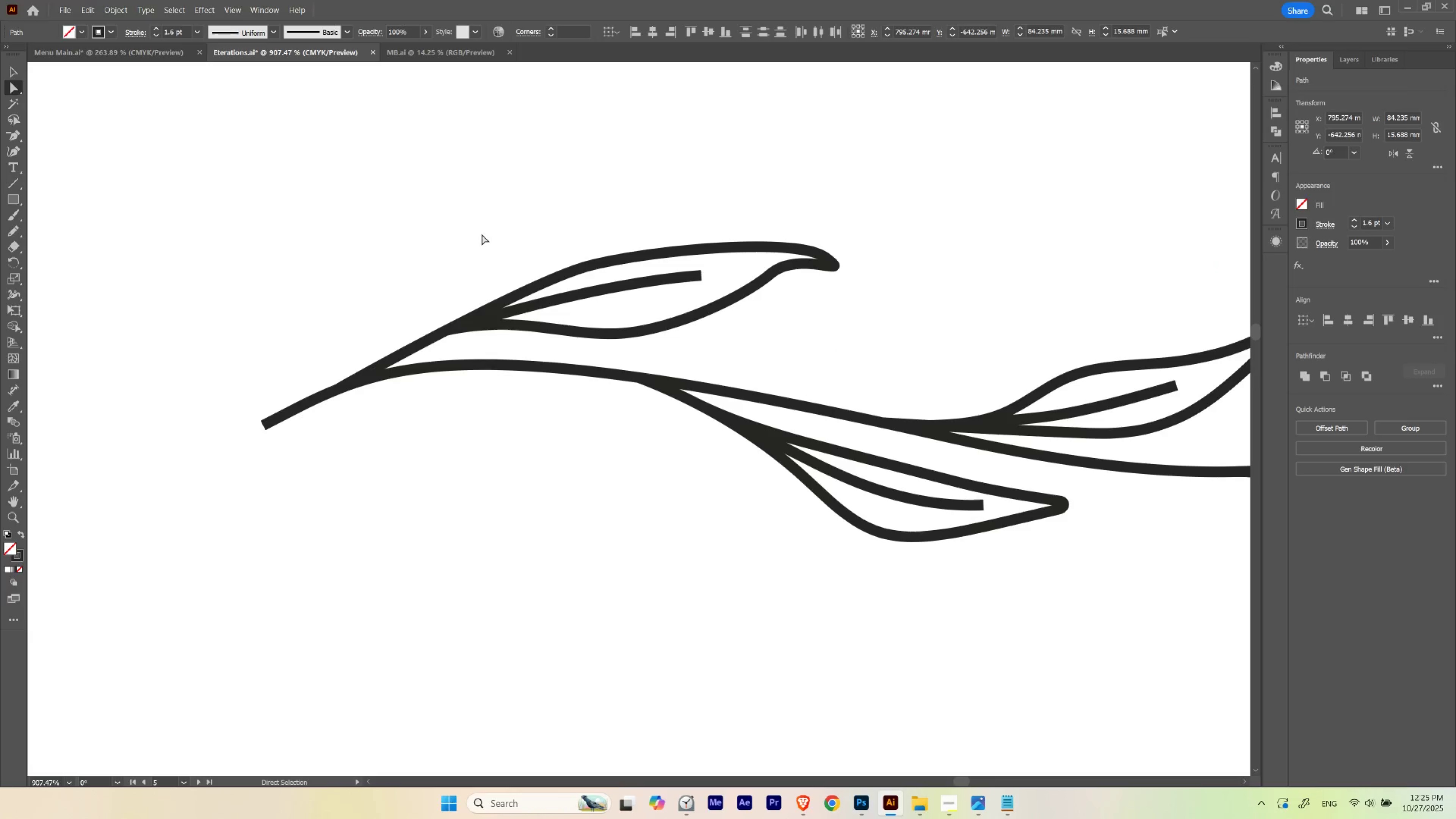 
left_click_drag(start_coordinate=[481, 234], to_coordinate=[869, 344])
 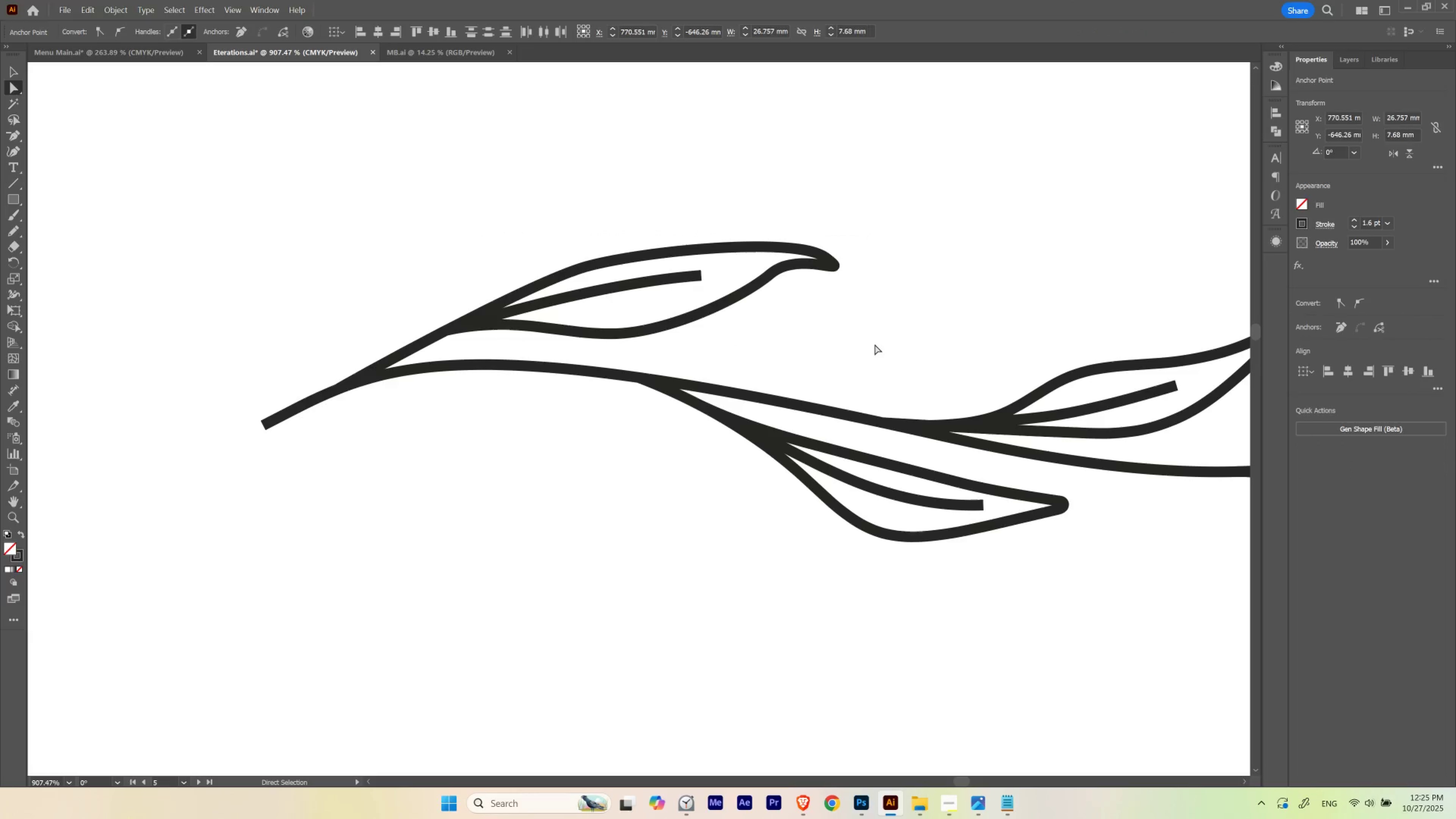 
key(Control+ControlLeft)
 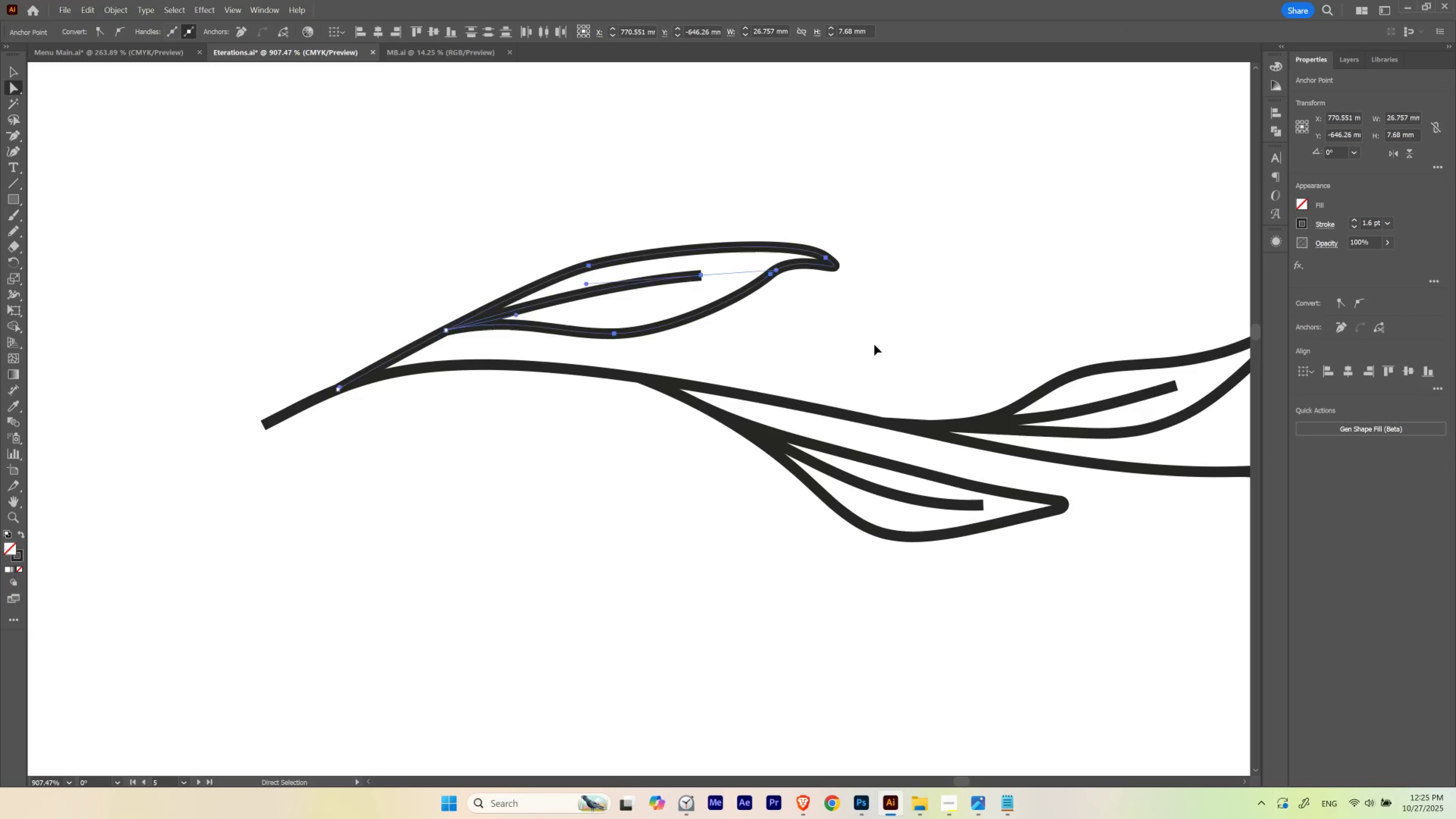 
key(Control+H)
 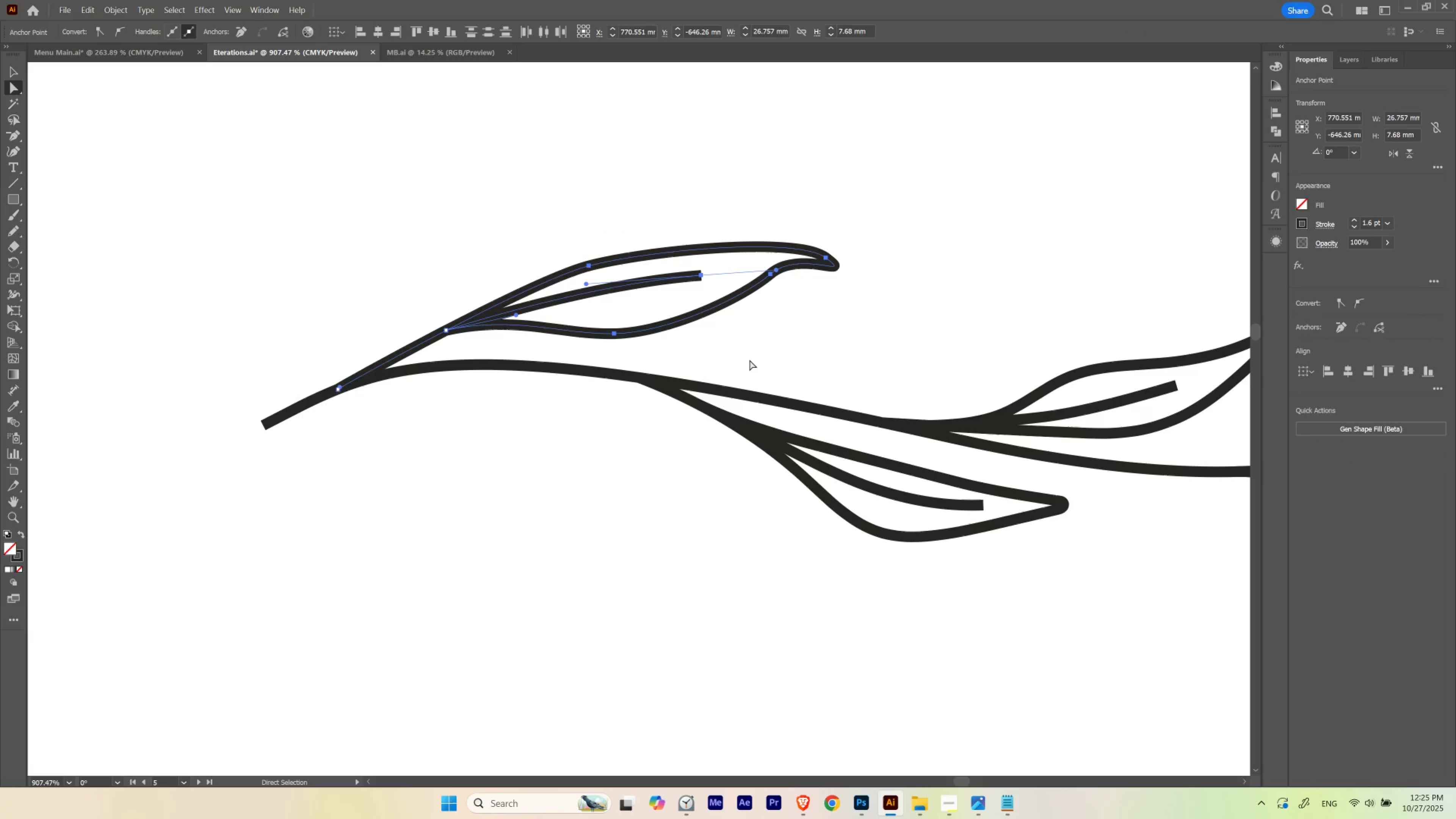 
hold_key(key=ShiftLeft, duration=1.5)
left_click([447, 331])
 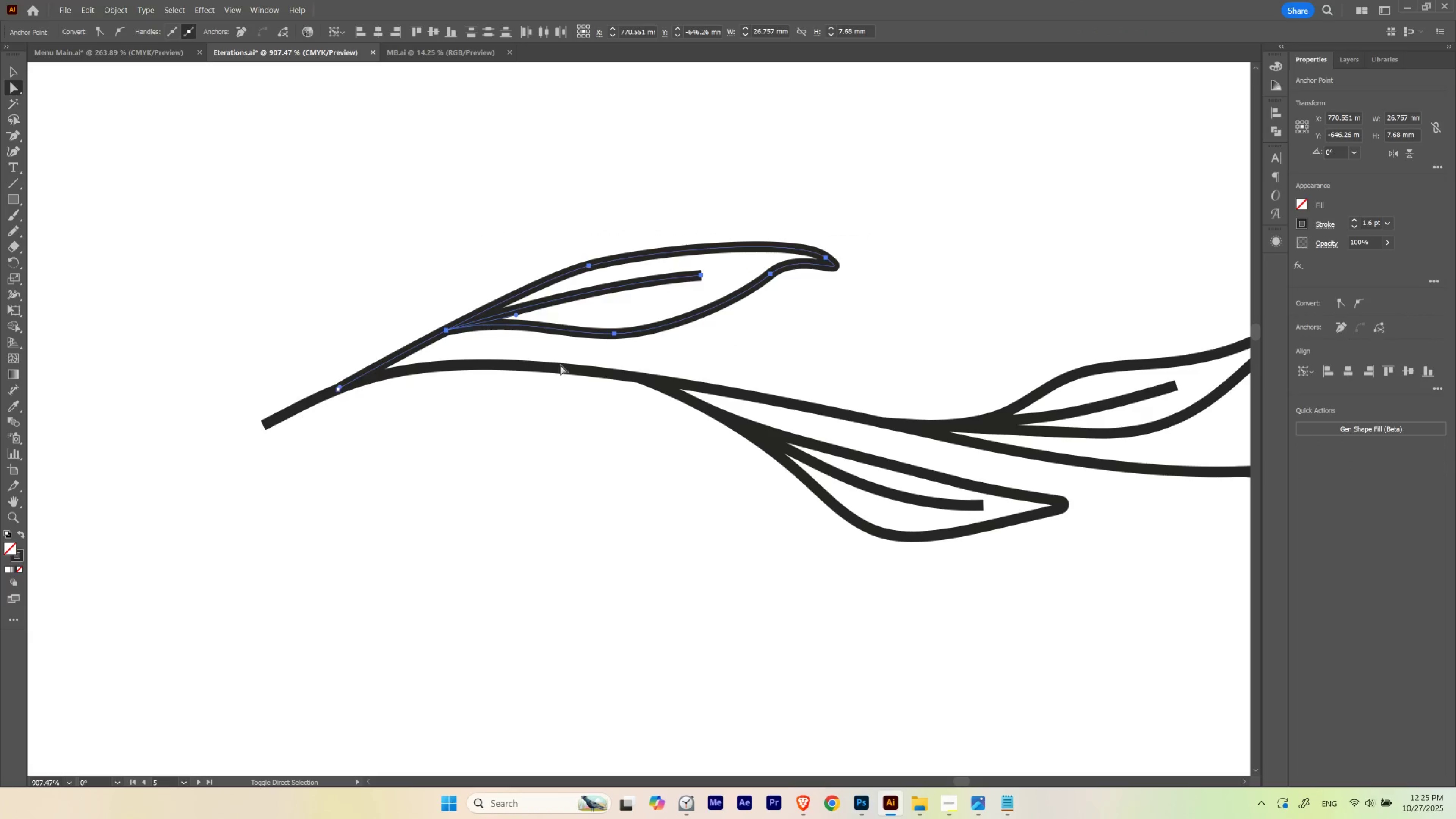 
key(Shift+ShiftLeft)
 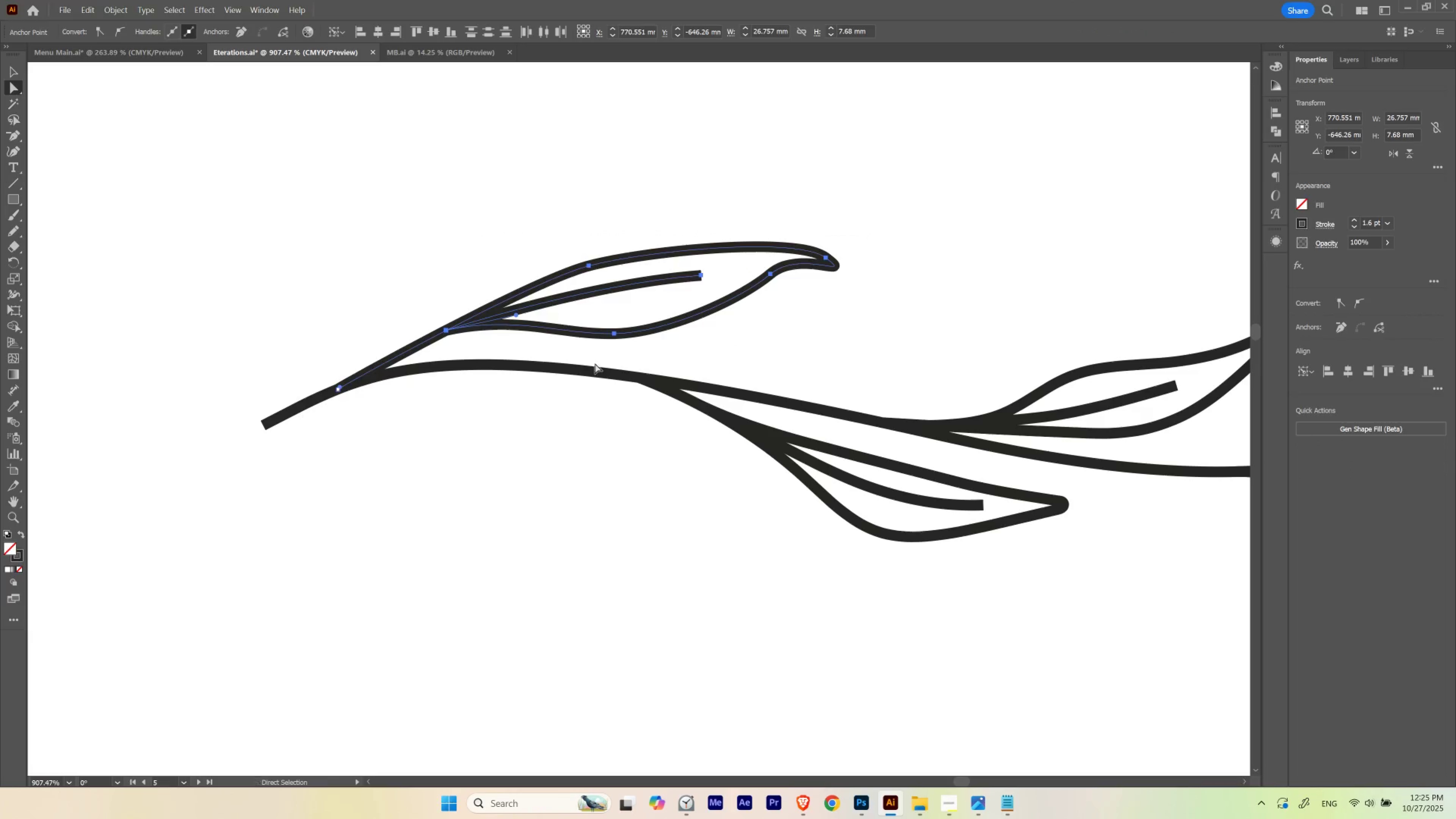 
key(Shift+ShiftLeft)
 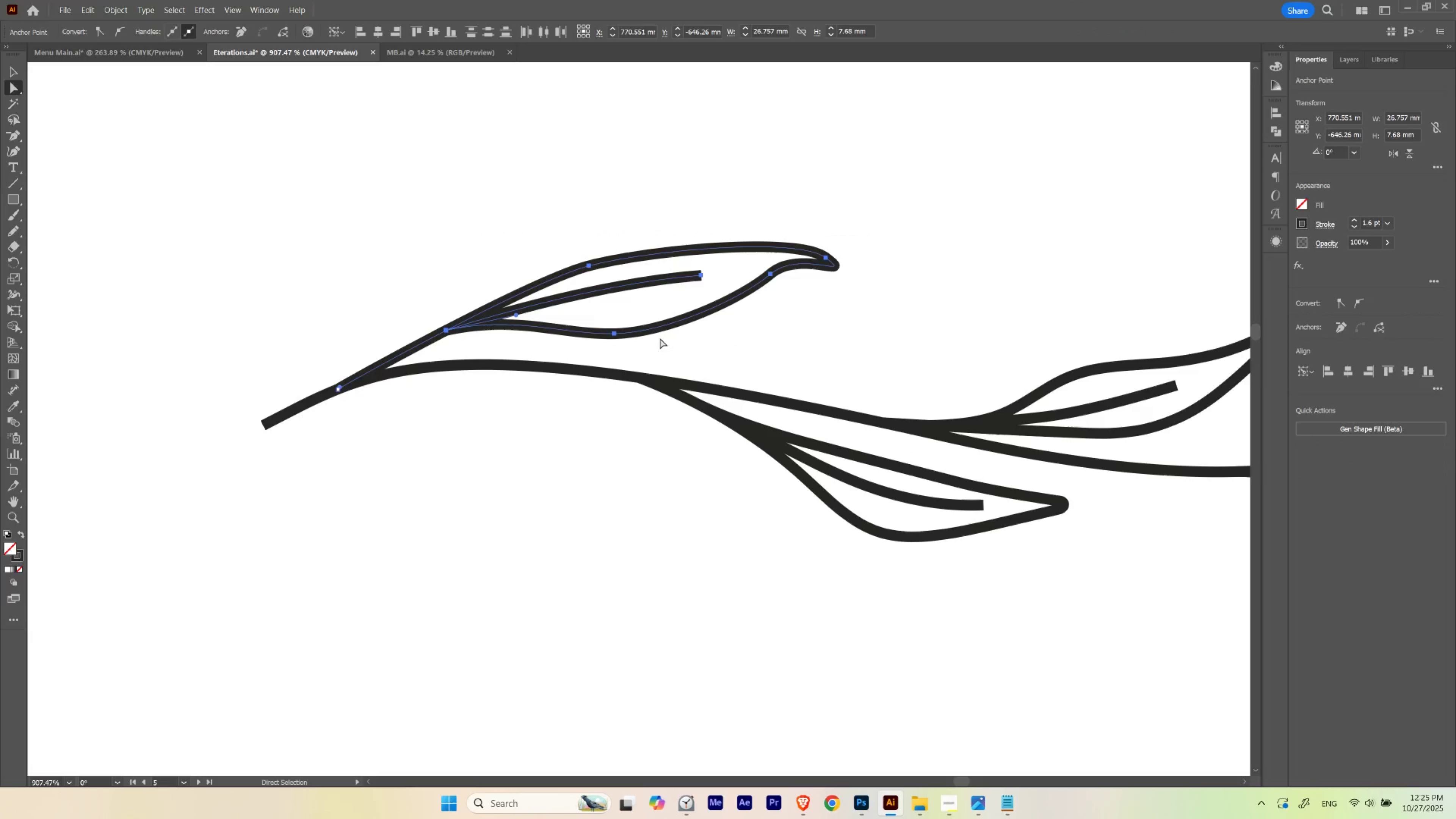 
hold_key(key=ControlLeft, duration=0.57)
 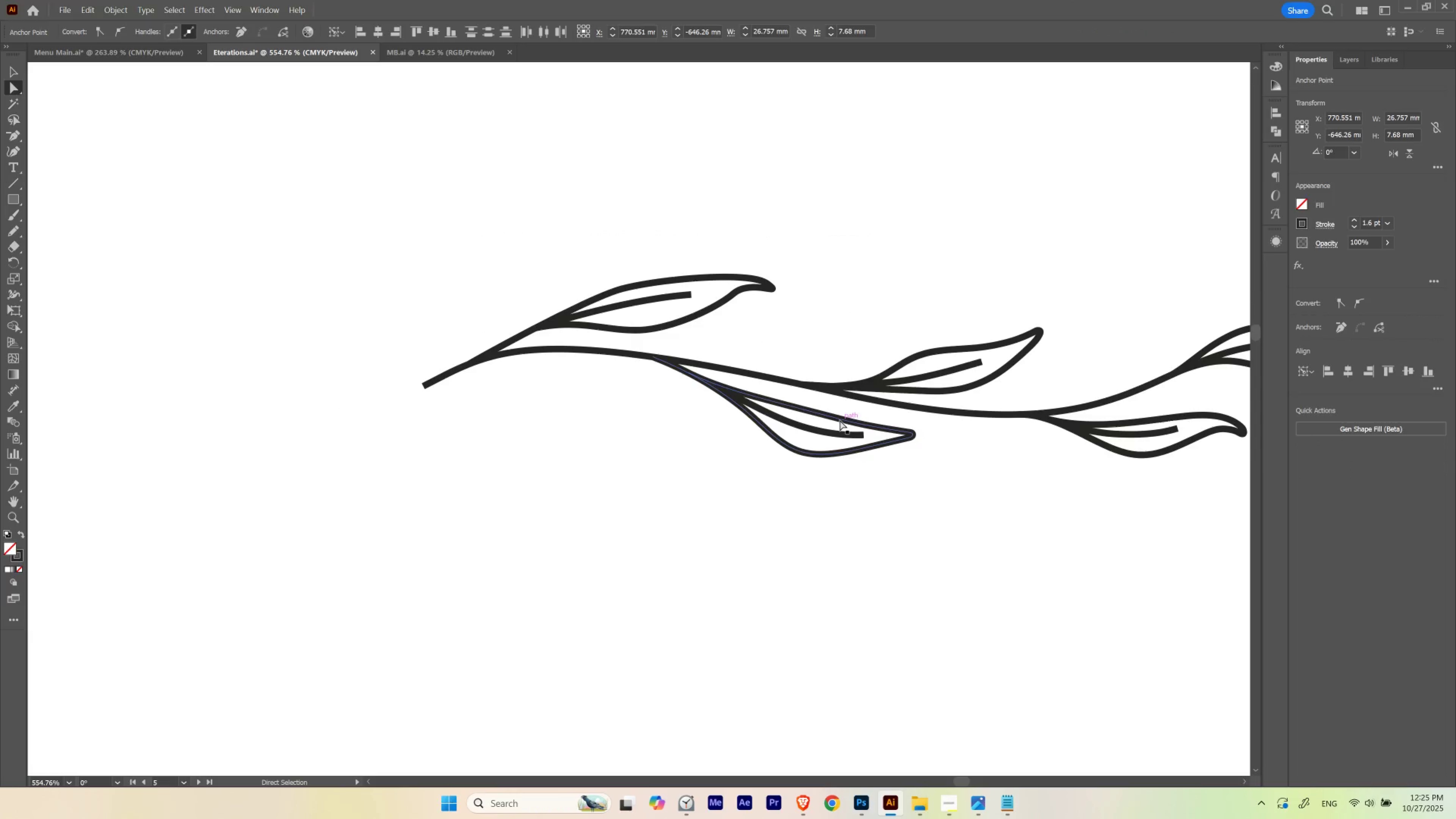 
hold_key(key=Space, duration=0.54)
 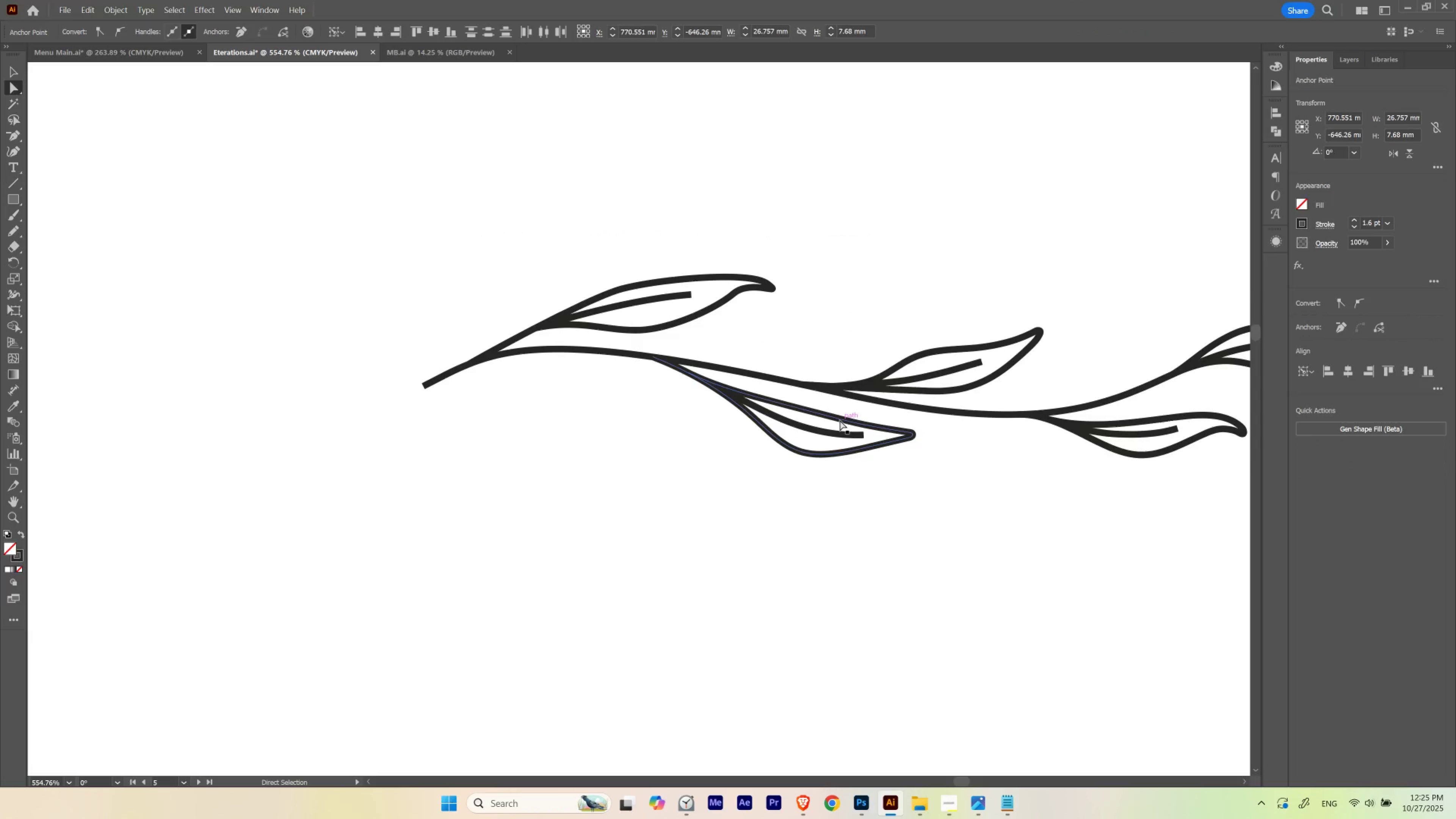 
left_click_drag(start_coordinate=[675, 324], to_coordinate=[621, 349])
 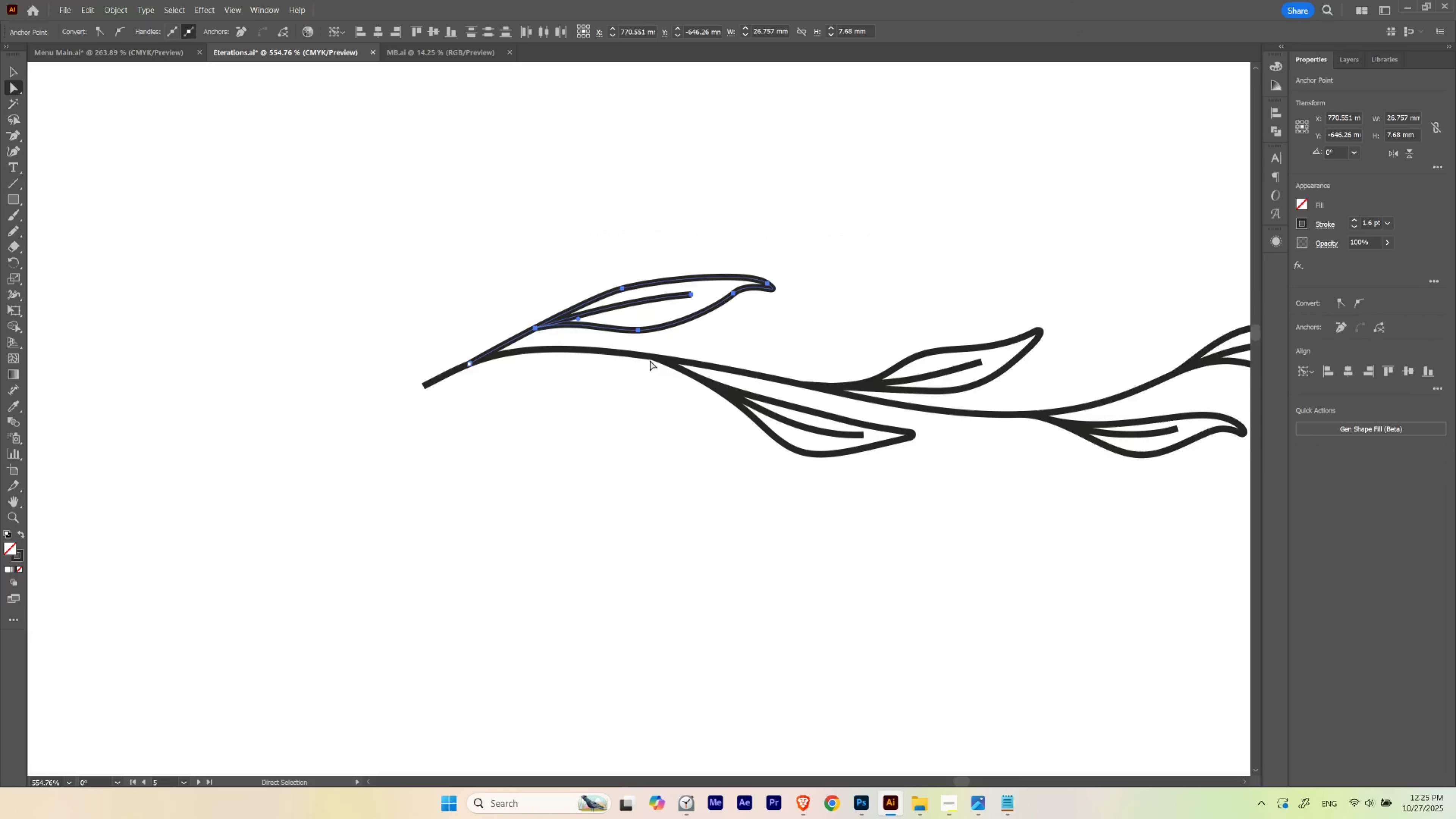 
key(Control+ControlLeft)
 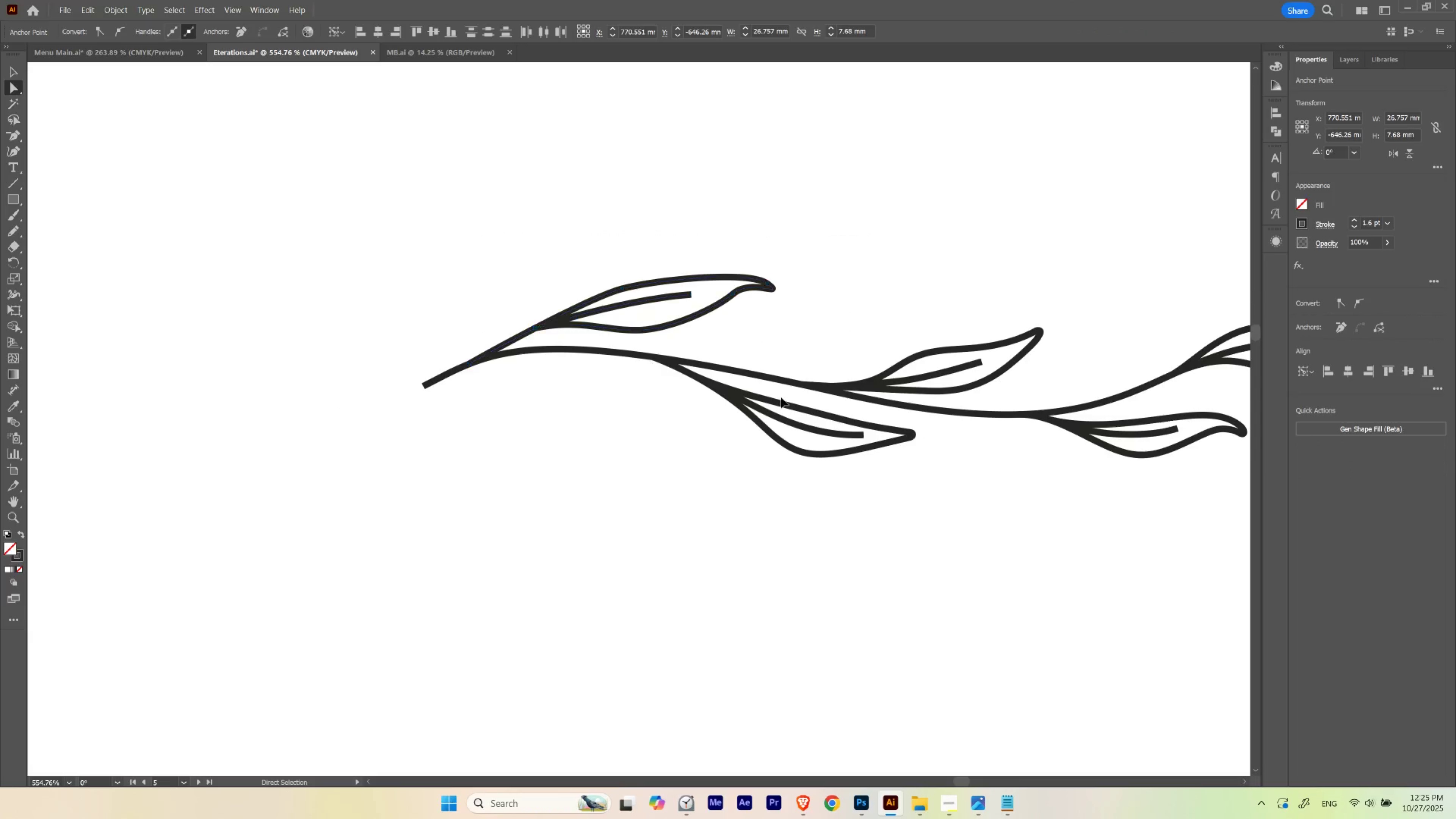 
key(Control+H)
 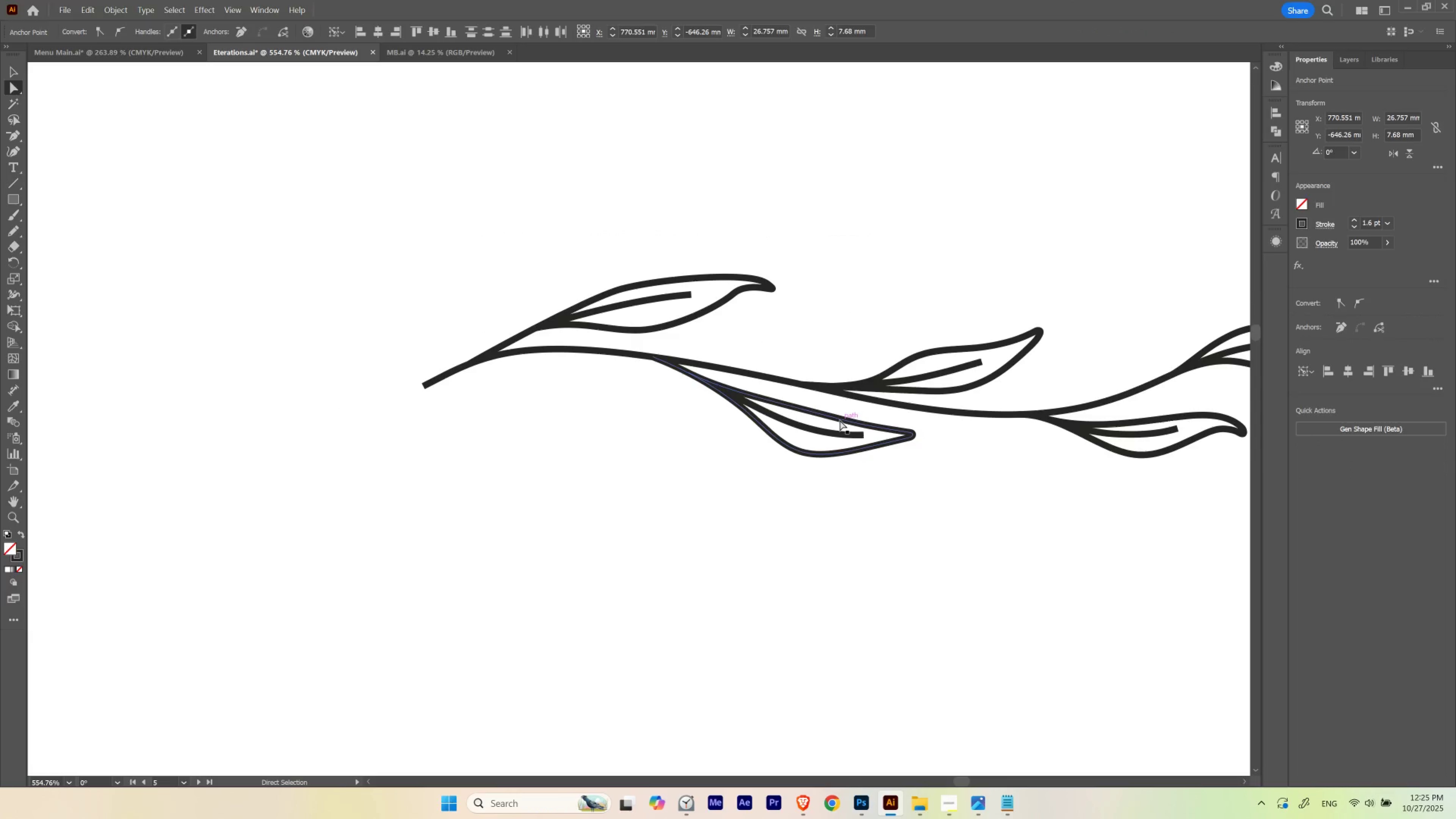 
type(va)
 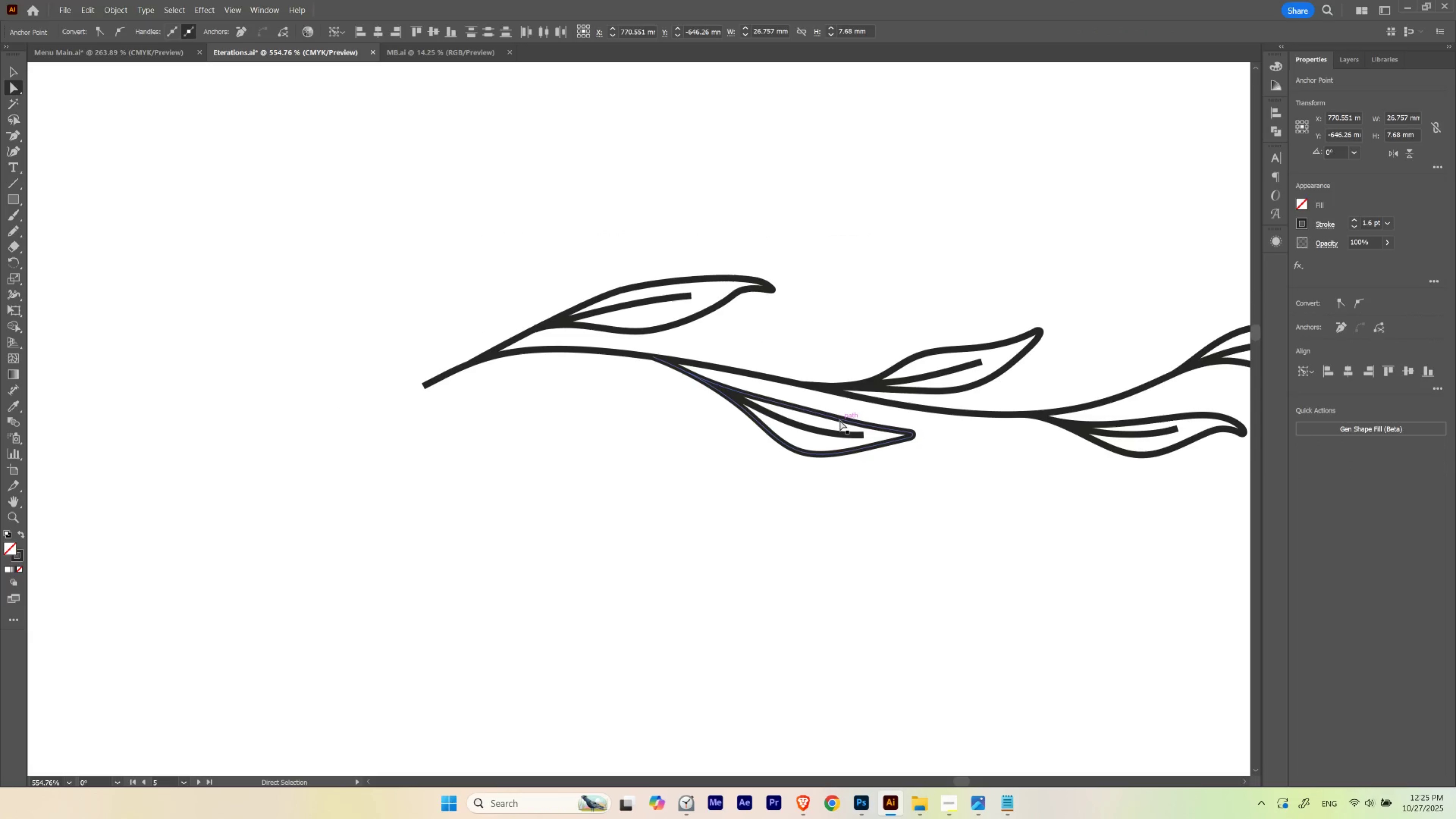 
key(ArrowDown)
 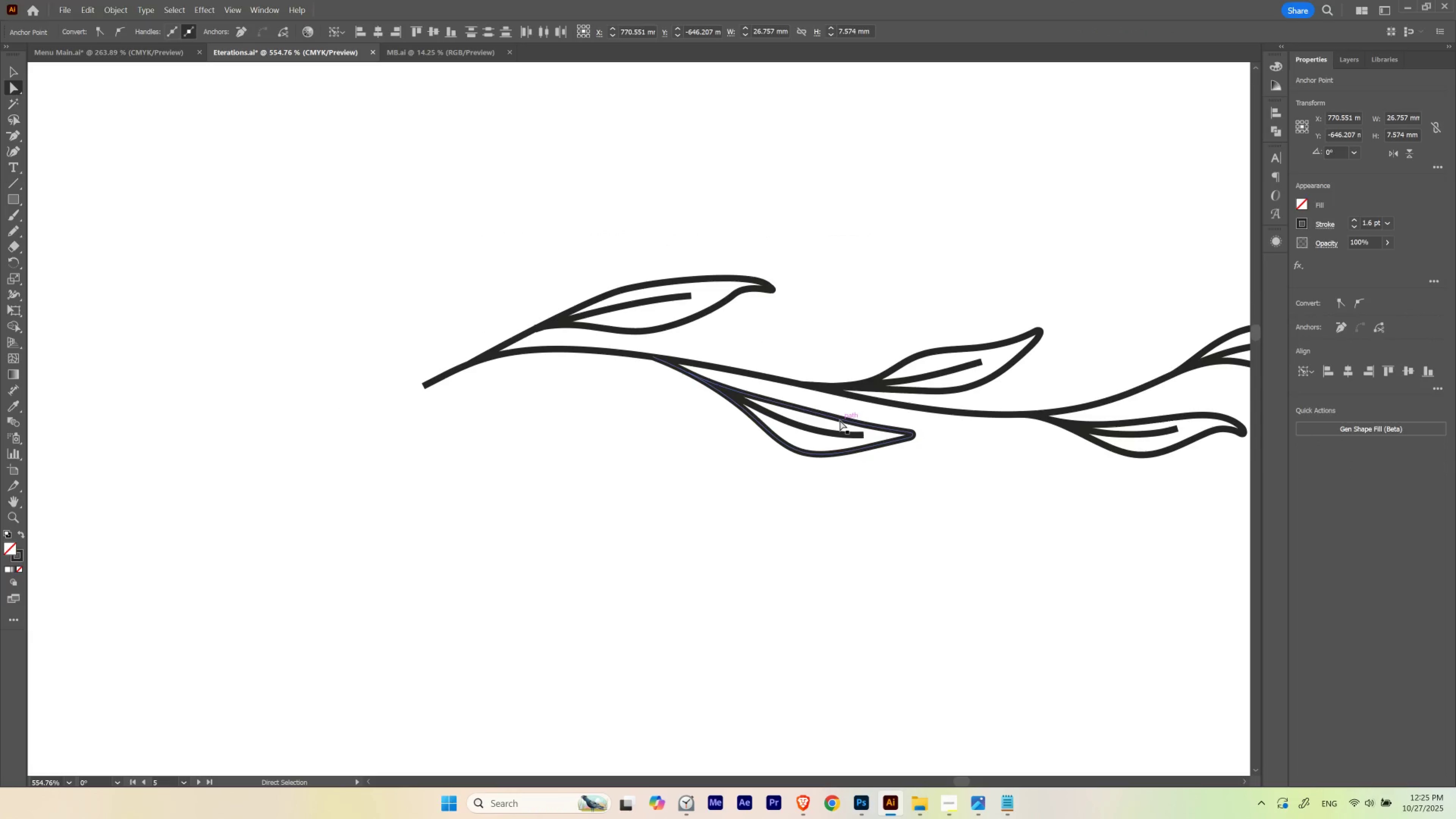 
key(ArrowDown)
 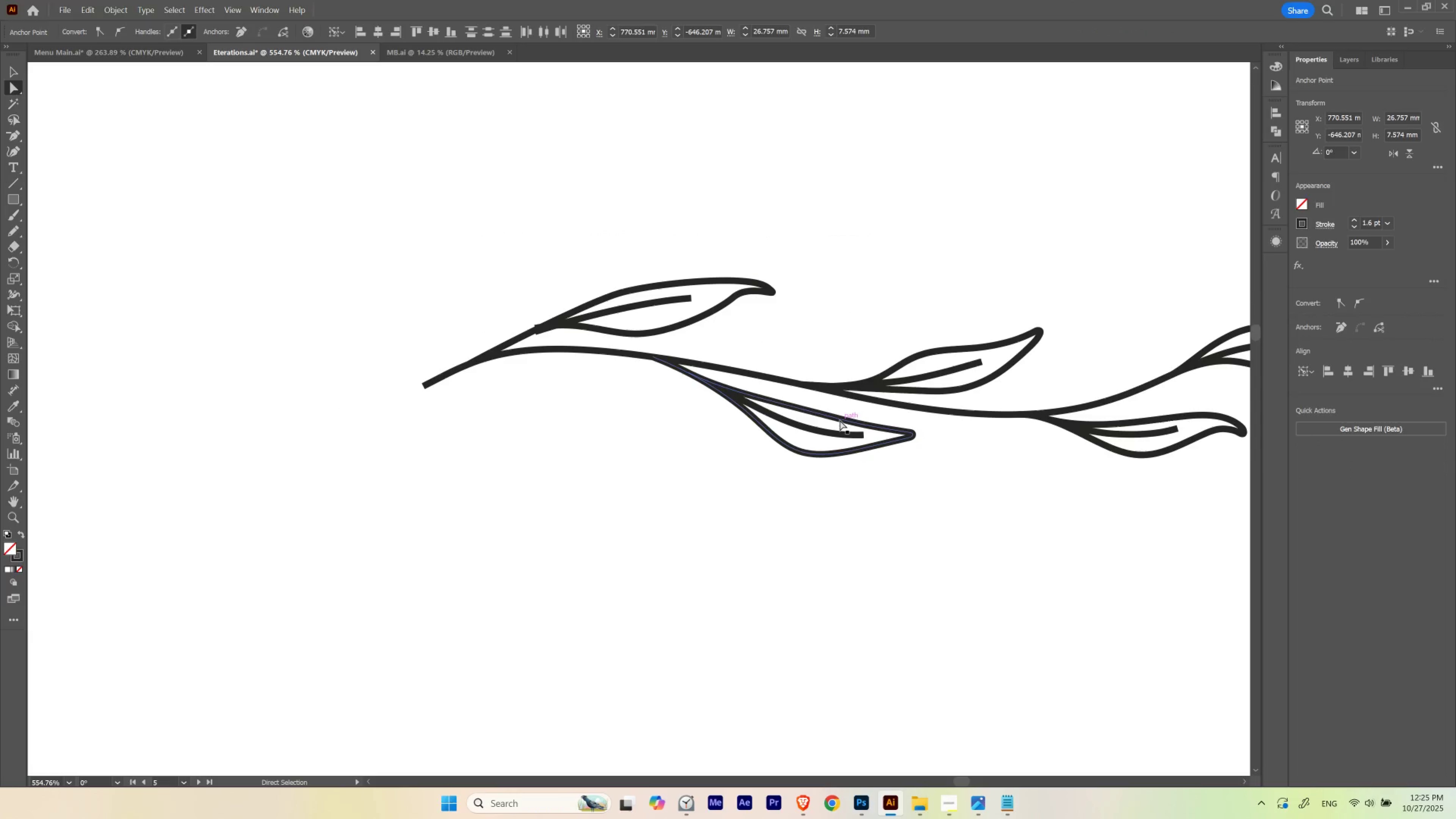 
key(ArrowDown)
 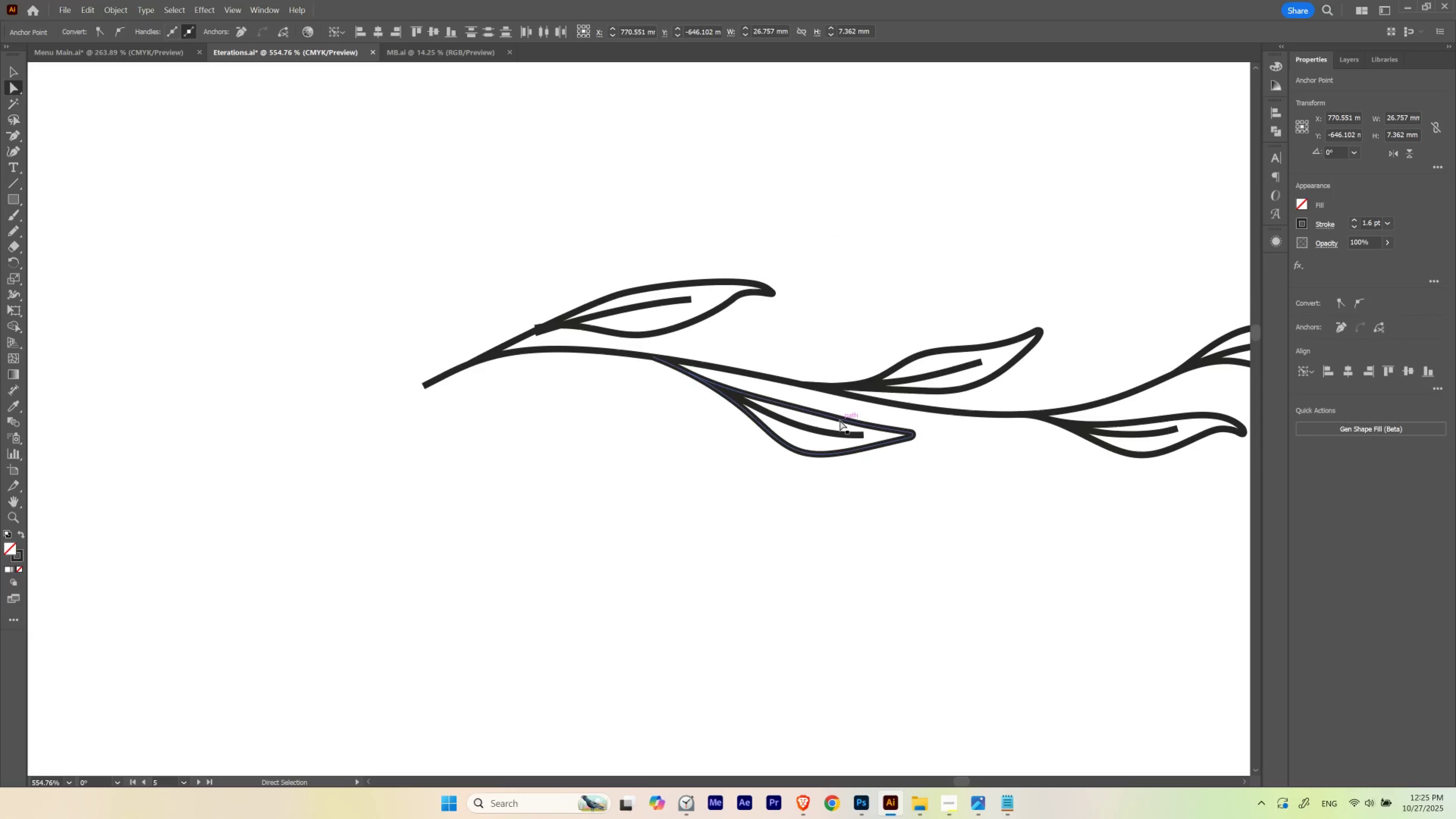 
key(ArrowDown)
 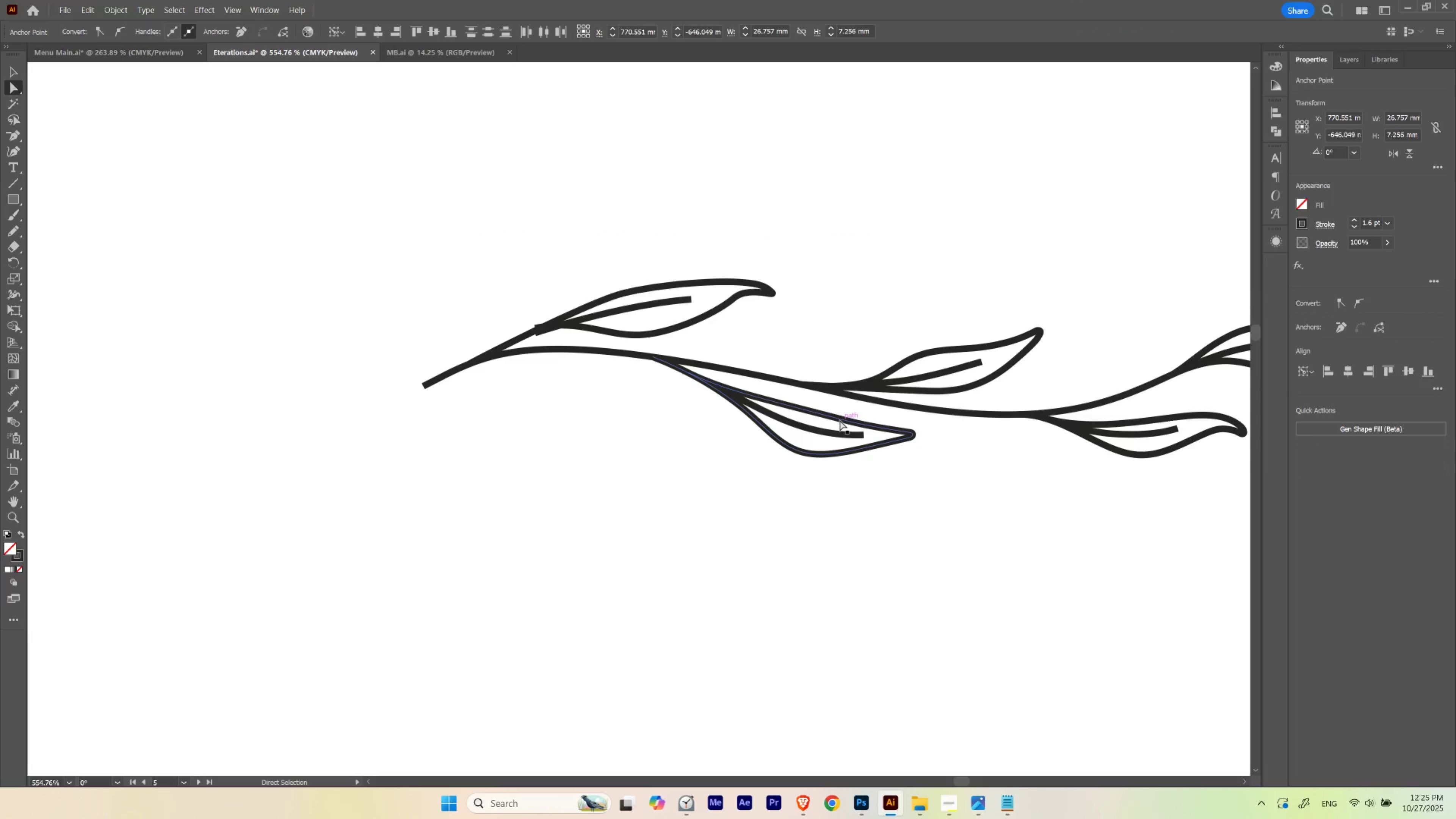 
key(ArrowDown)
 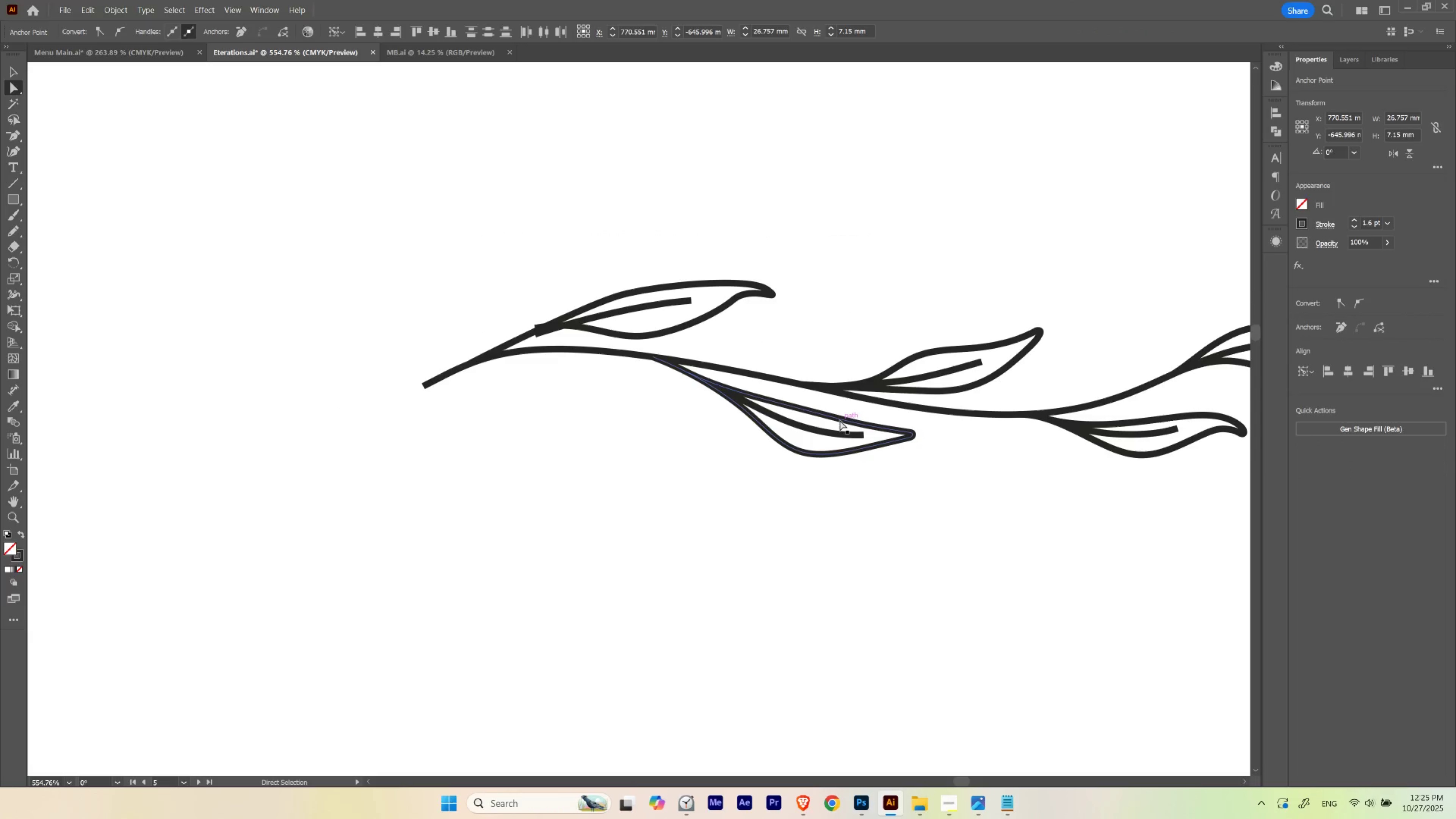 
key(Control+Z)
 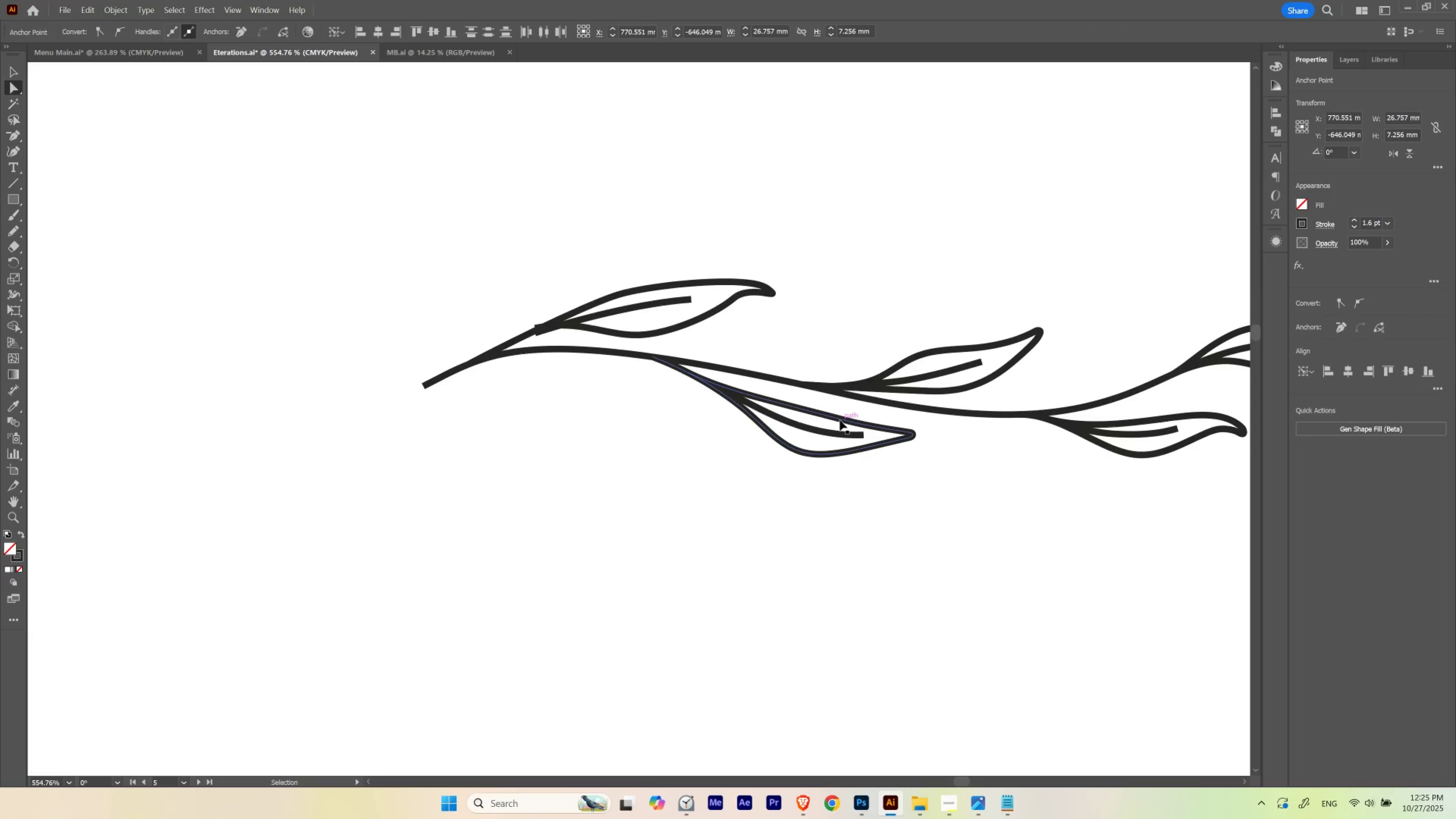 
key(Control+Z)
 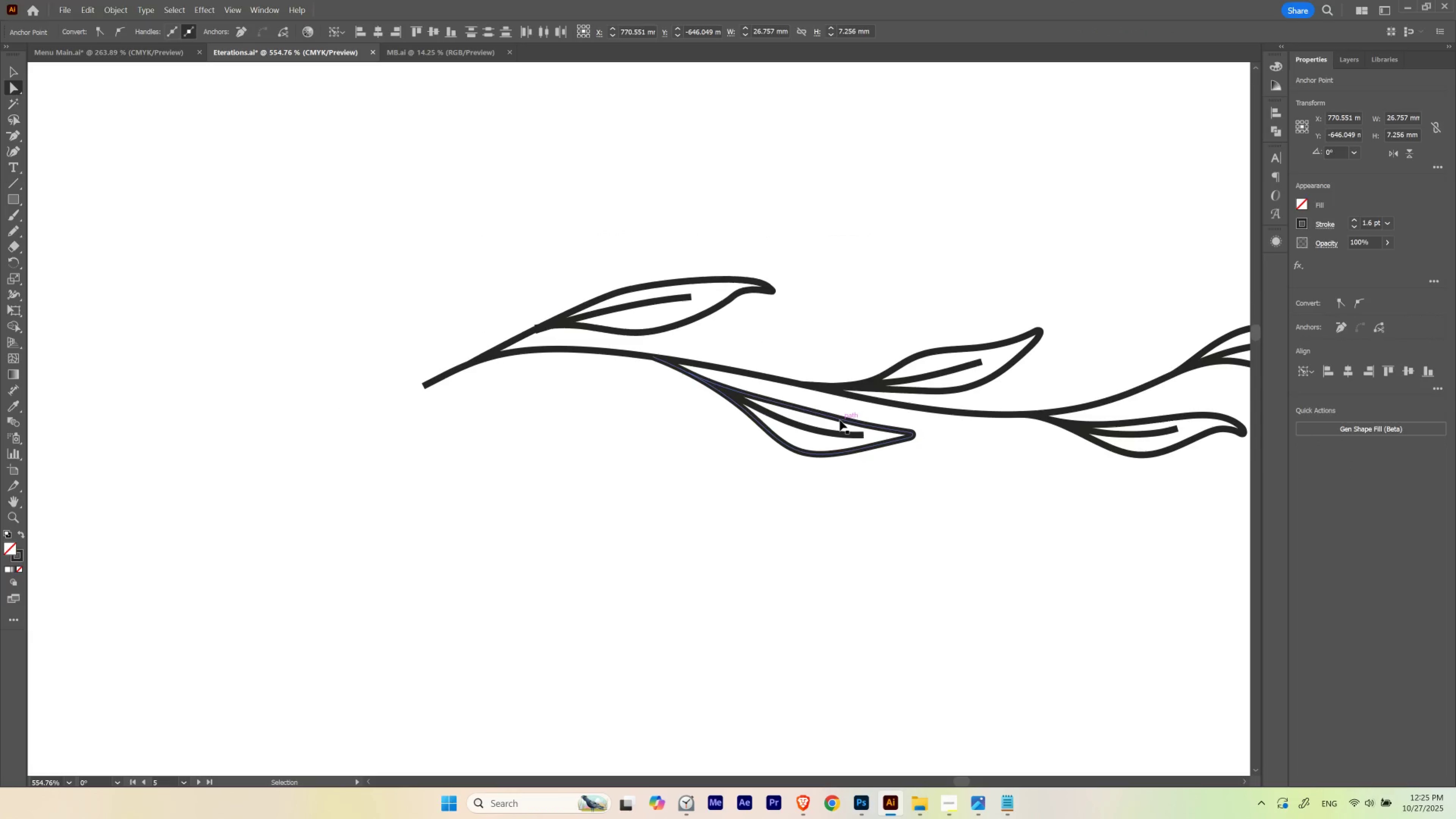 
key(Control+Z)
 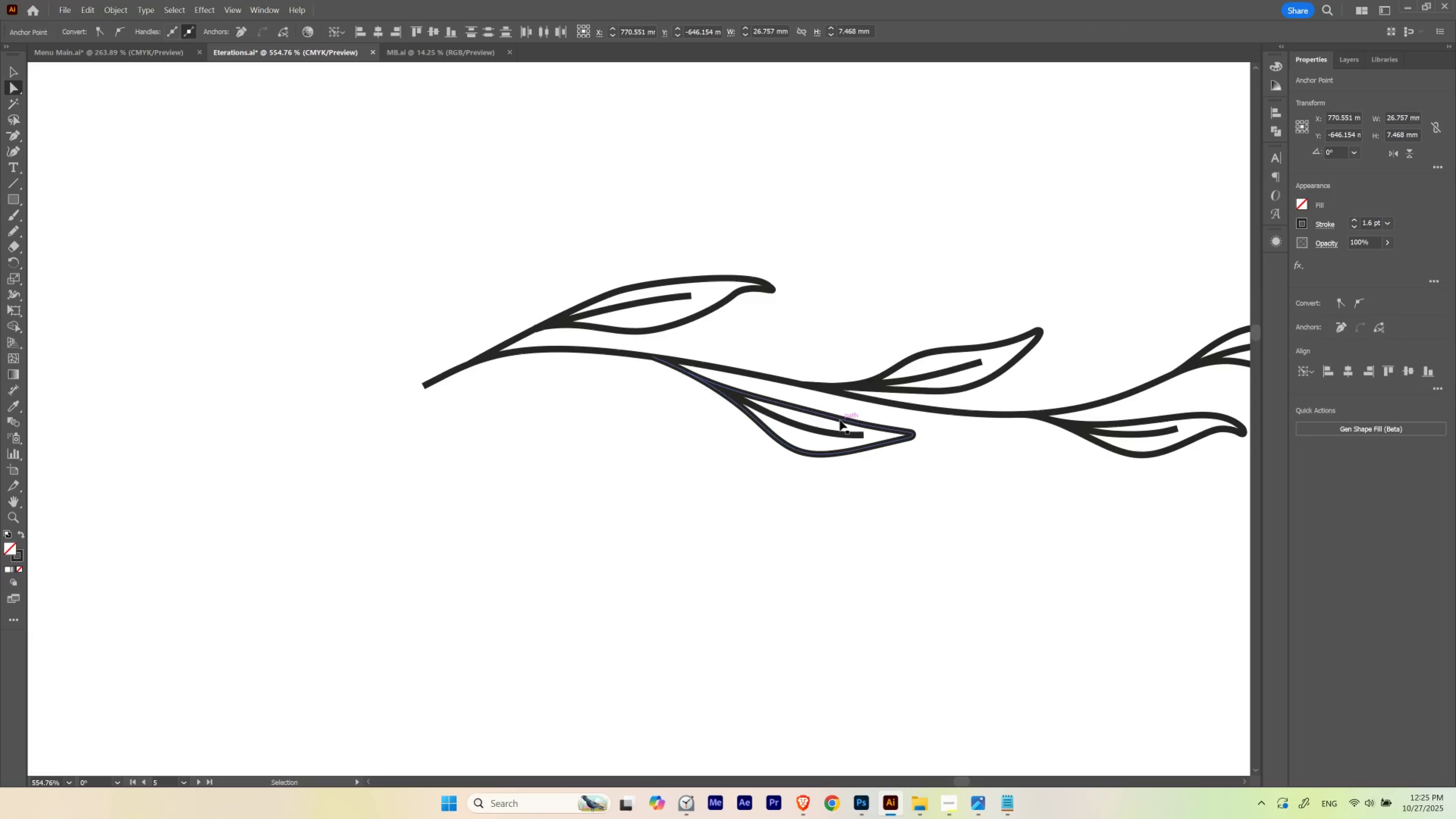 
key(Control+Z)
 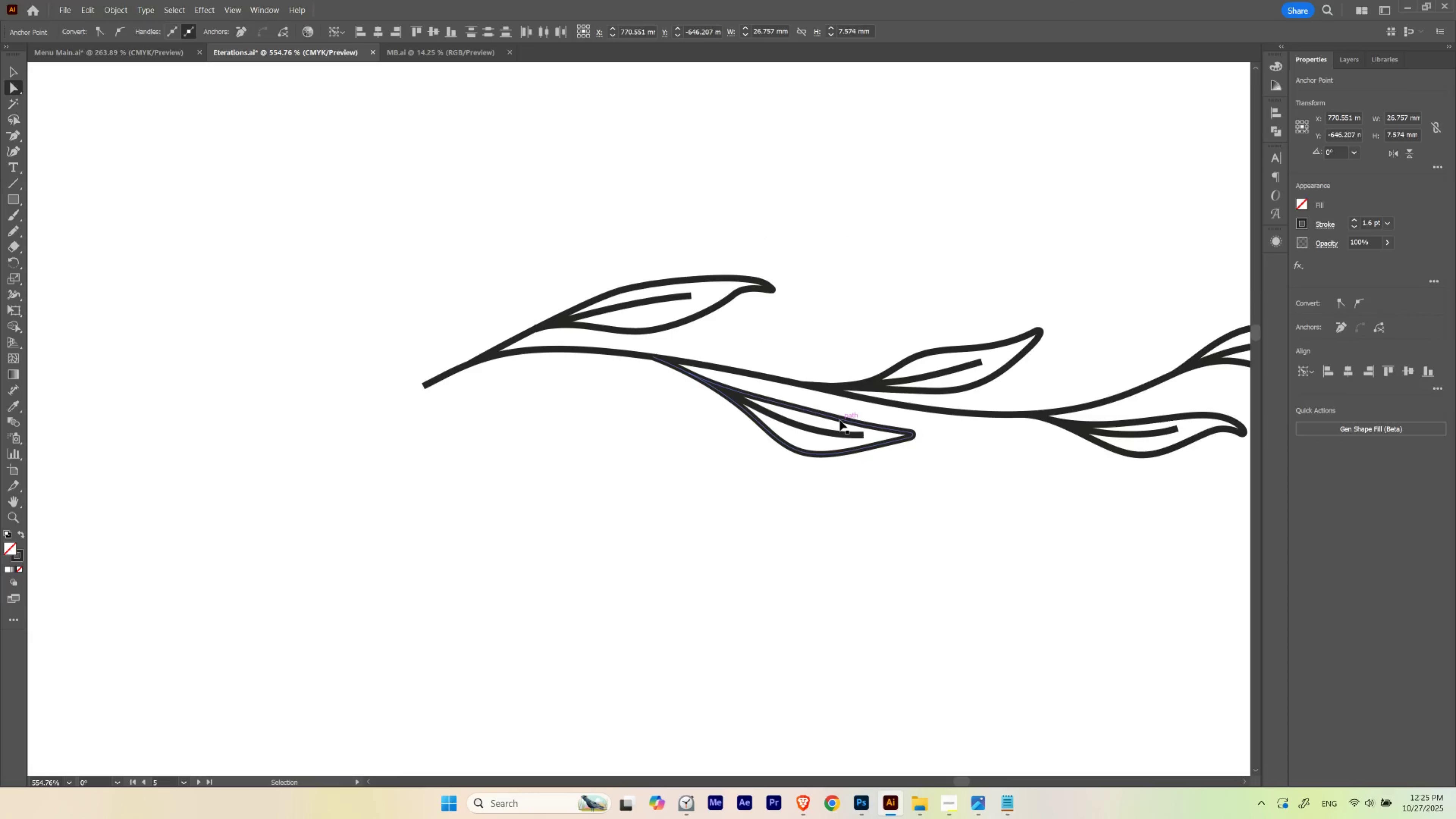 
key(Control+Z)
 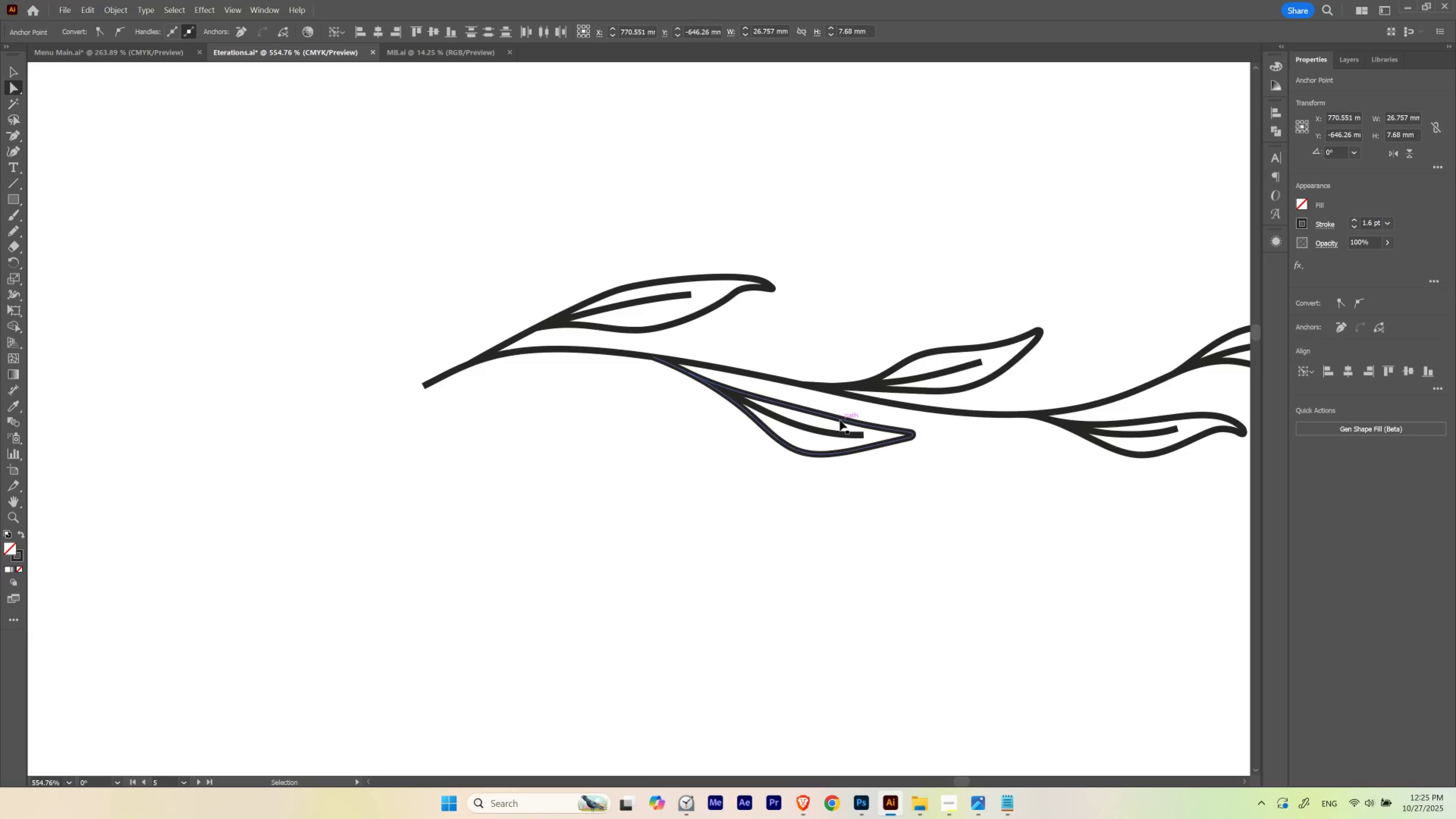 
key(Control+Z)
 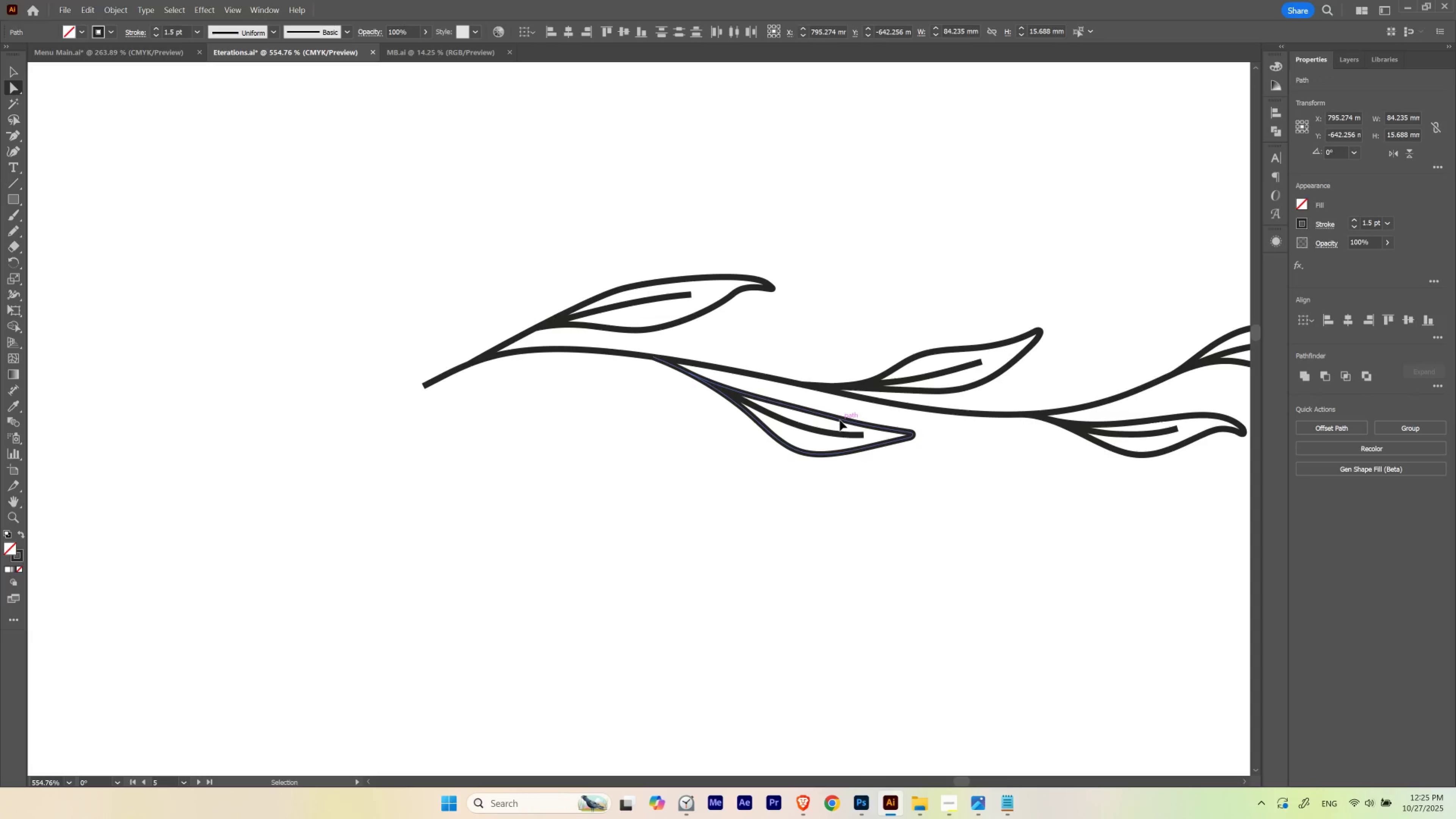 
key(Control+Shift+ShiftLeft)
 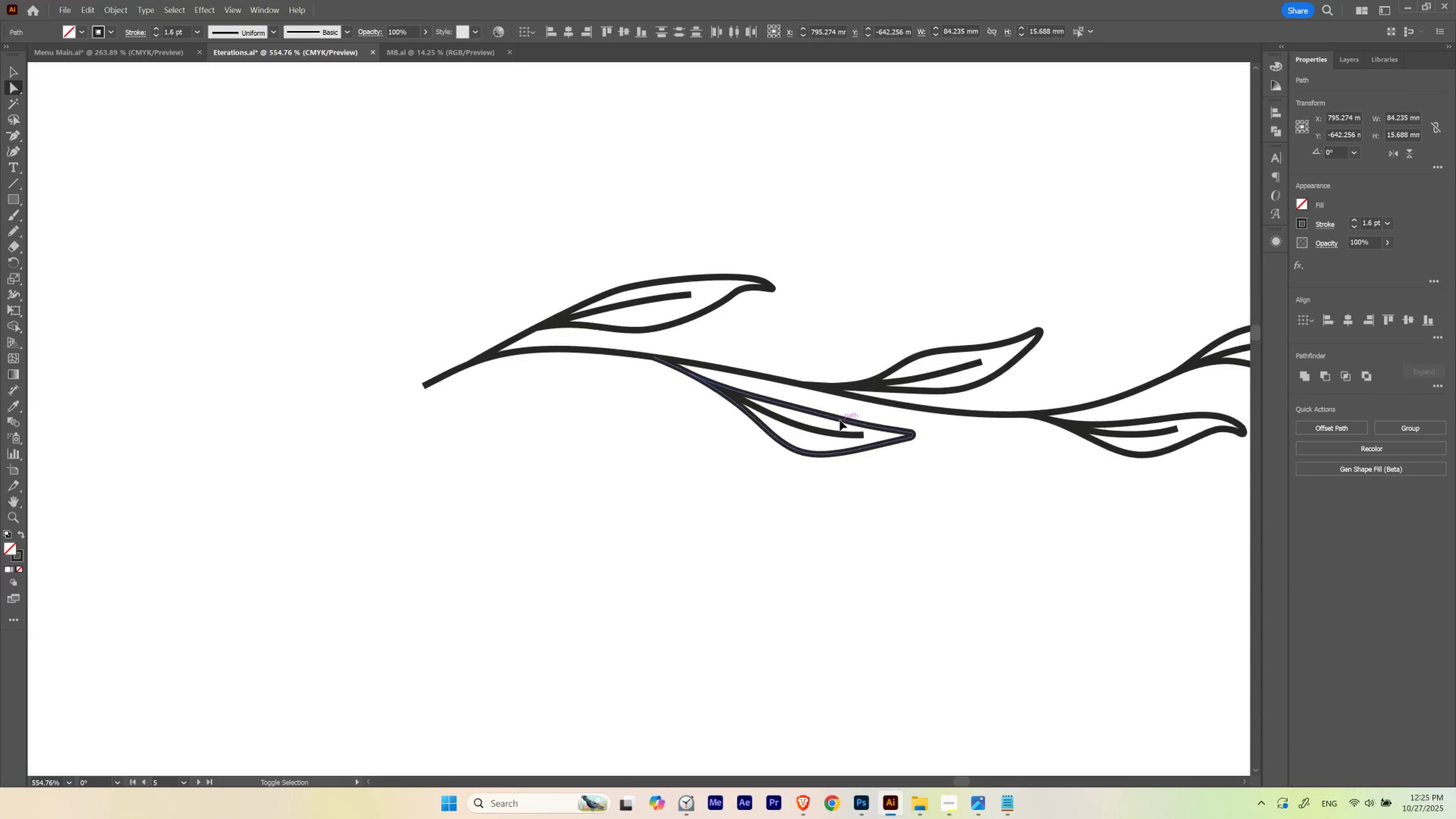 
key(Control+Shift+Z)
 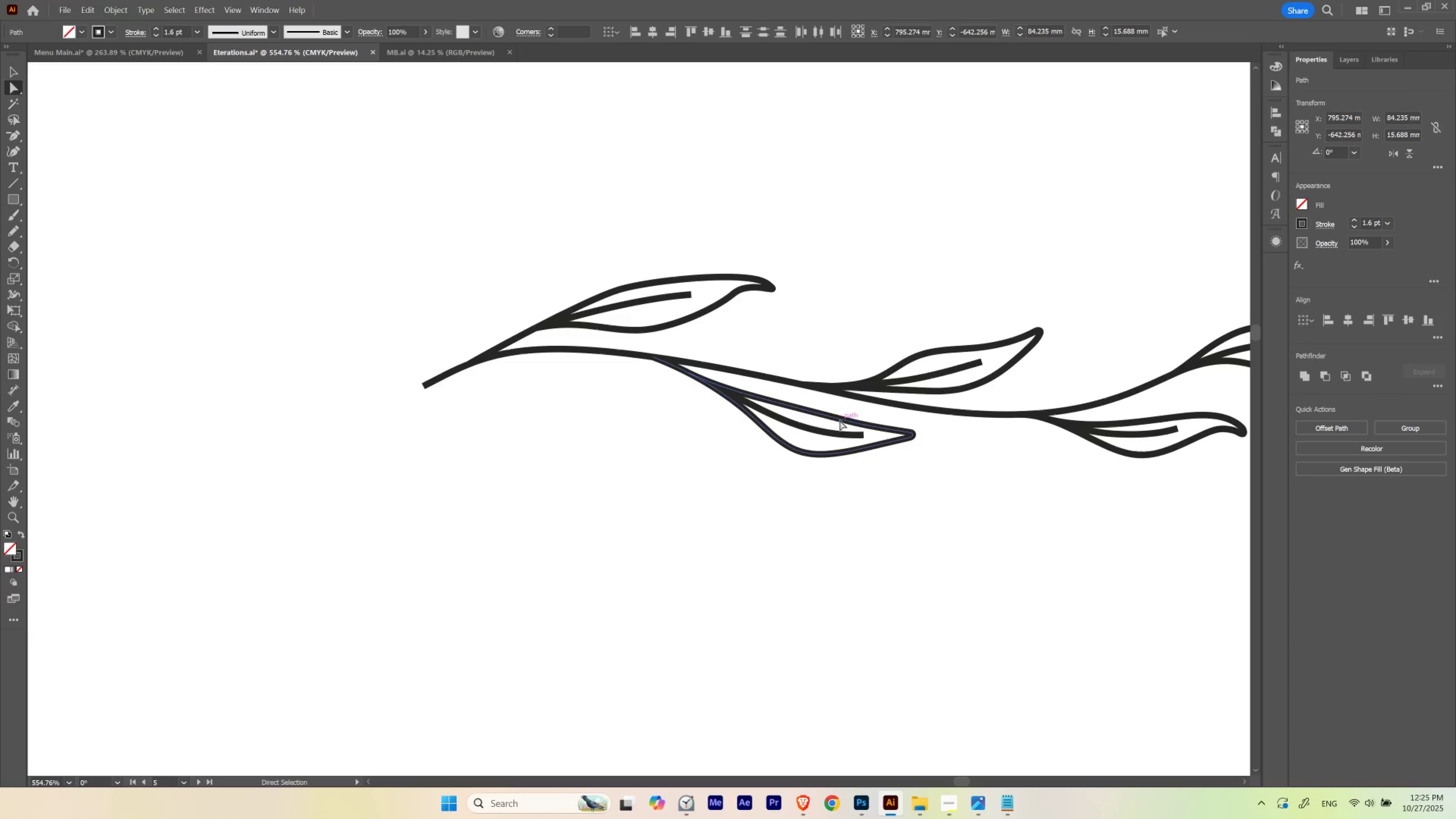 
key(A)
 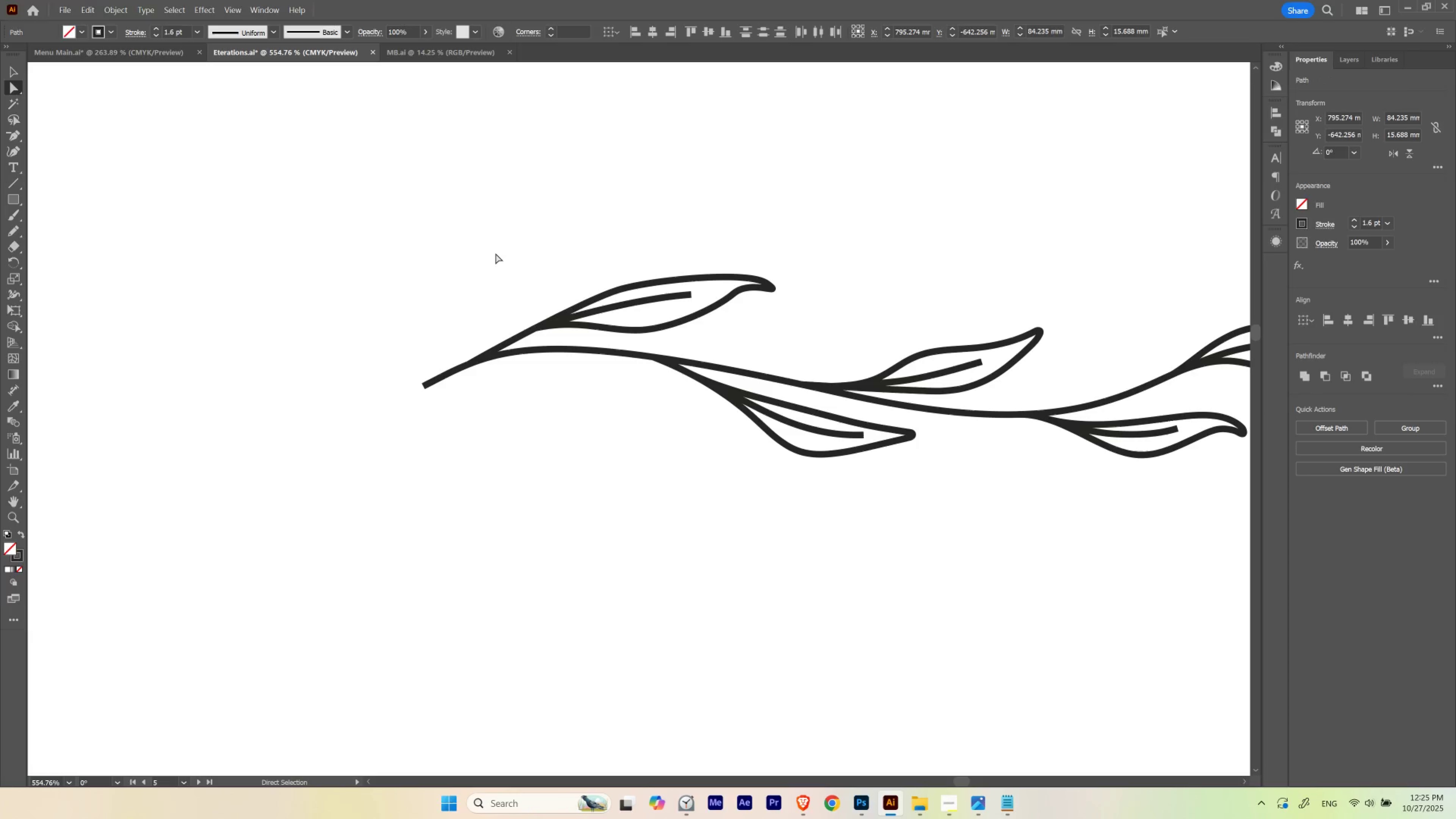 
key(Control+ControlLeft)
 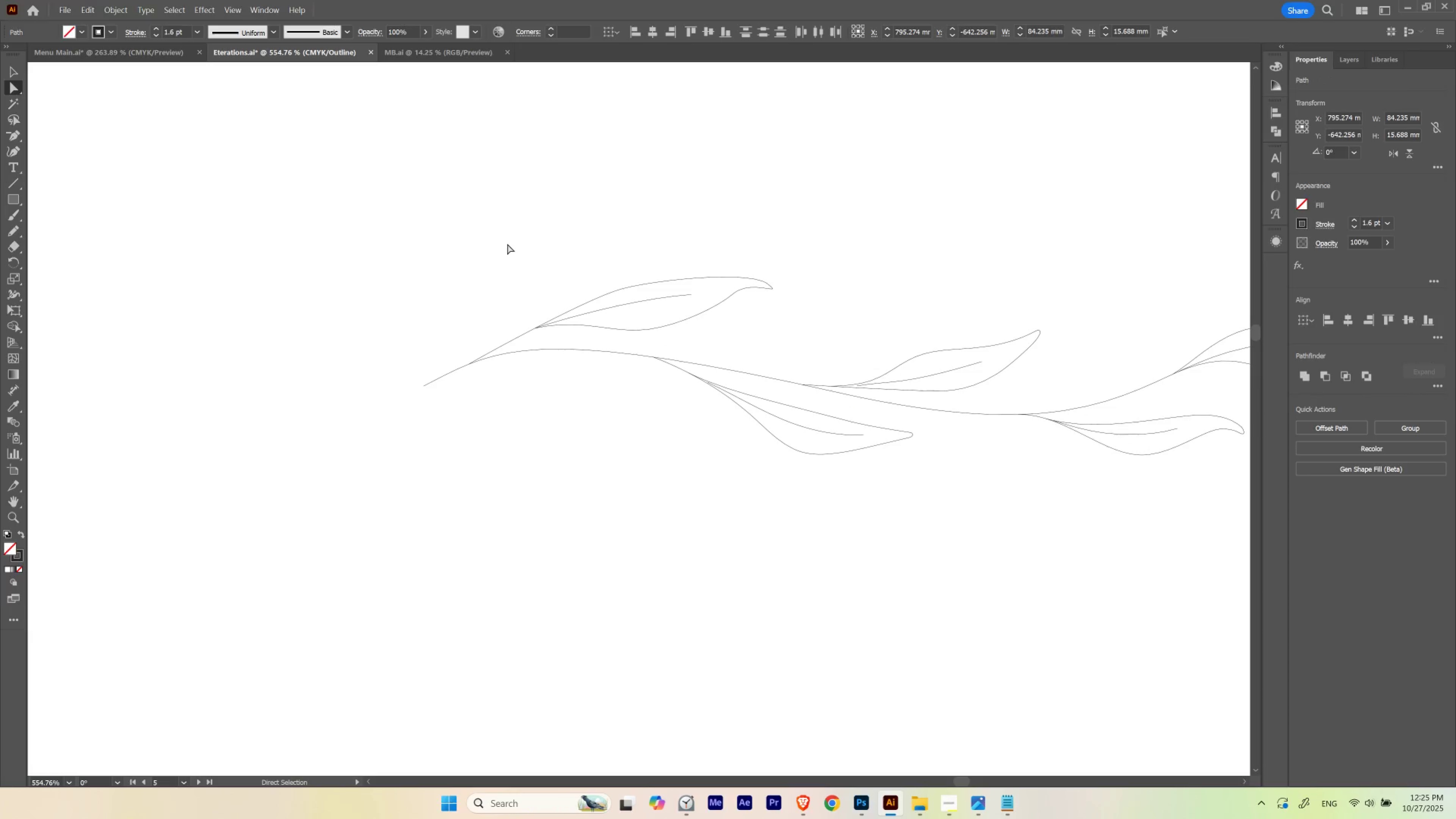 
key(Control+Y)
 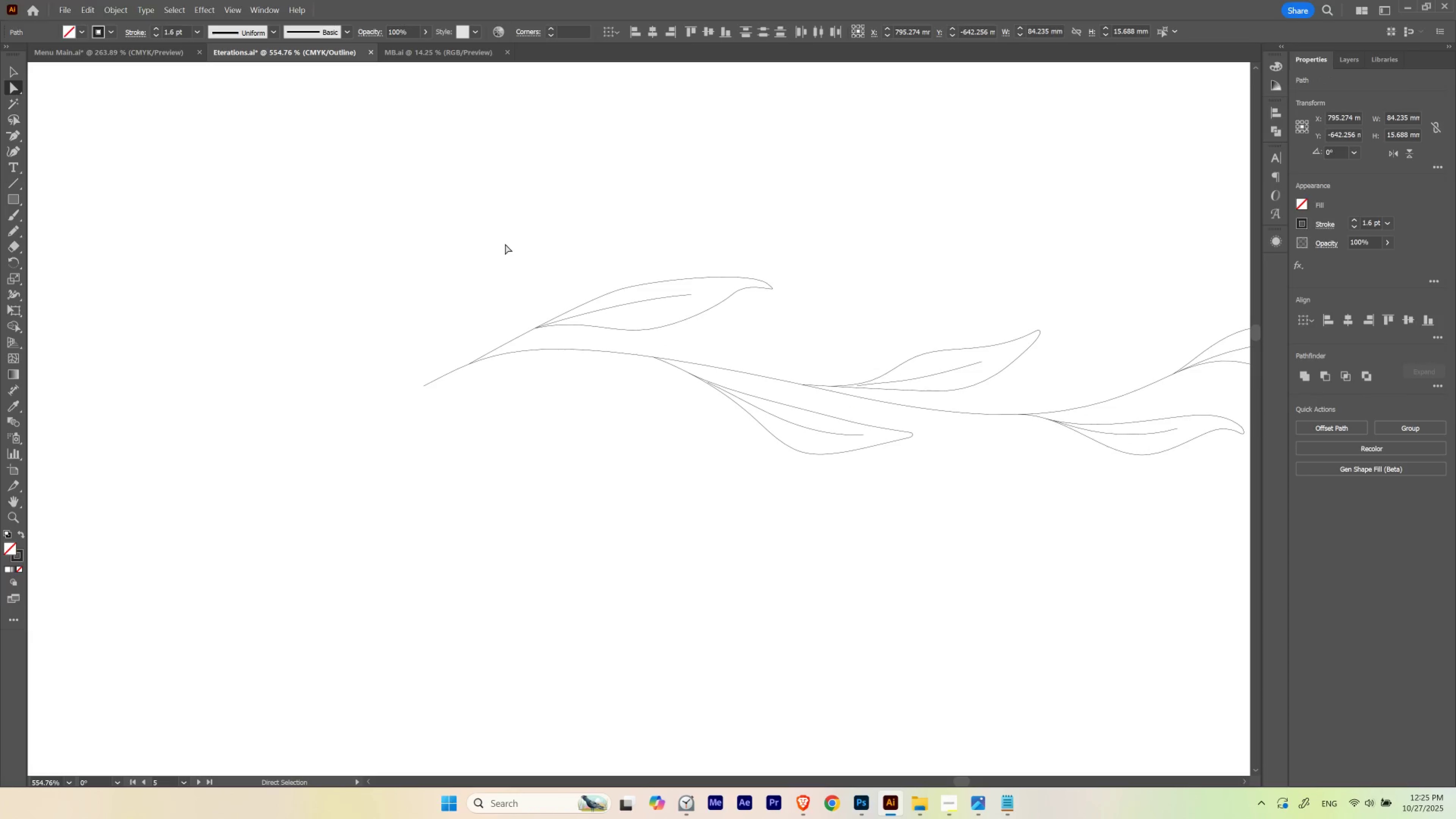 
left_click_drag(start_coordinate=[506, 244], to_coordinate=[869, 337])
 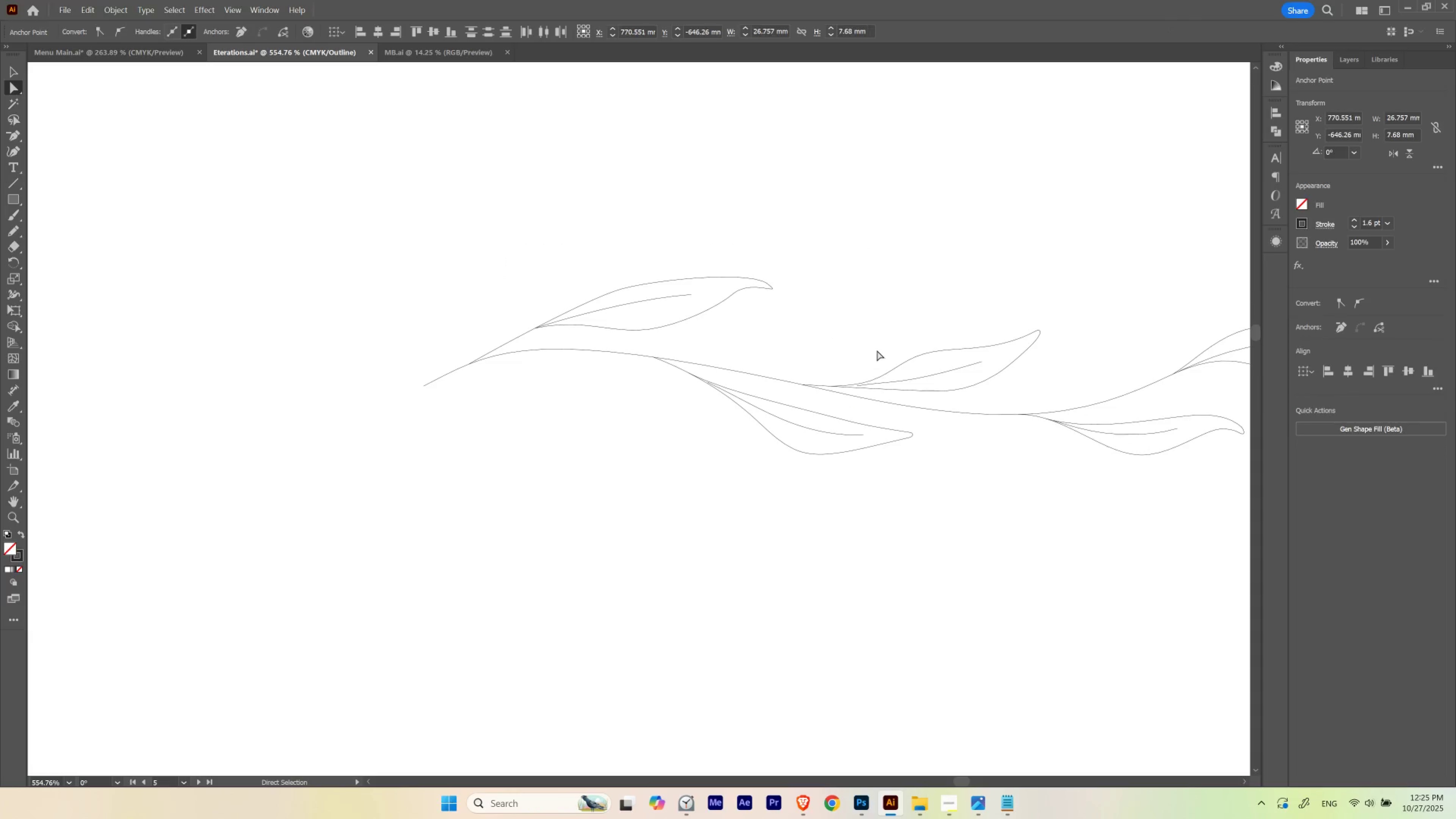 
key(Control+ControlLeft)
 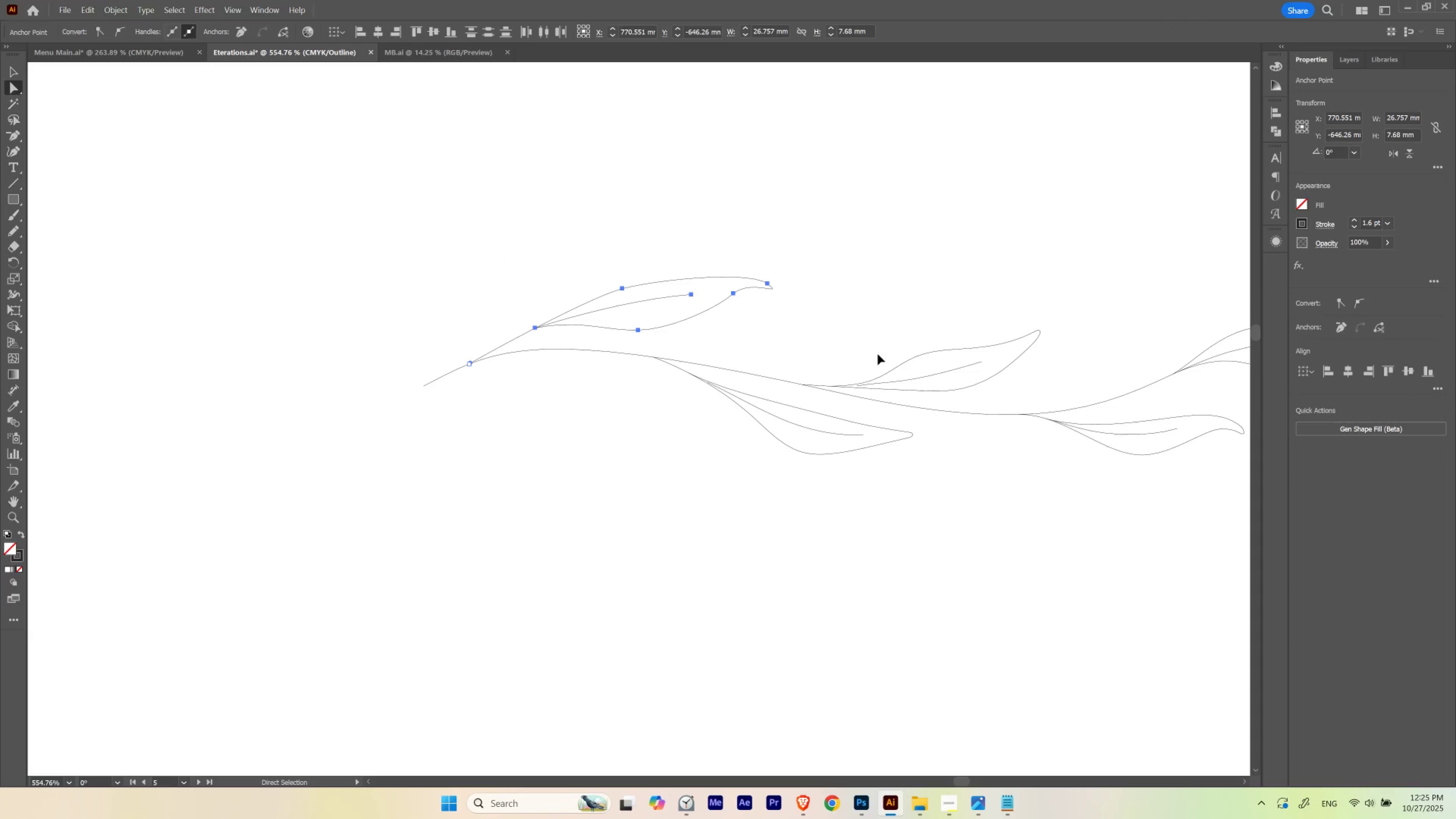 
key(Control+H)
 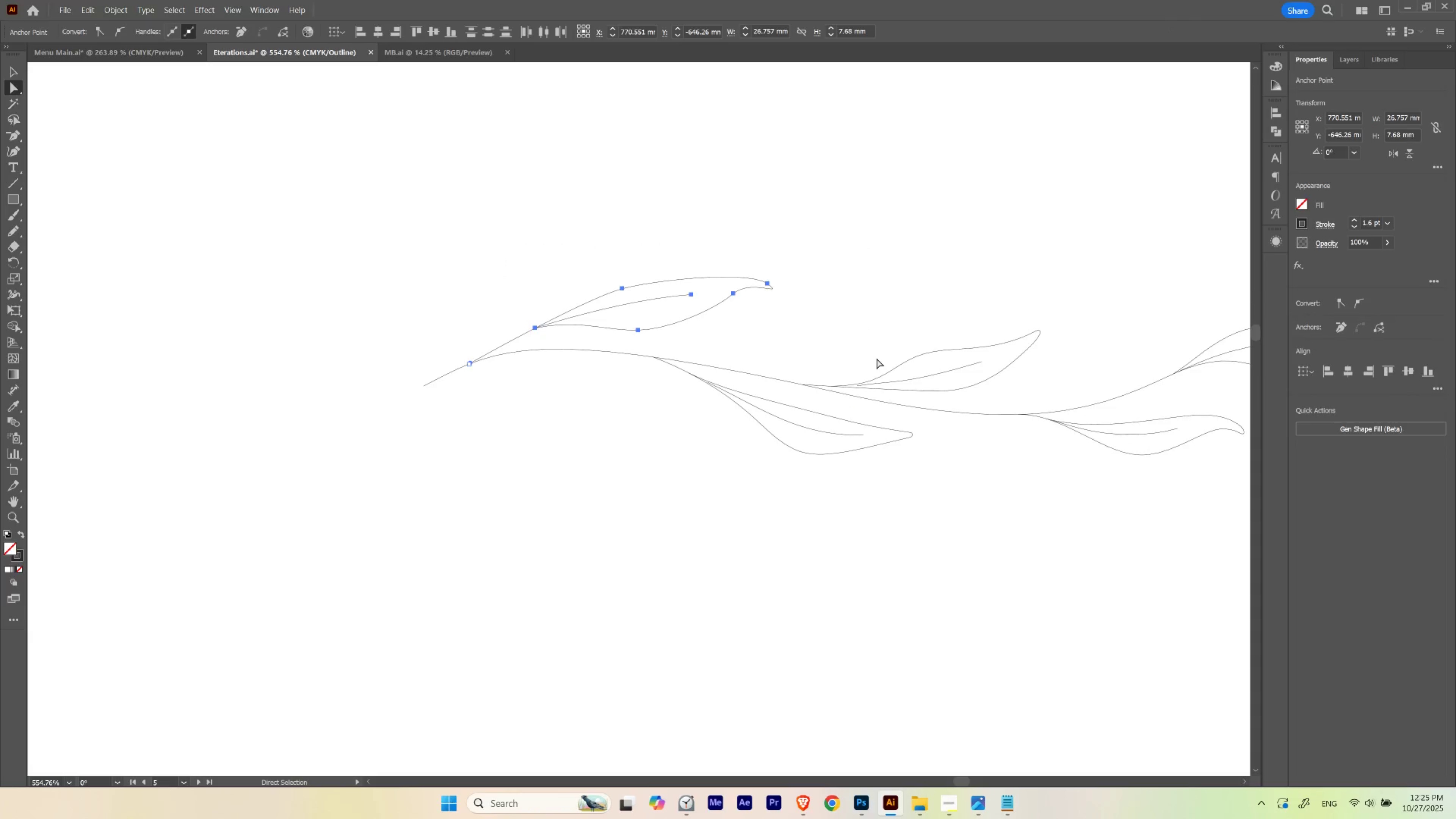 
key(Control+ControlLeft)
 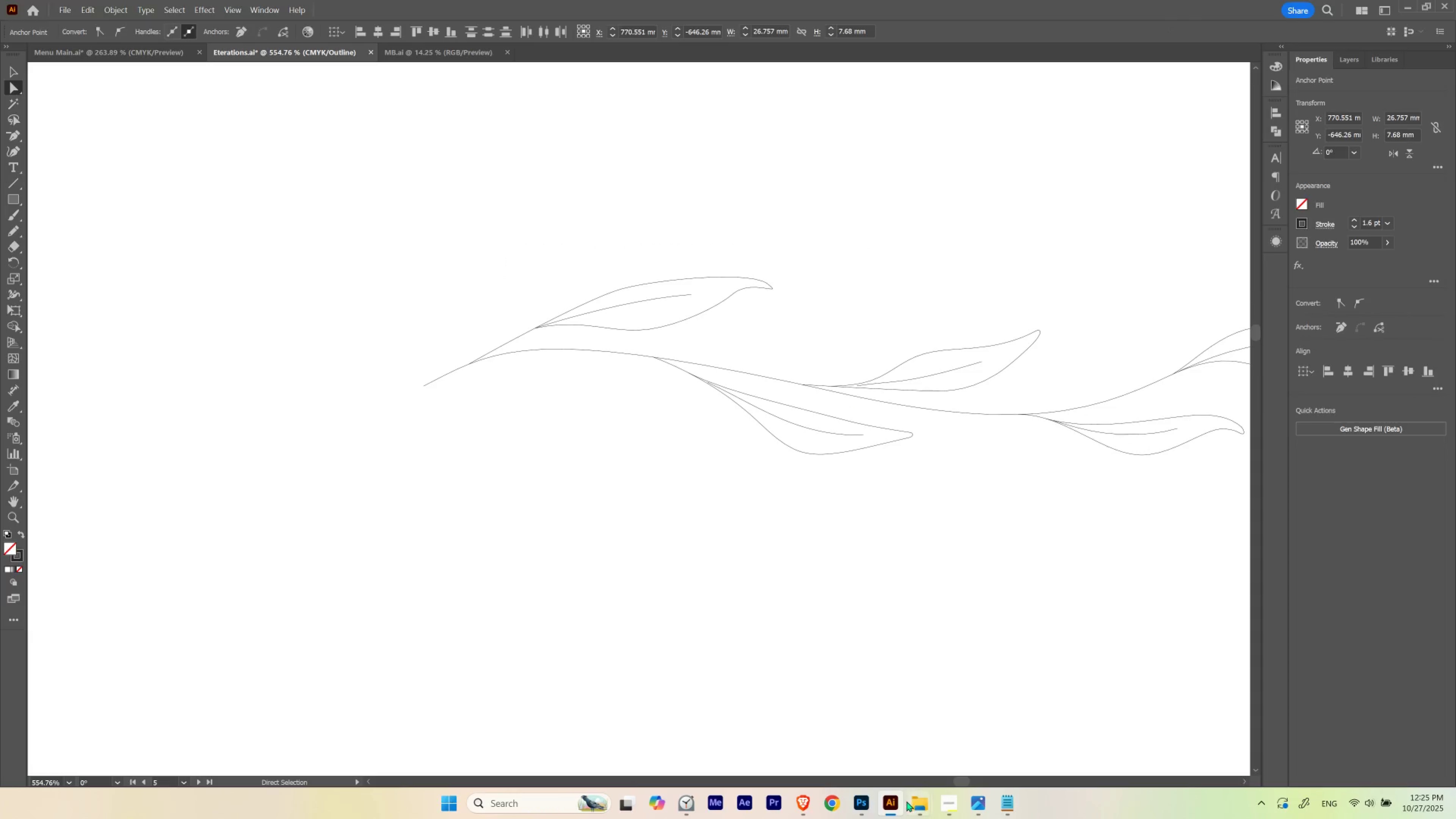 
key(Control+H)
 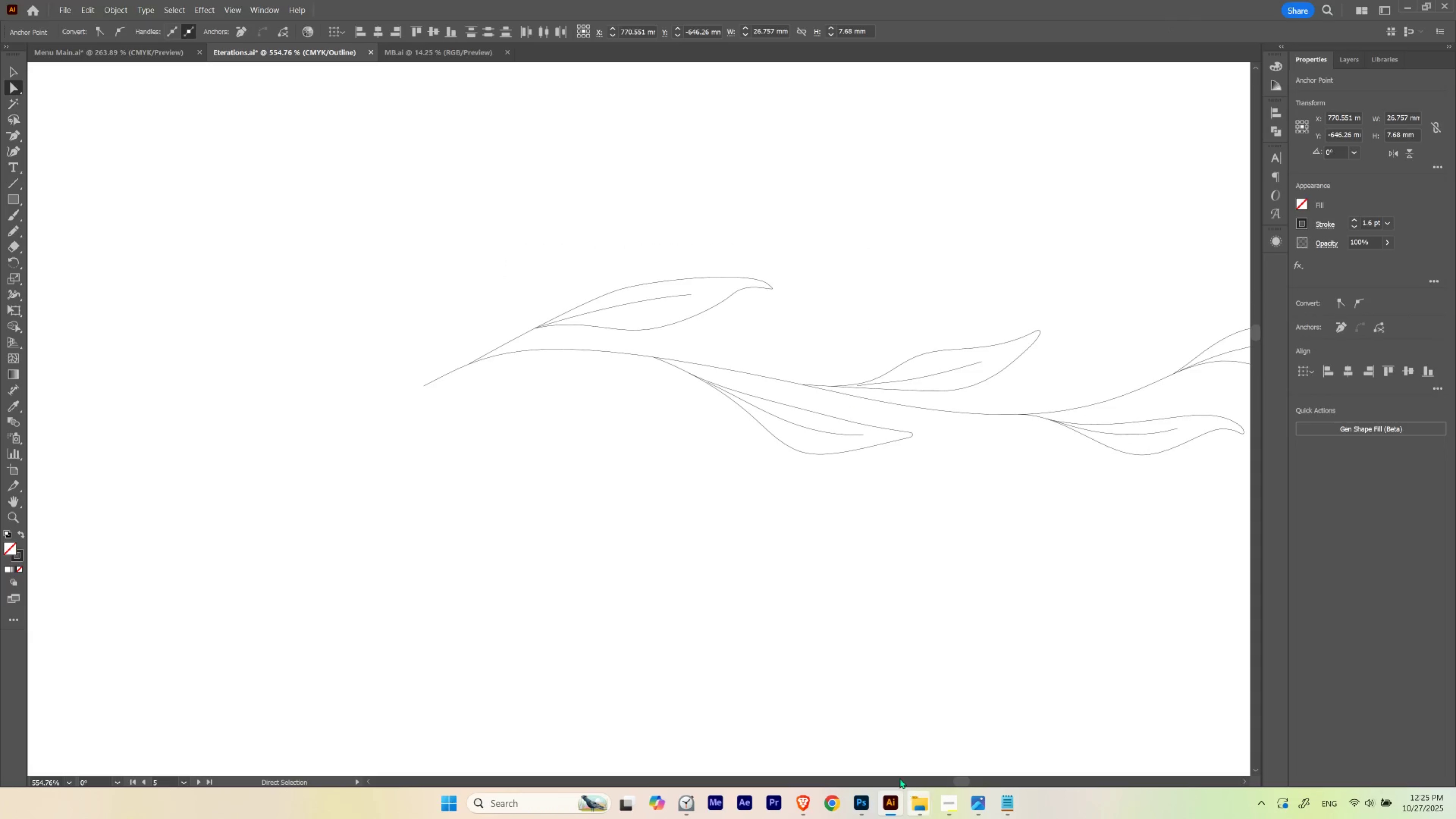 
key(Control+H)
 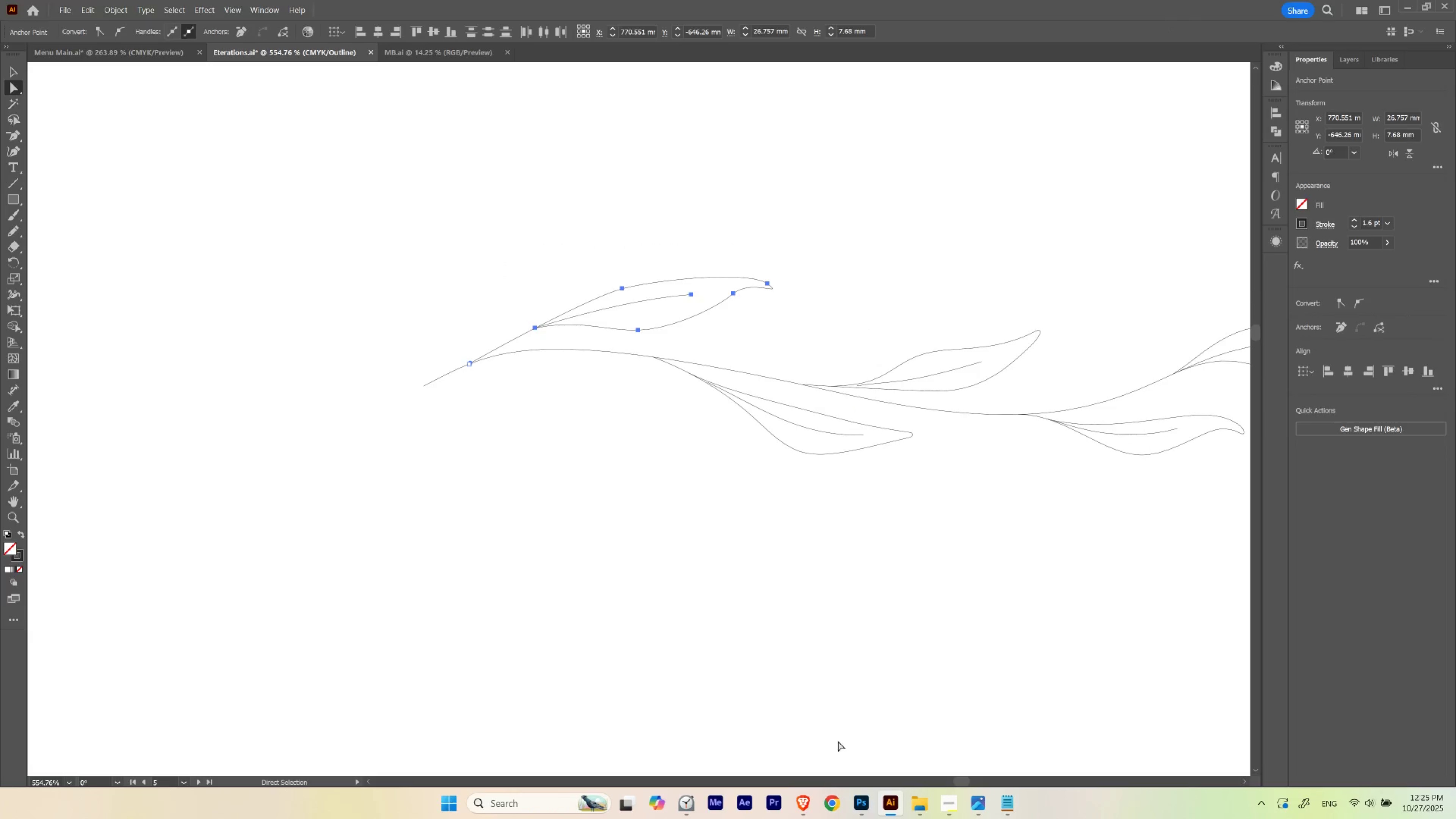 
key(Control+ControlLeft)
 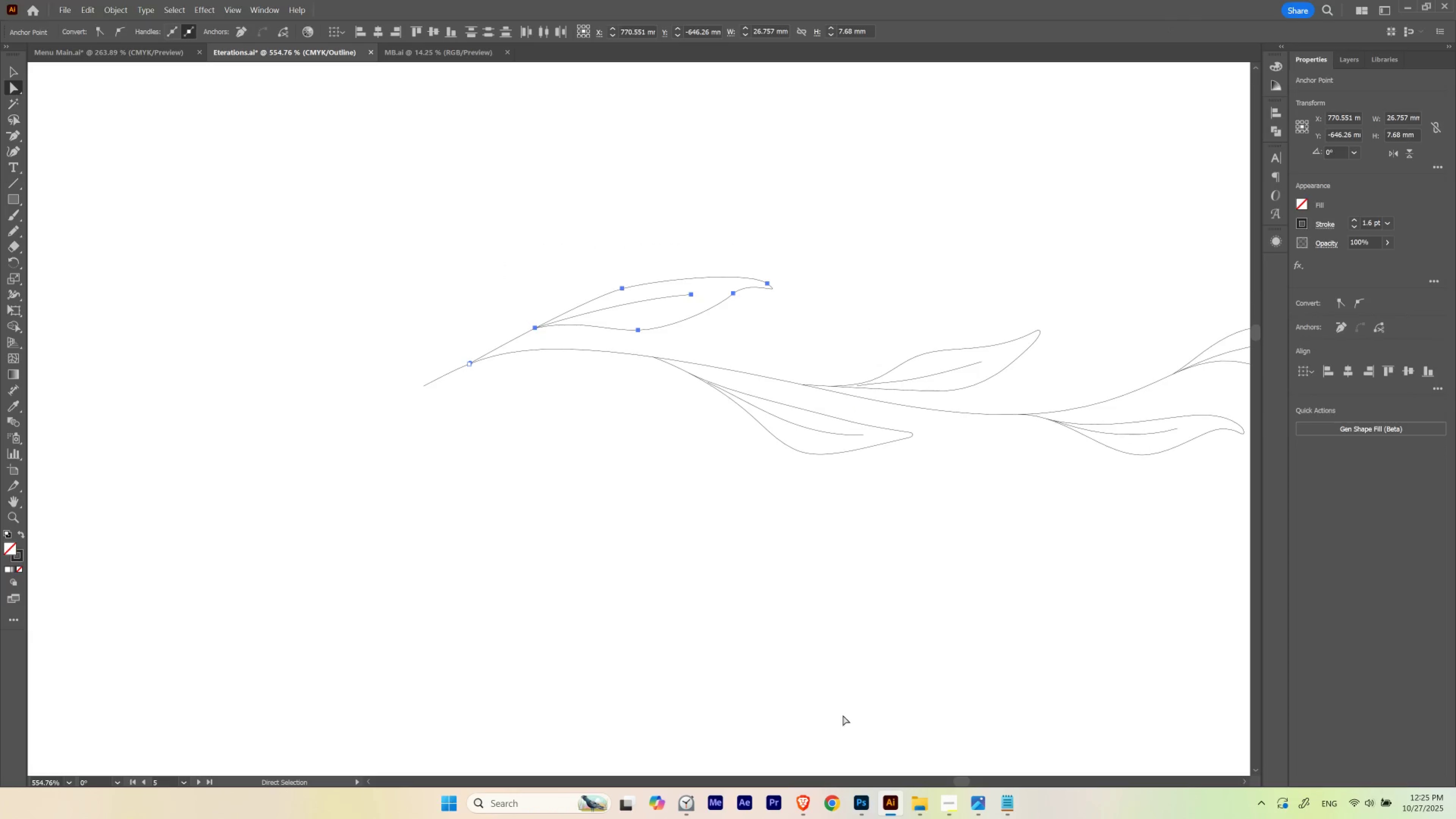 
key(Control+ControlLeft)
 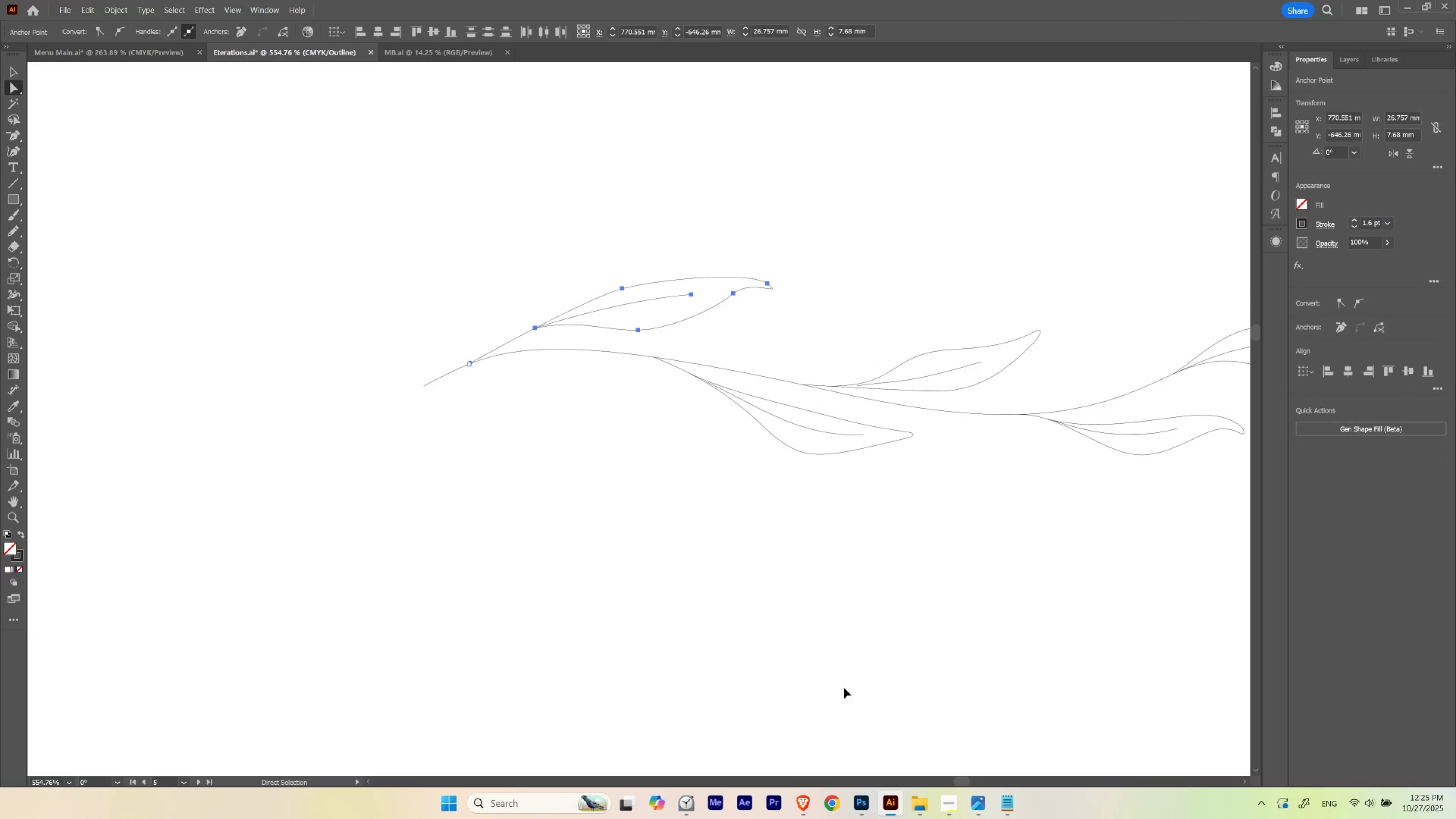 
key(Control+Y)
 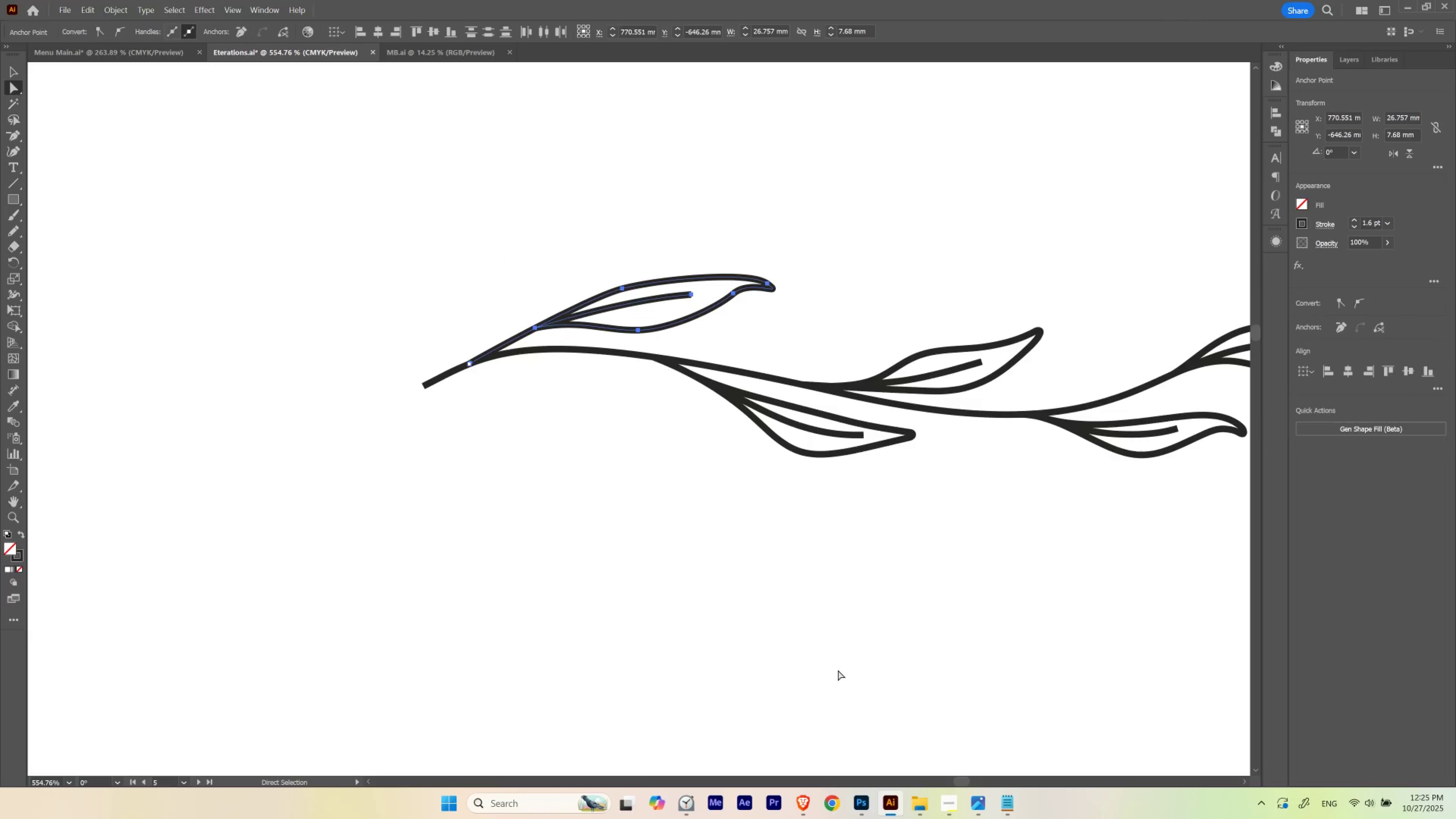 
key(A)
 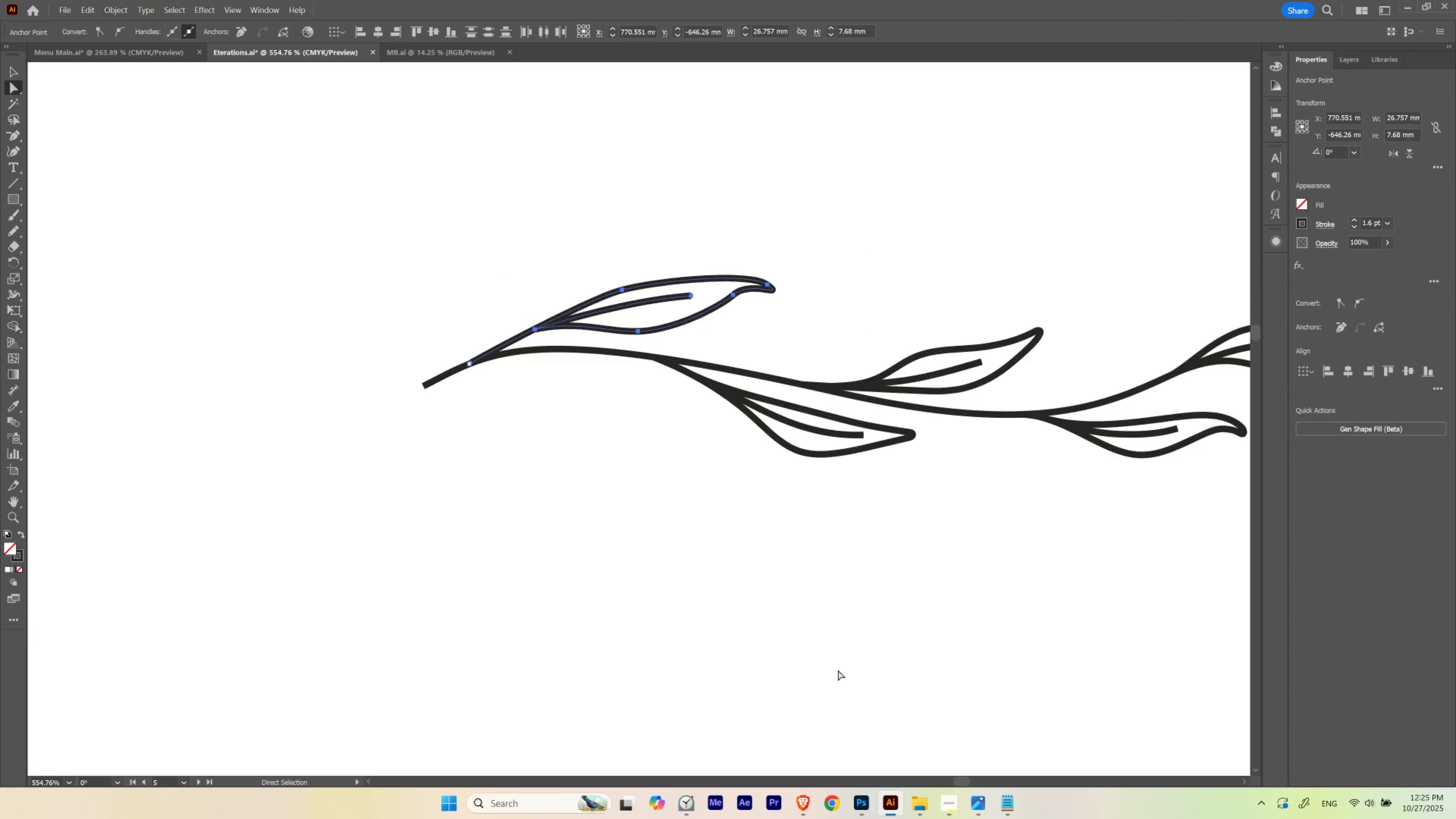 
key(ArrowDown)
 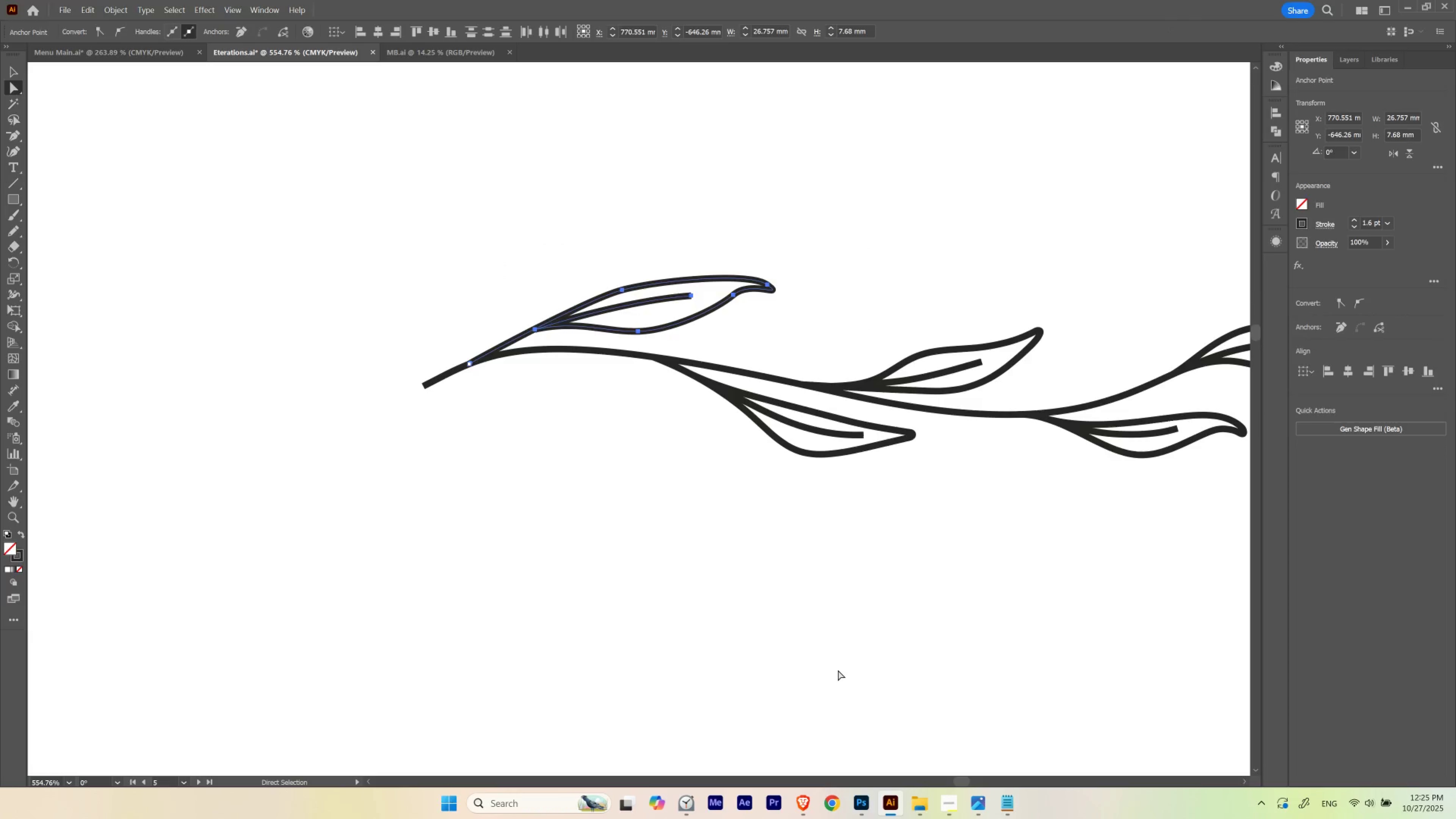 
key(ArrowDown)
 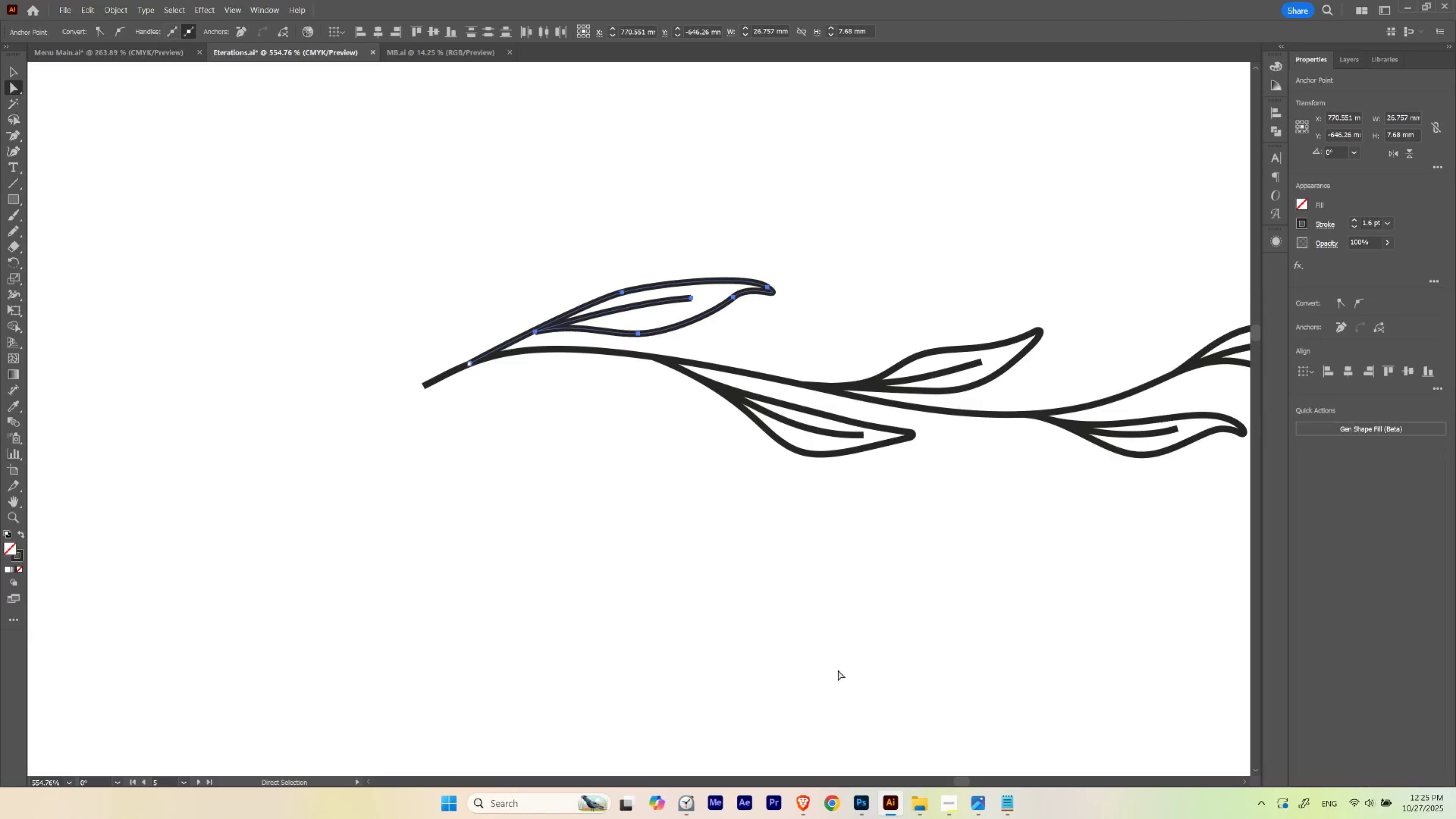 
key(ArrowDown)
 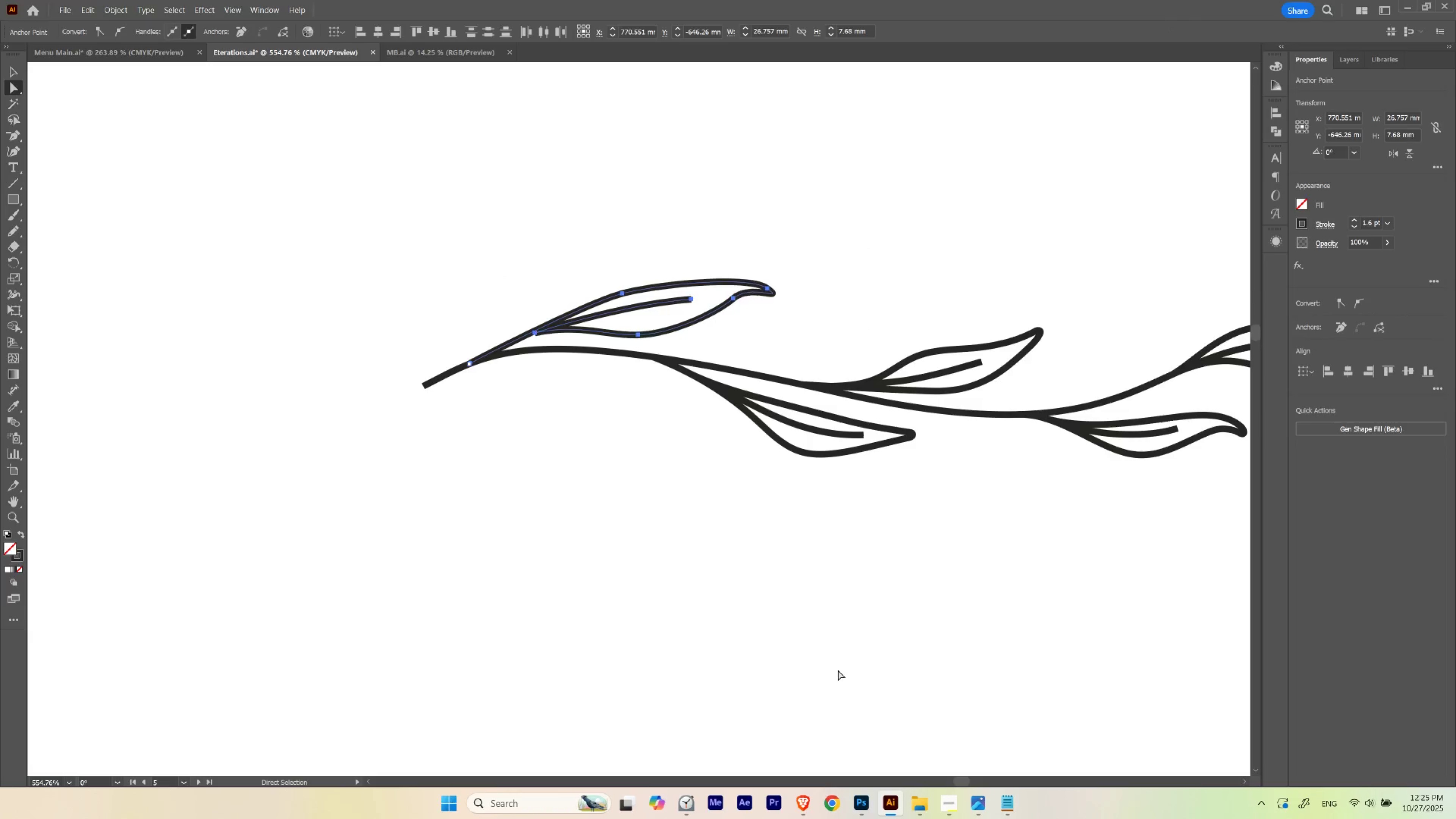 
key(ArrowDown)
 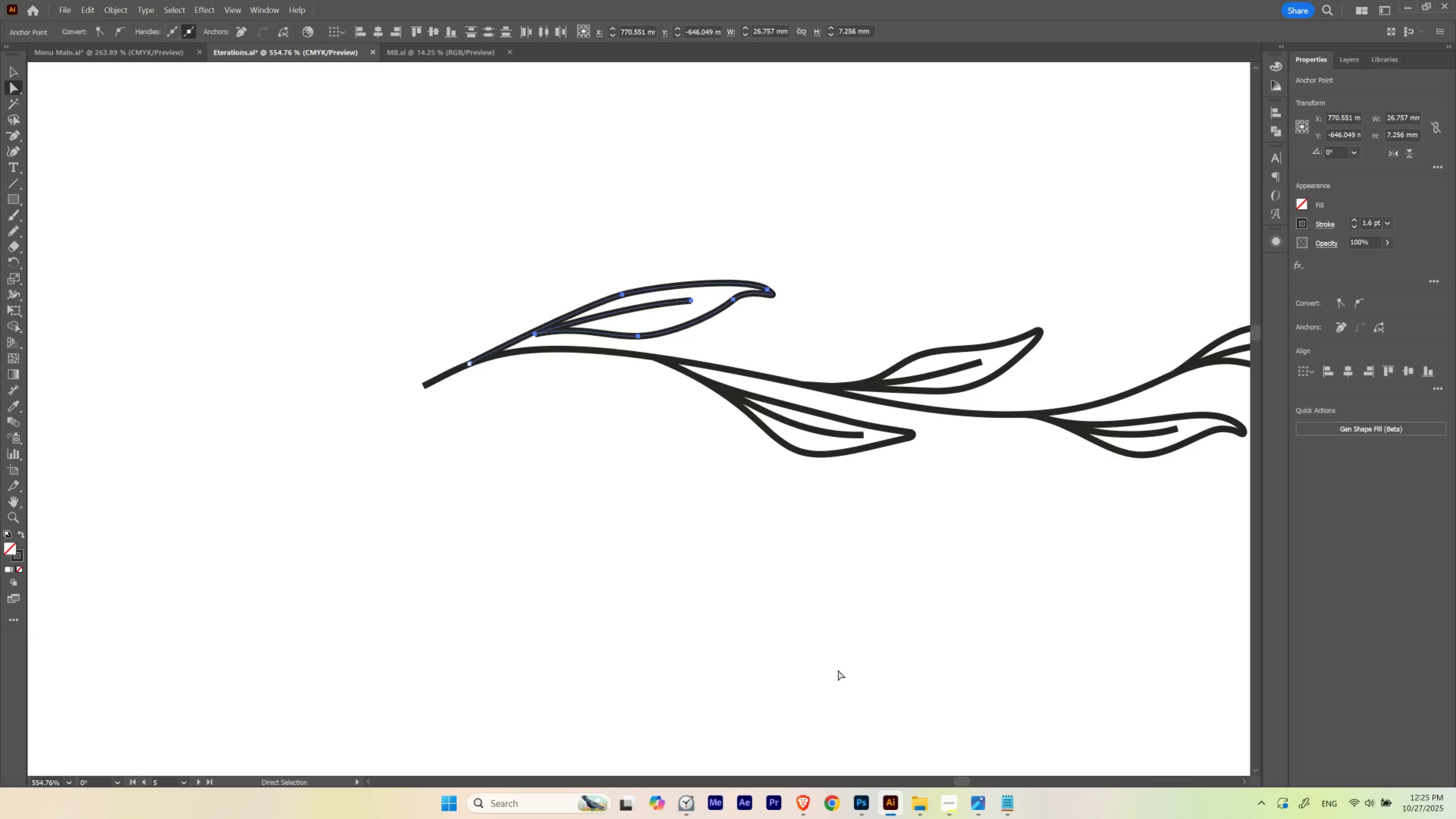 
key(ArrowDown)
 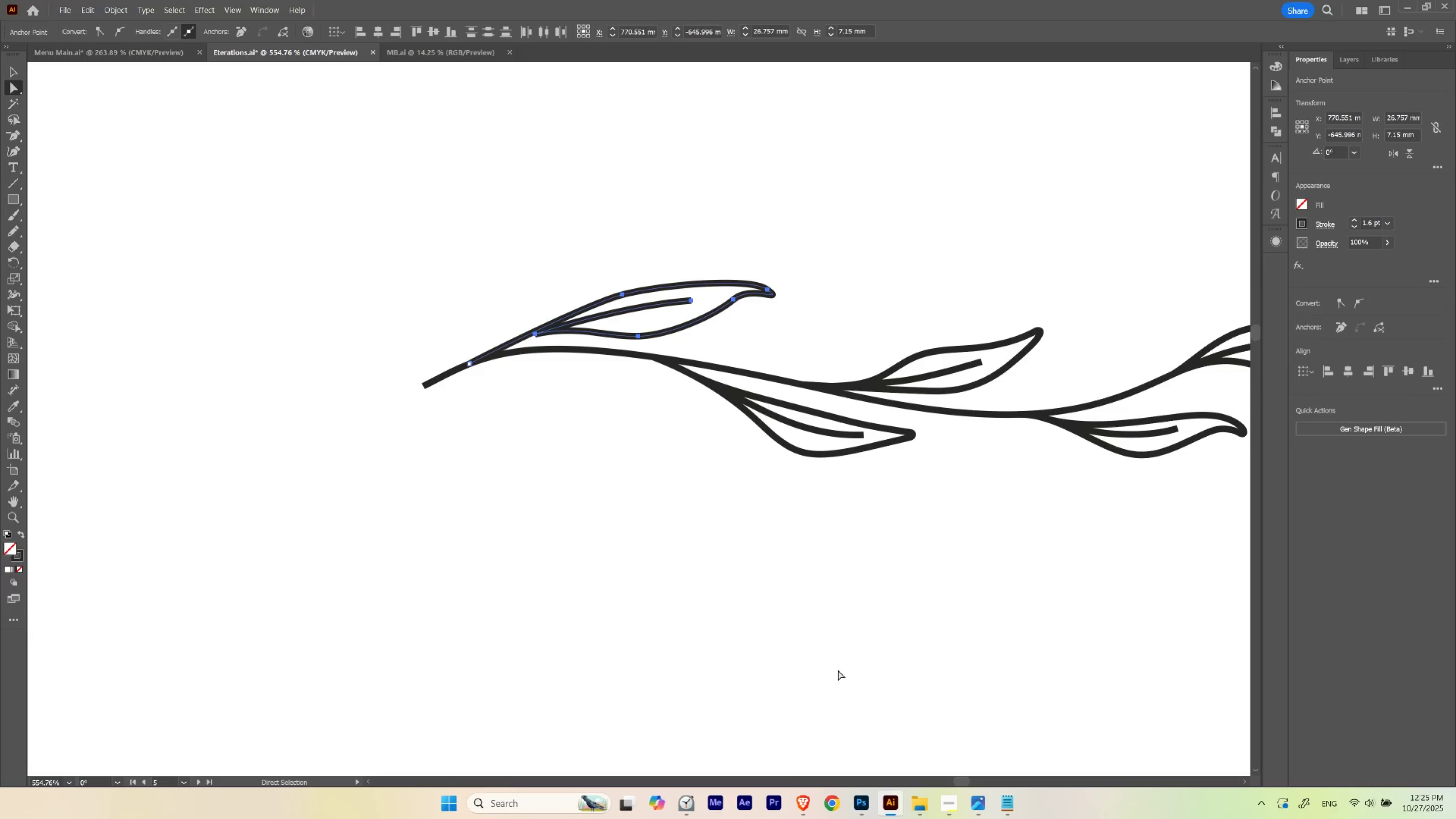 
key(ArrowUp)
 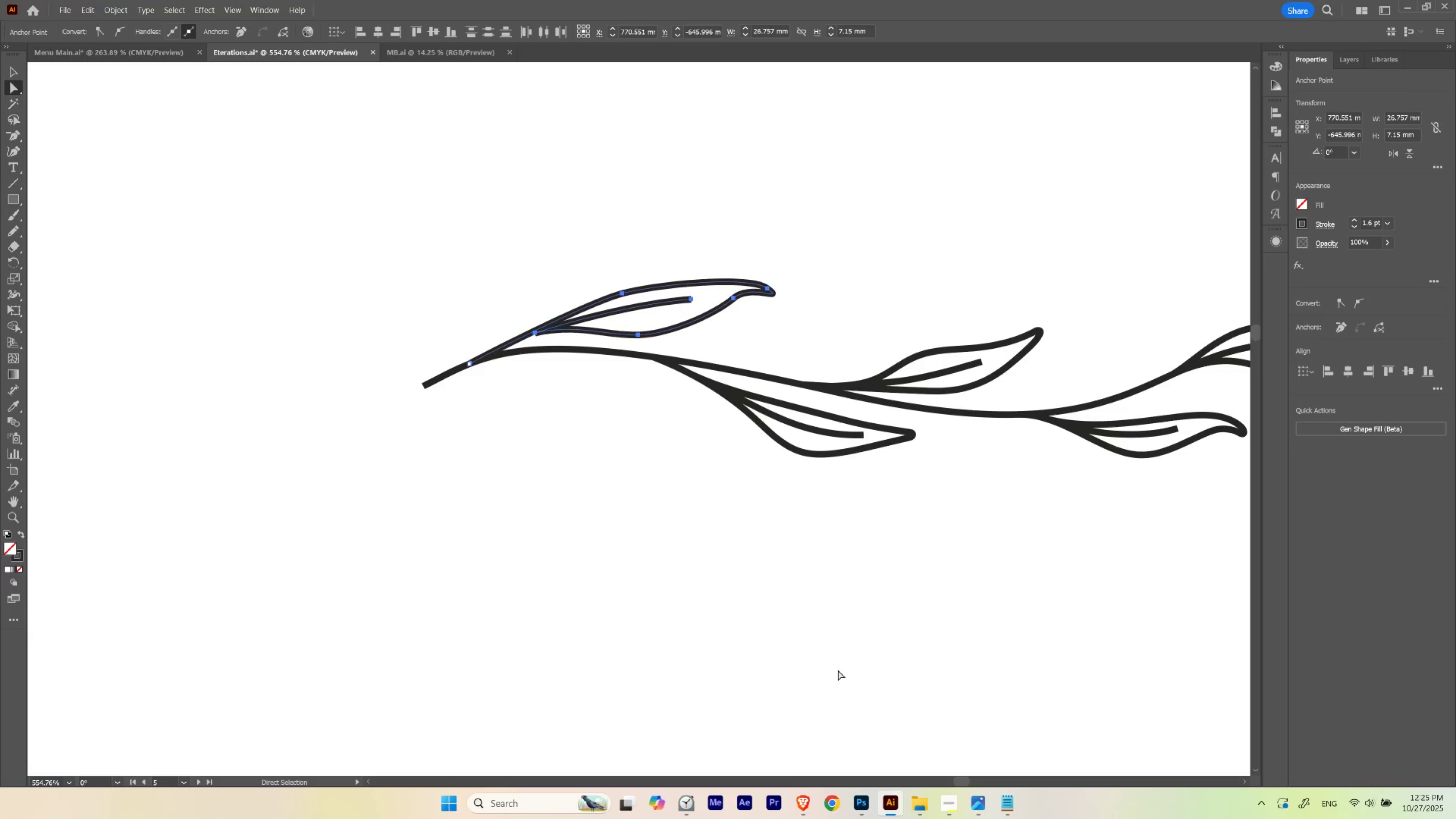 
key(ArrowUp)
 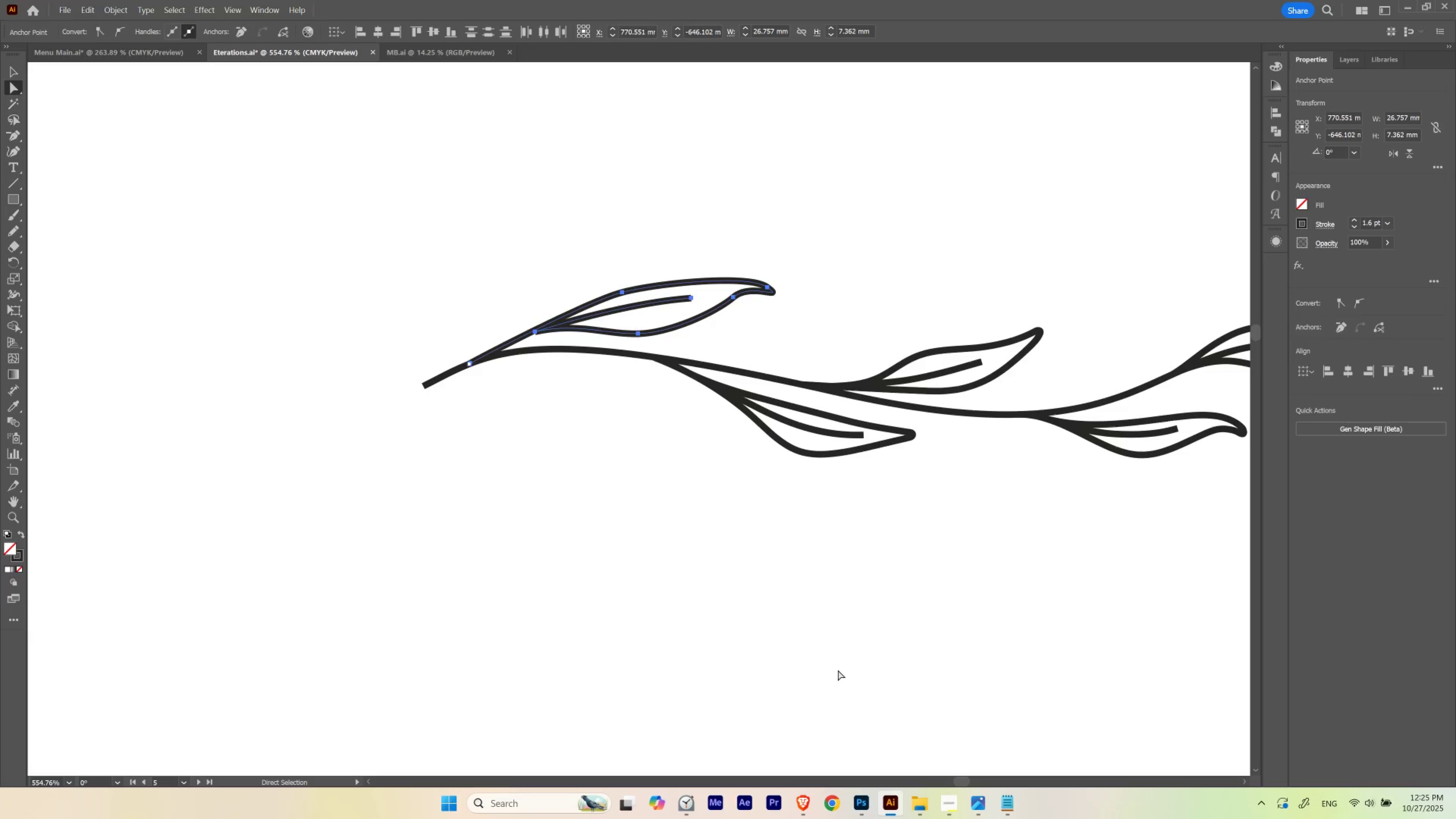 
key(ArrowDown)
 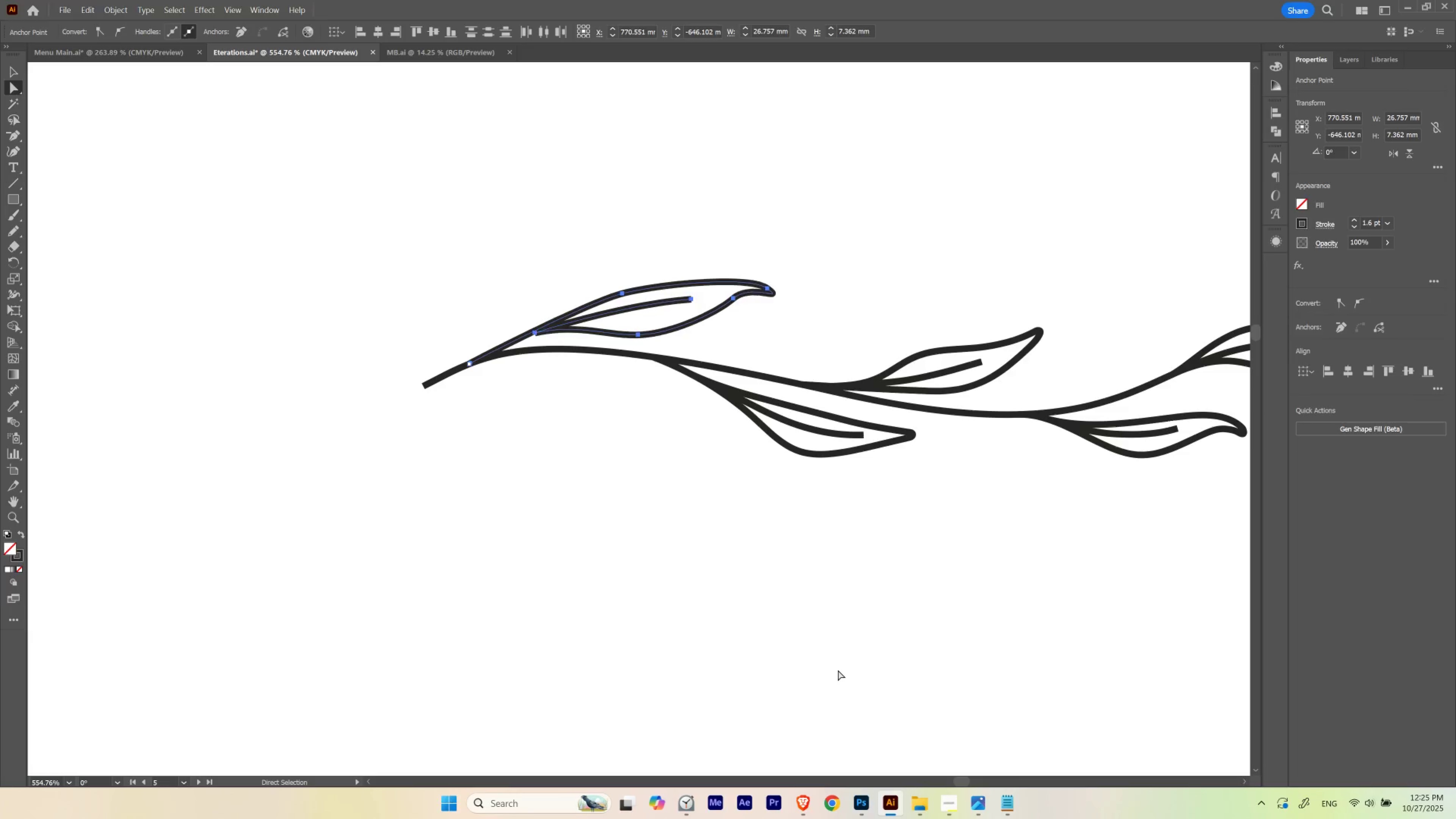 
key(ArrowDown)
 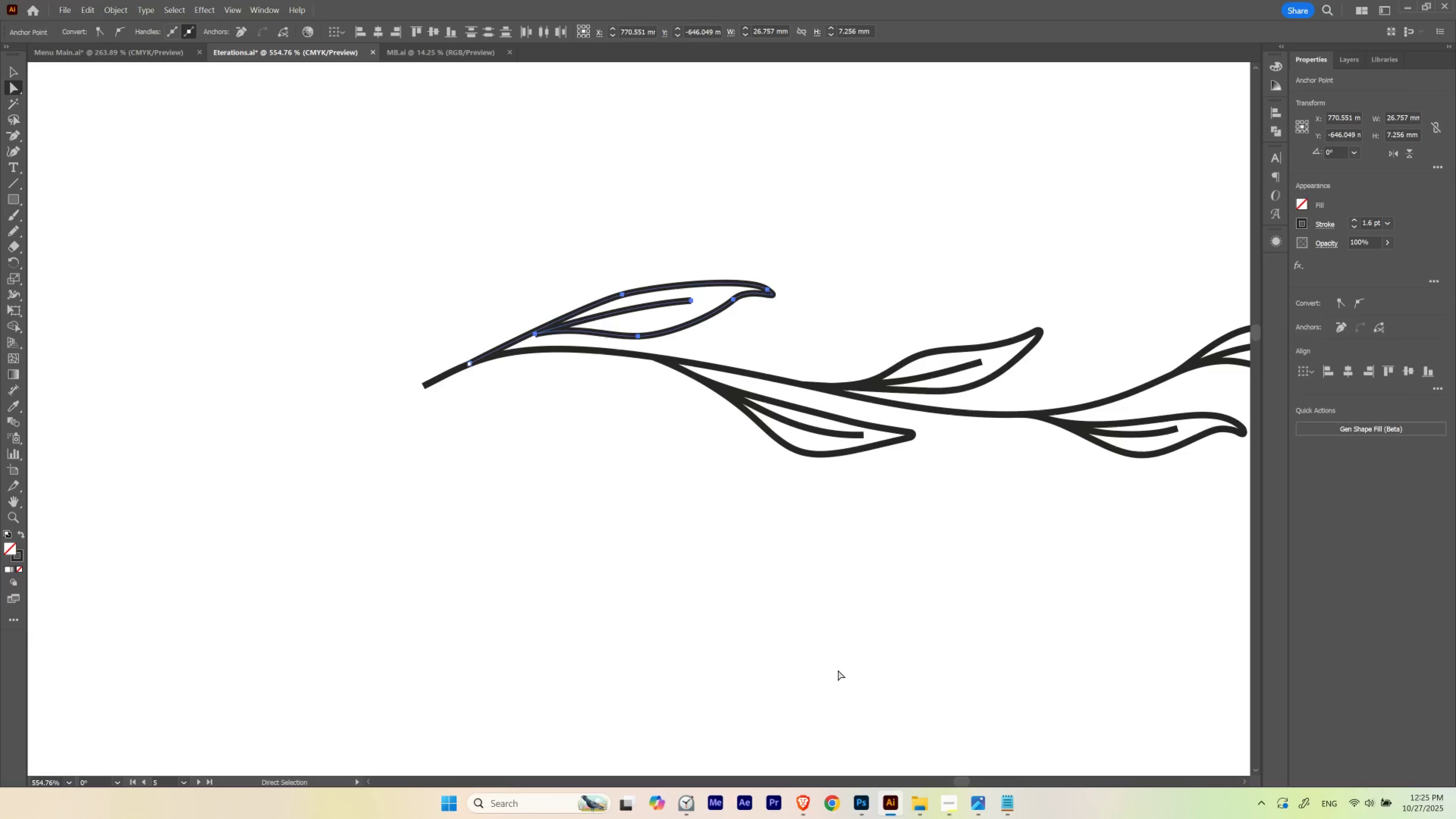 
key(ArrowUp)
 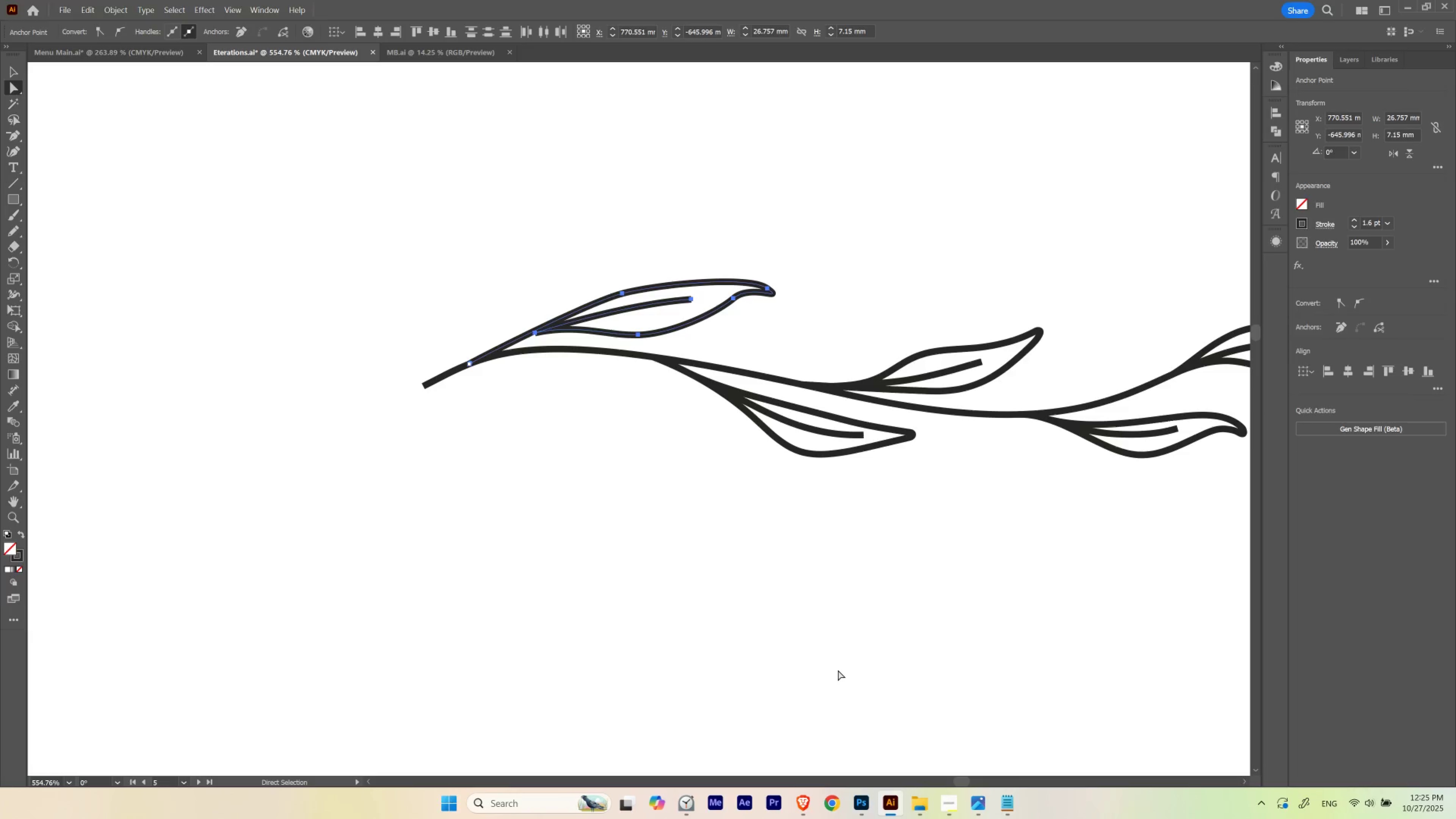 
key(ArrowUp)
 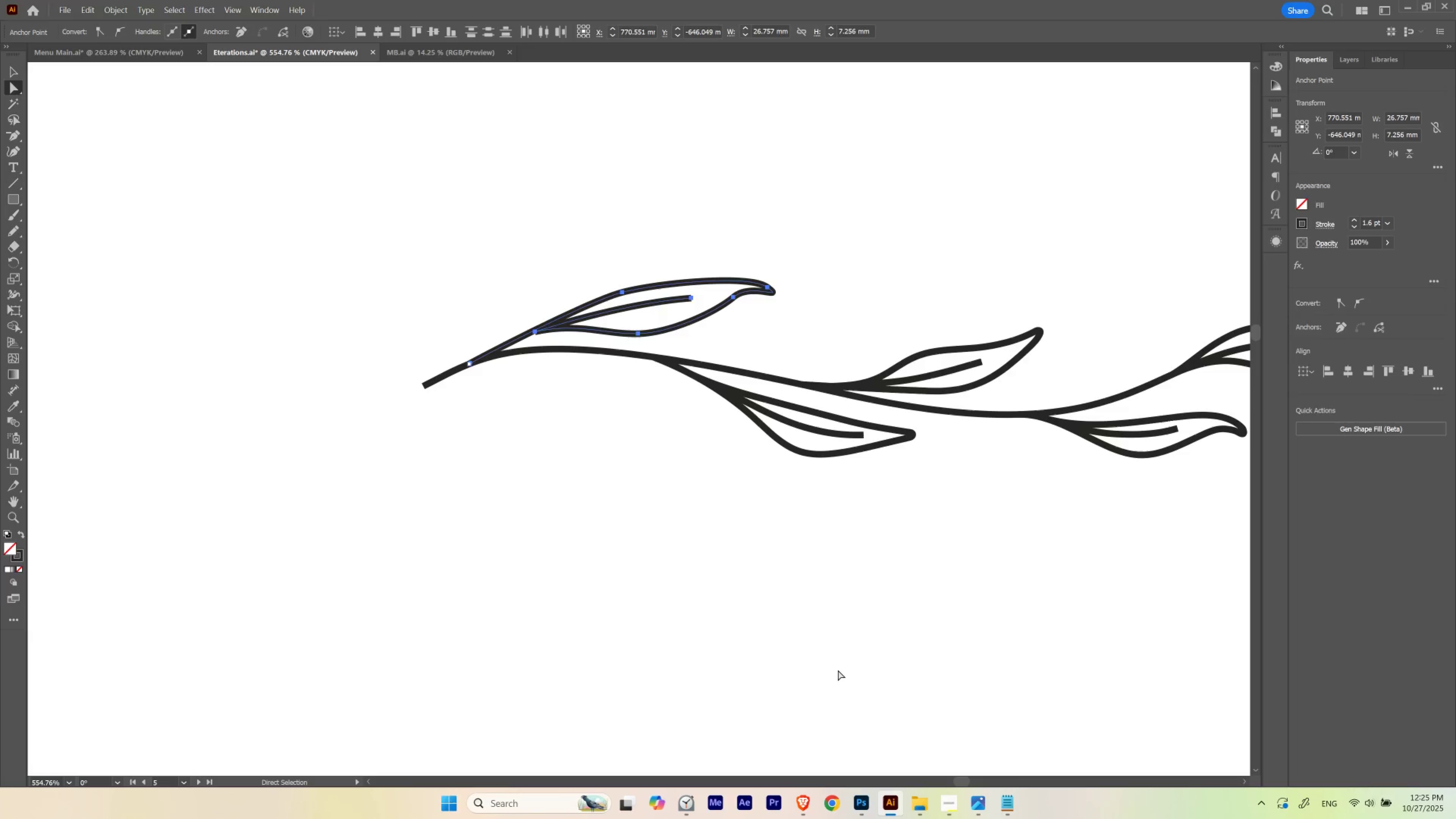 
key(ArrowDown)
 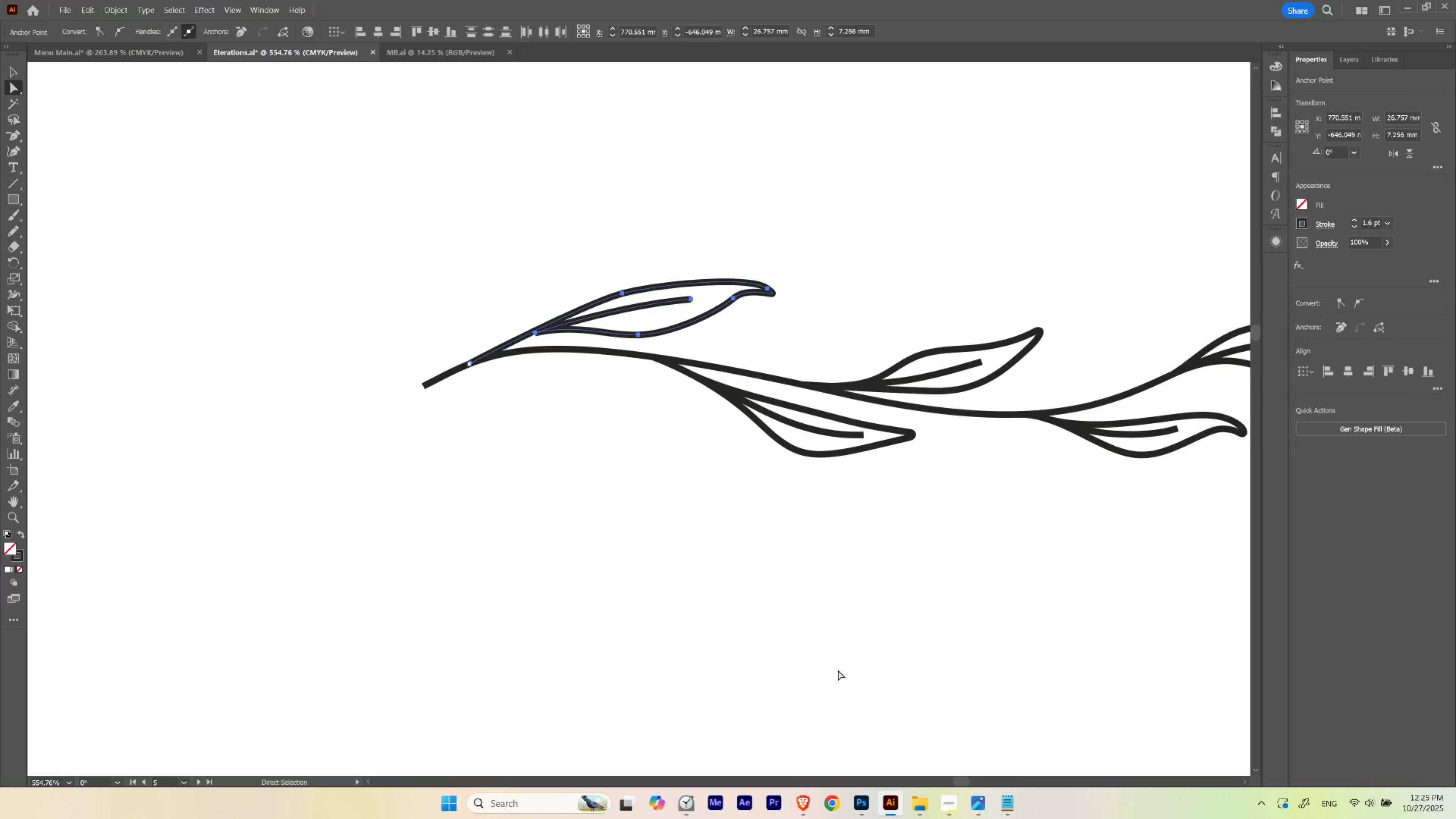 
key(ArrowUp)
 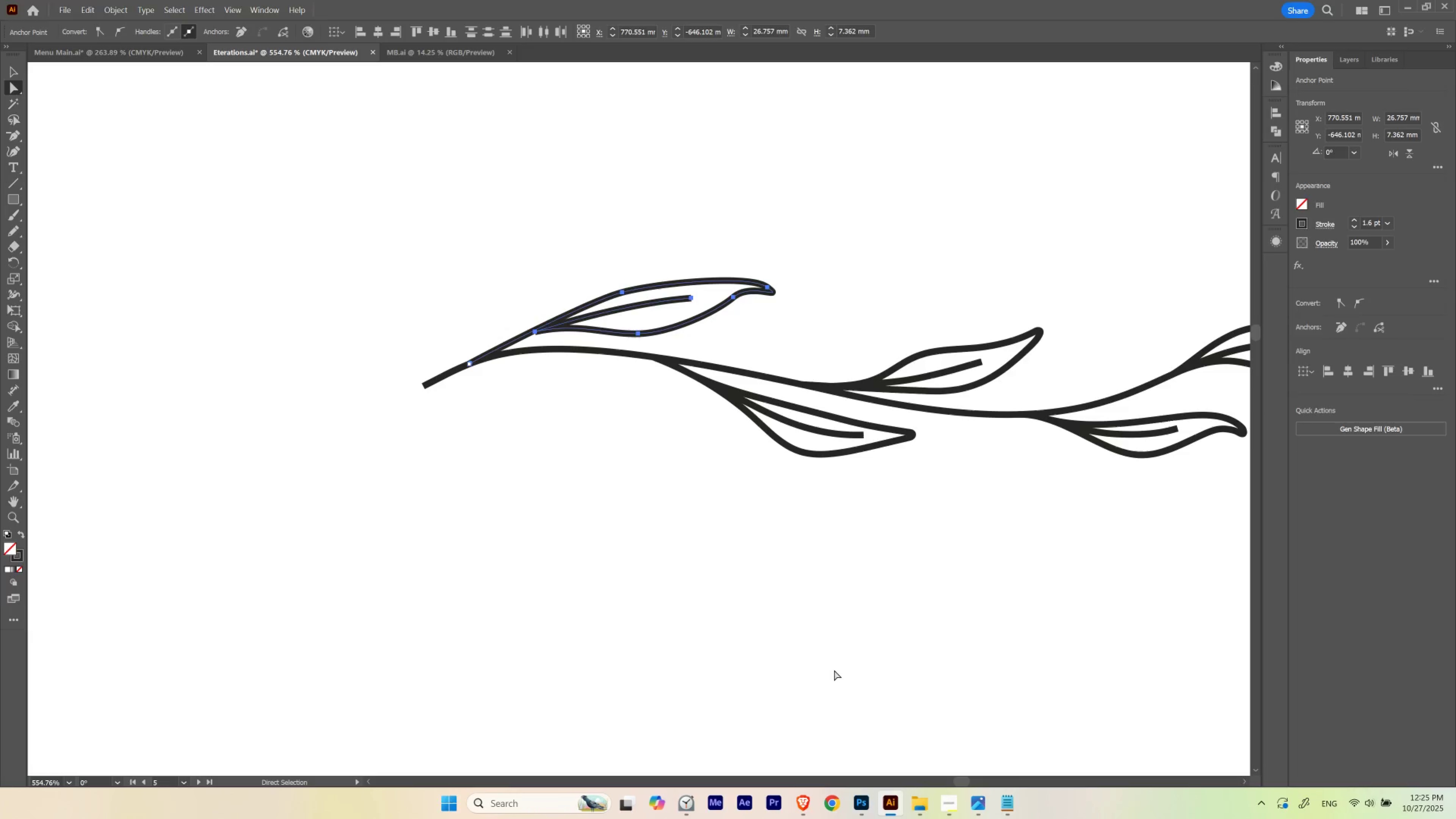 
hold_key(key=ControlLeft, duration=0.68)
 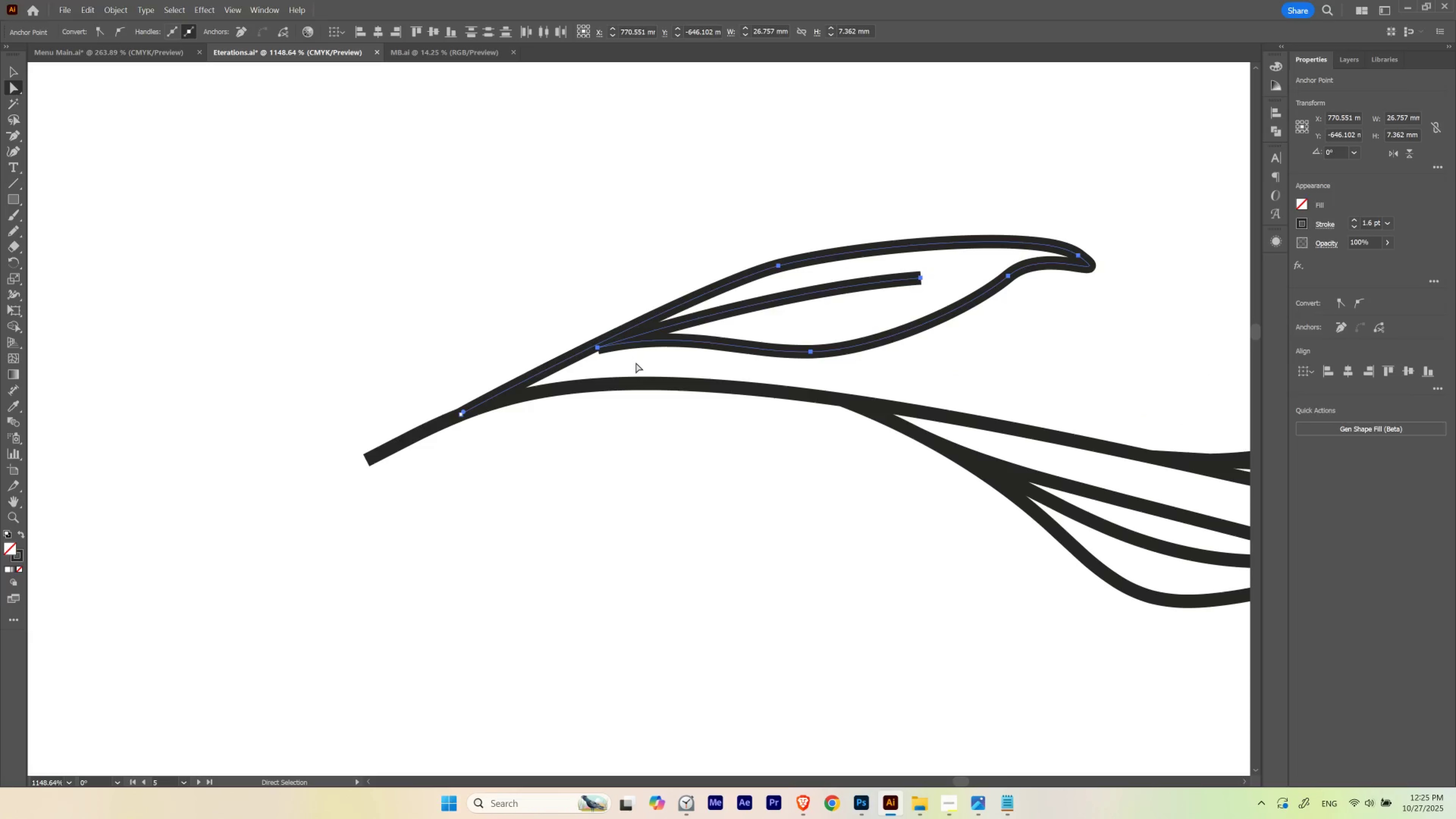 
hold_key(key=Space, duration=0.73)
 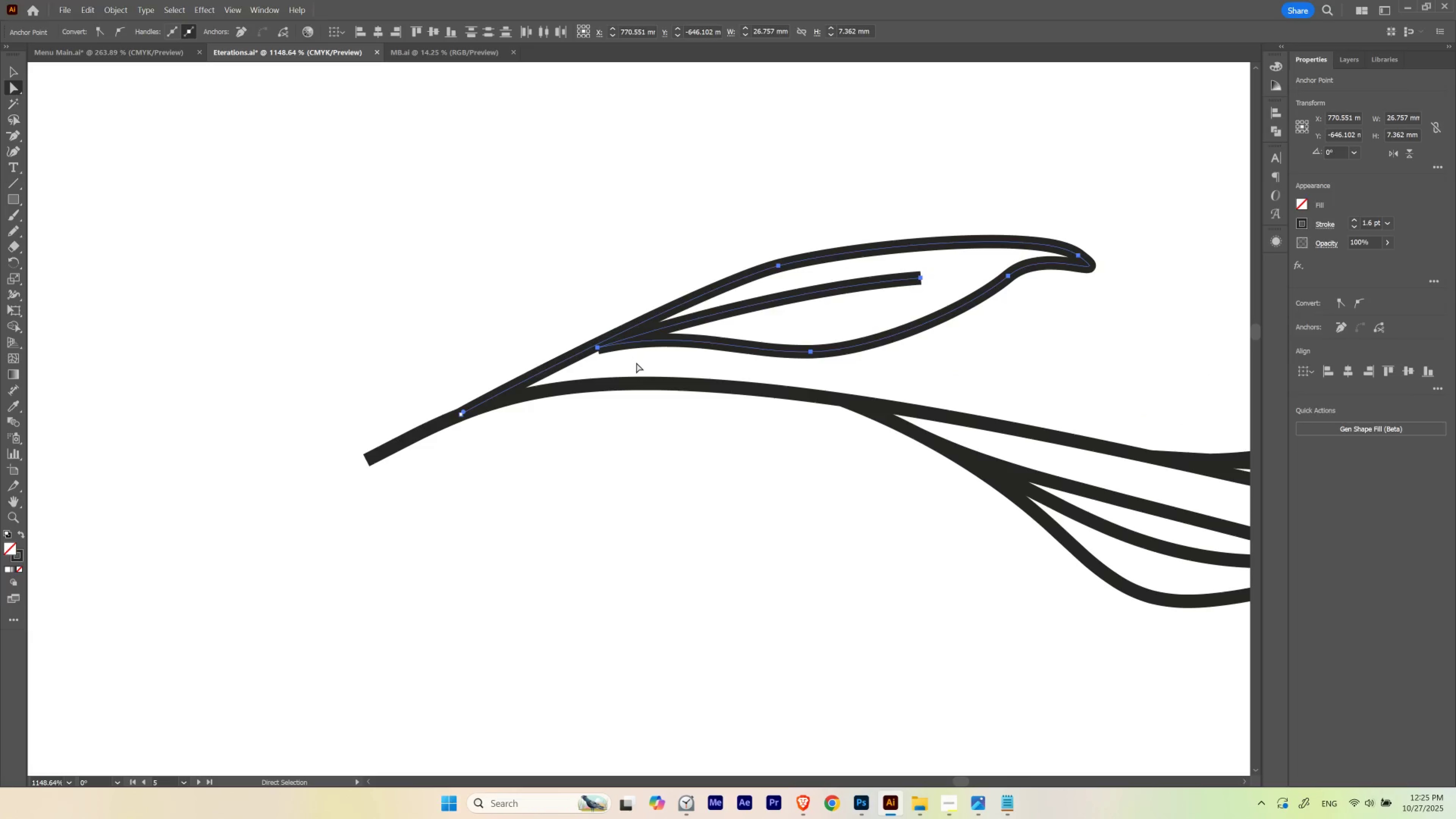 
left_click_drag(start_coordinate=[476, 317], to_coordinate=[556, 308])
 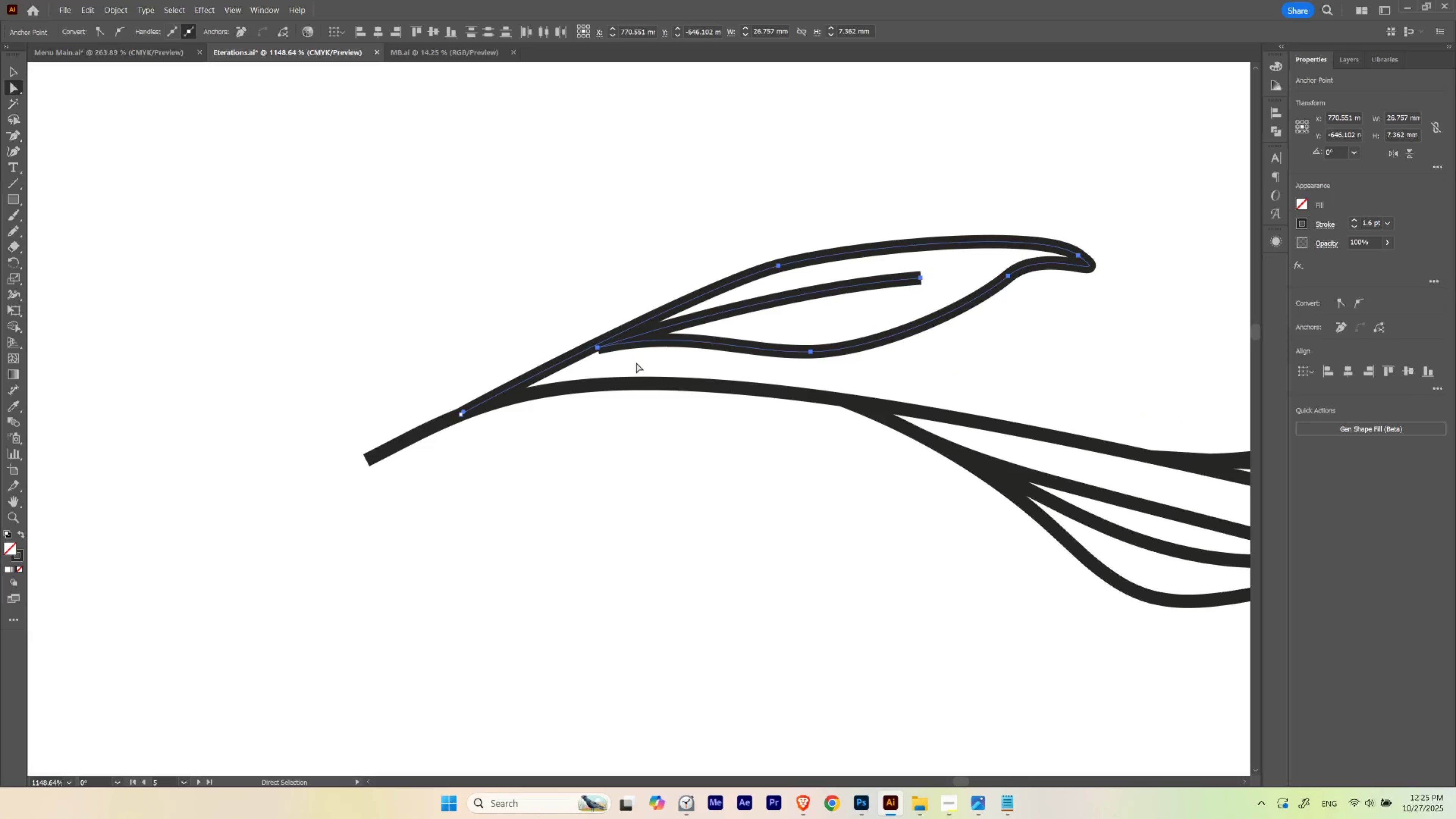 
left_click([636, 362])
 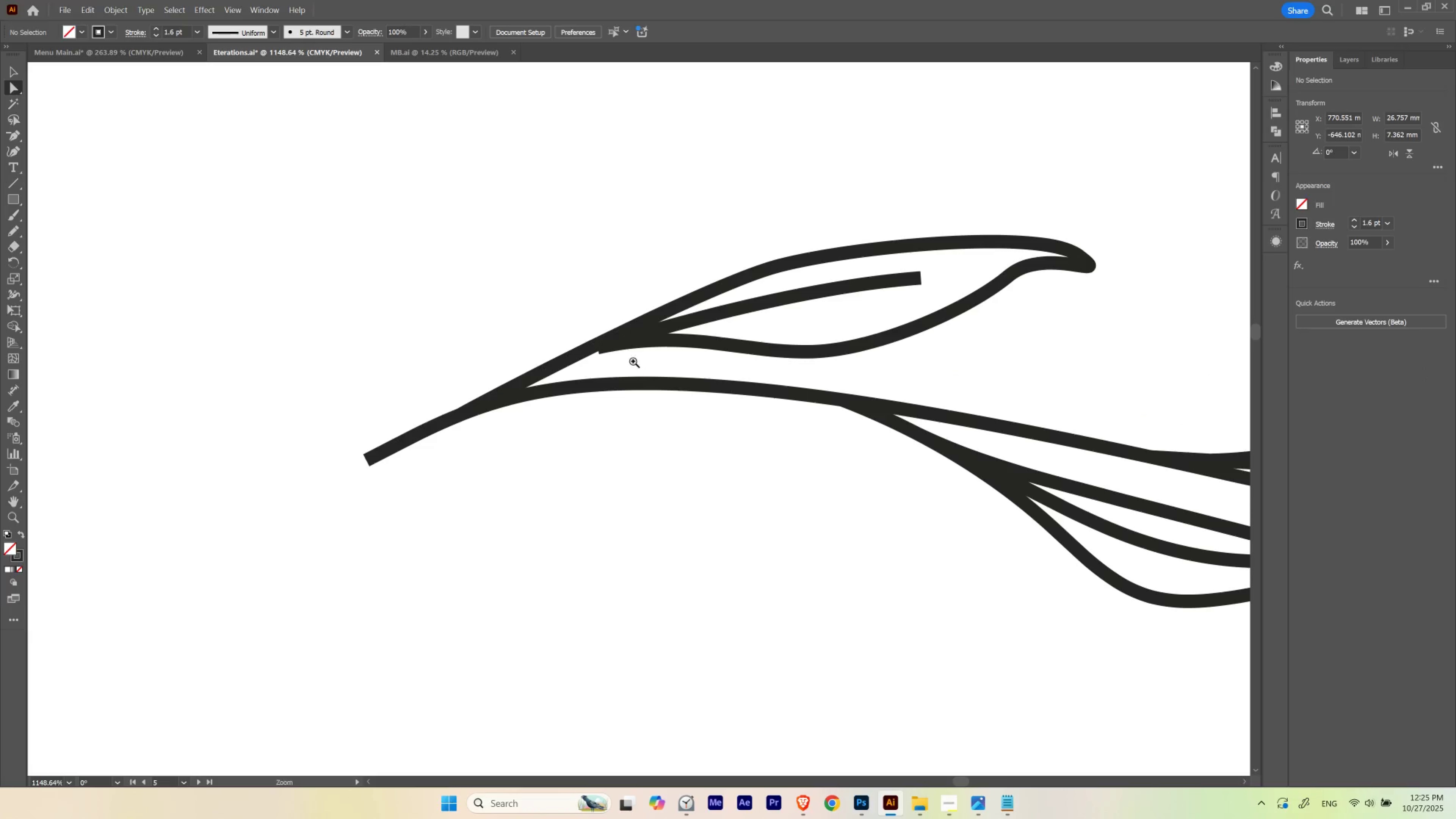 
hold_key(key=ControlLeft, duration=0.74)
 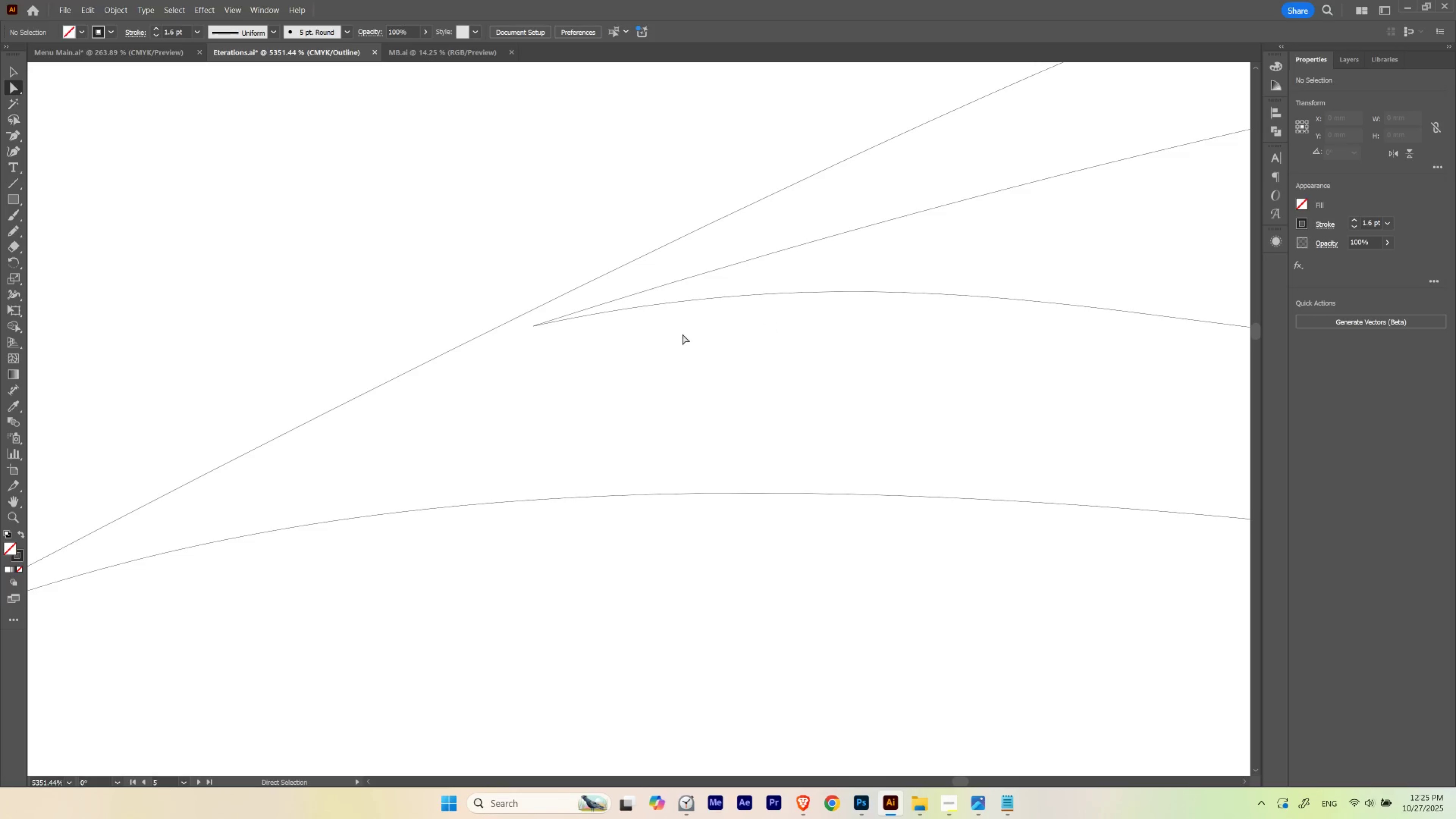 
hold_key(key=Space, duration=0.78)
 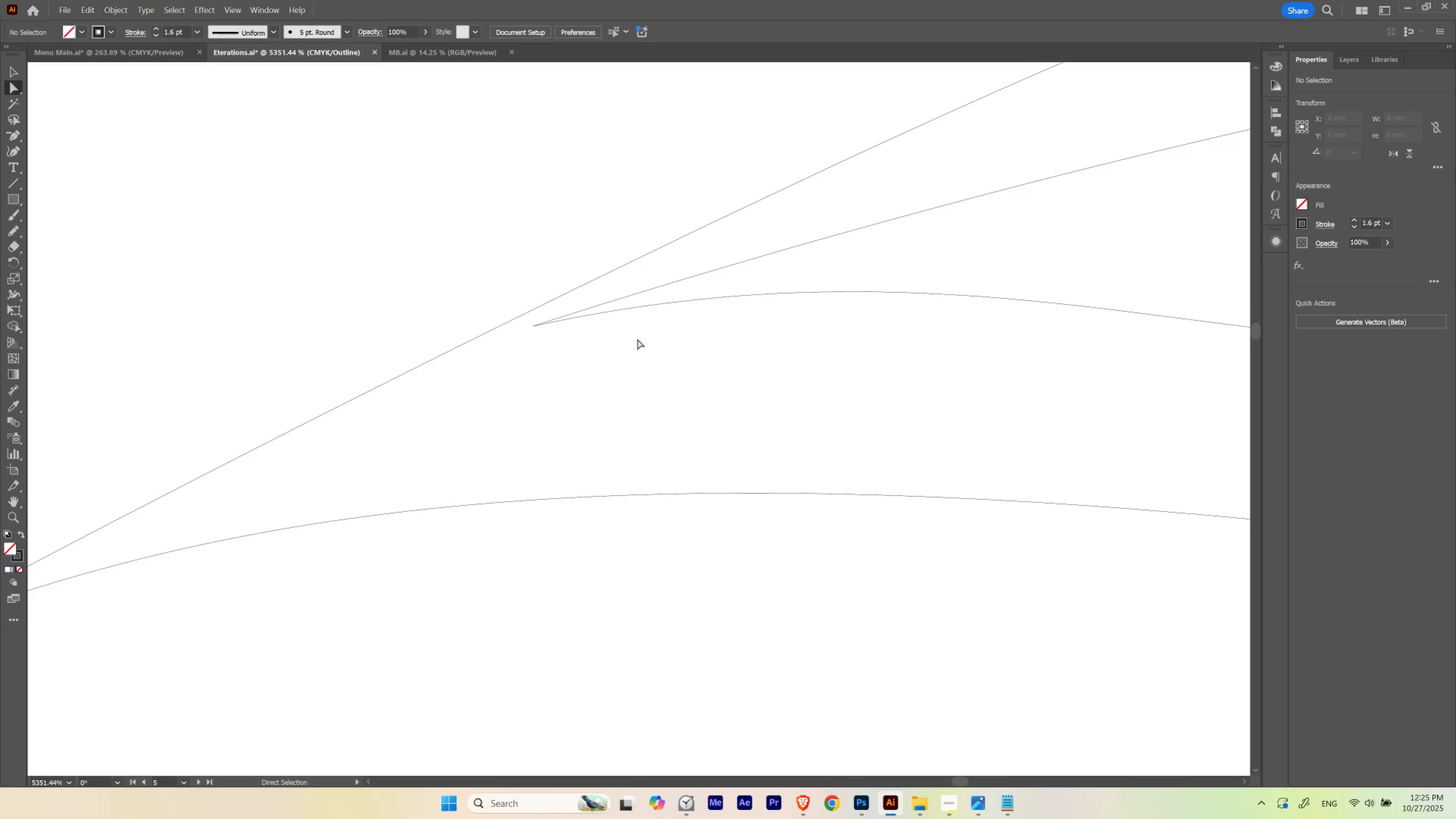 
left_click_drag(start_coordinate=[615, 353], to_coordinate=[785, 329])
 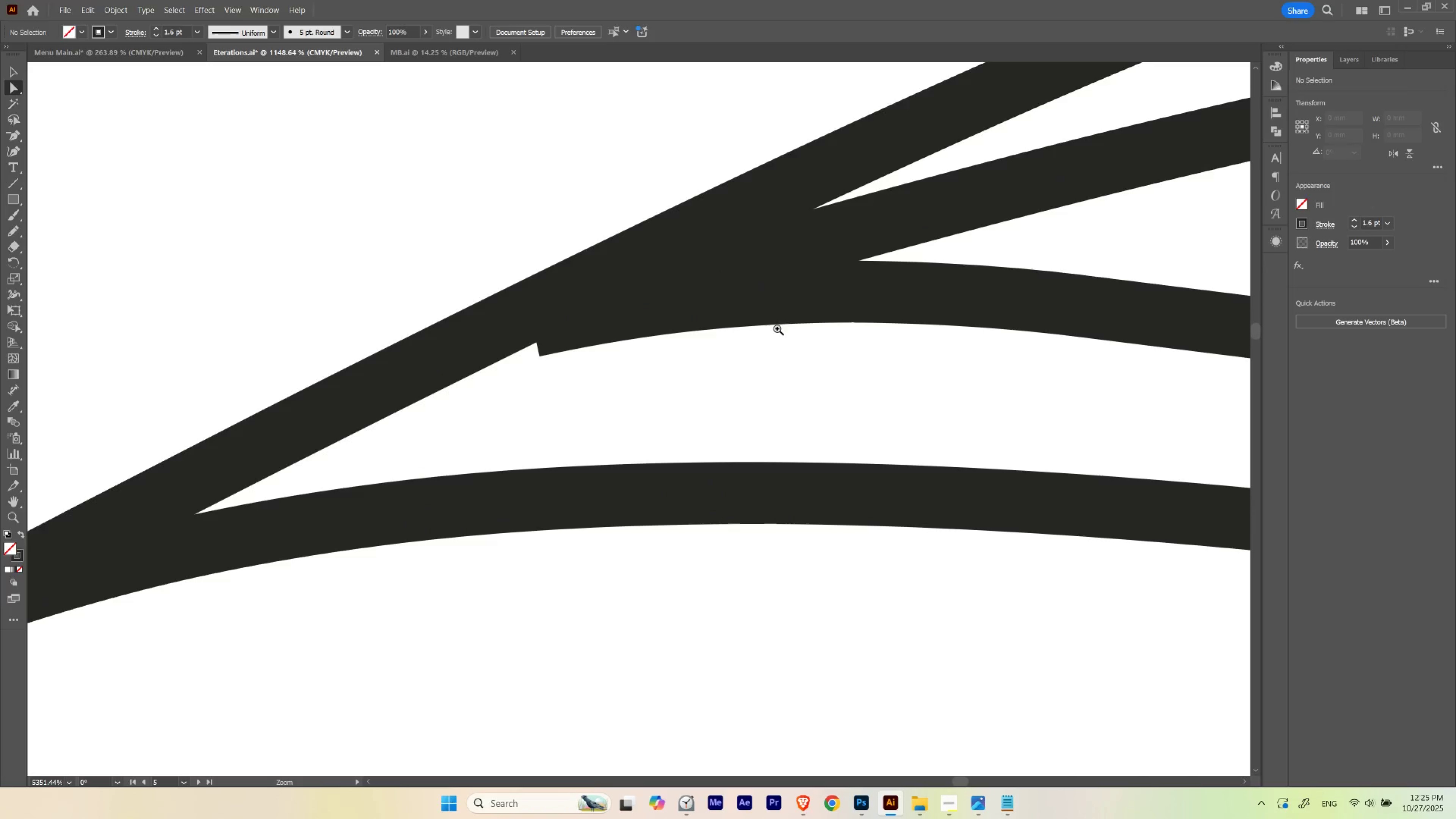 
key(Control+ControlLeft)
 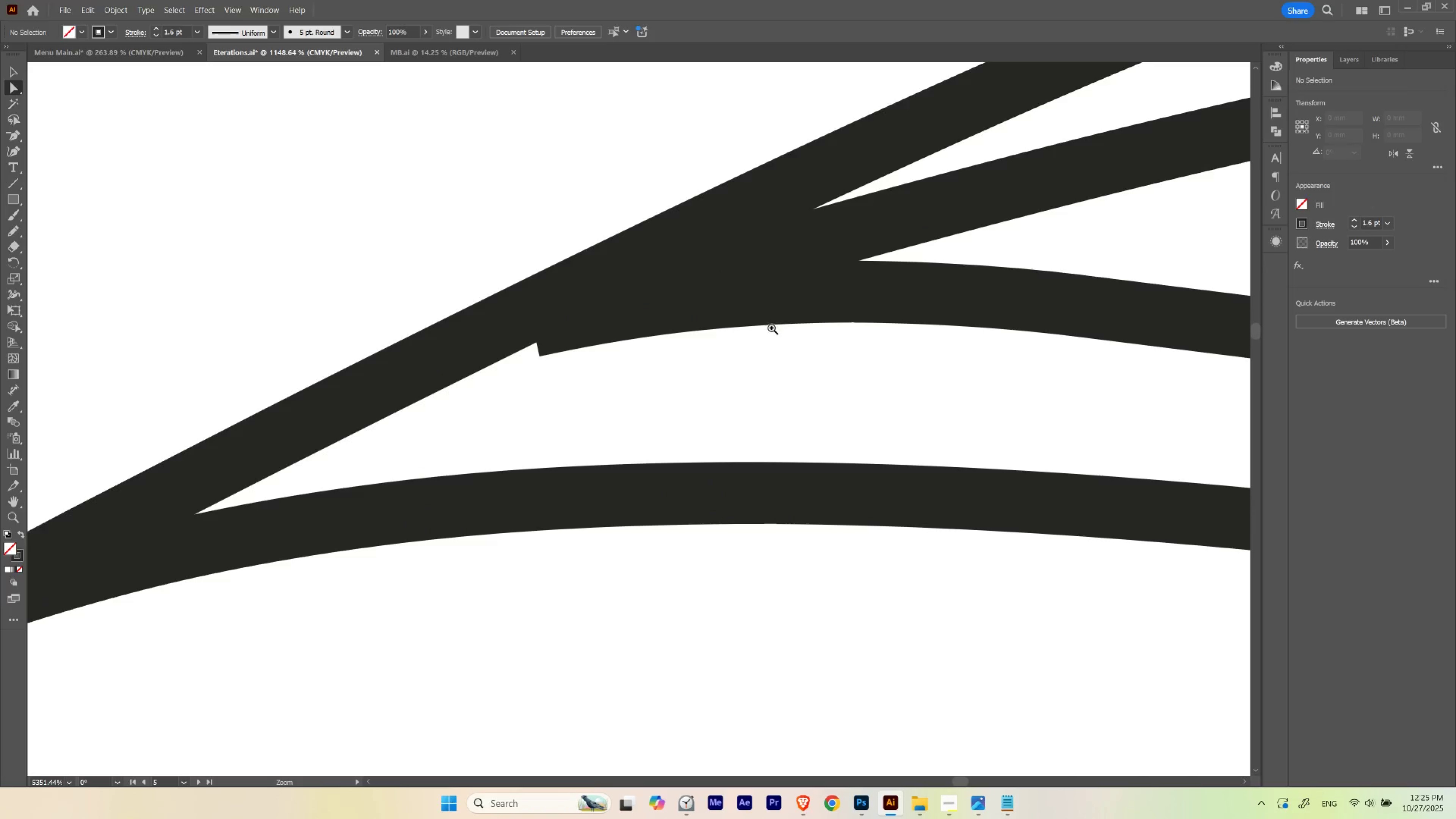 
key(Control+Y)
 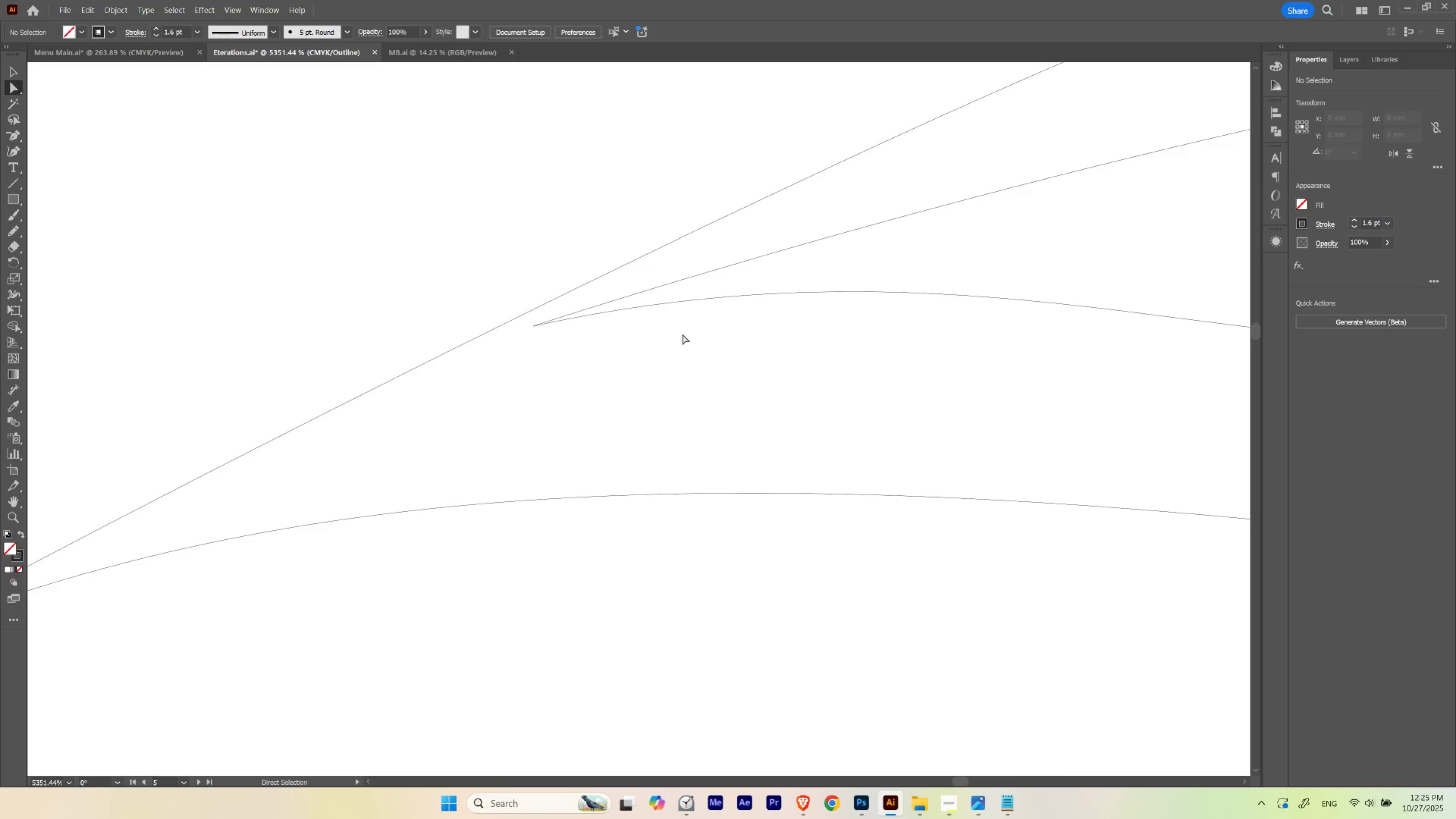 
key(A)
 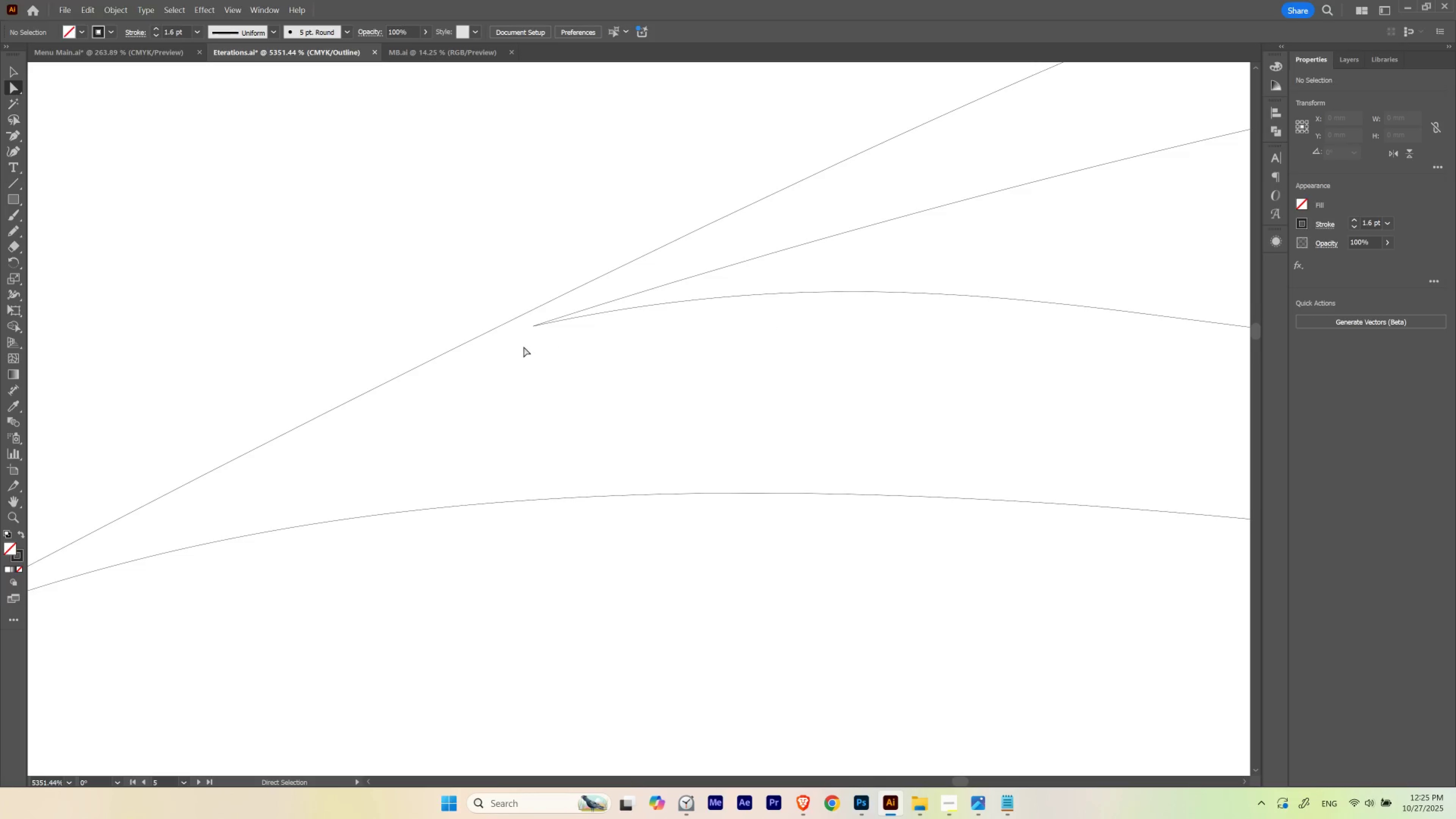 
left_click_drag(start_coordinate=[517, 348], to_coordinate=[539, 321])
 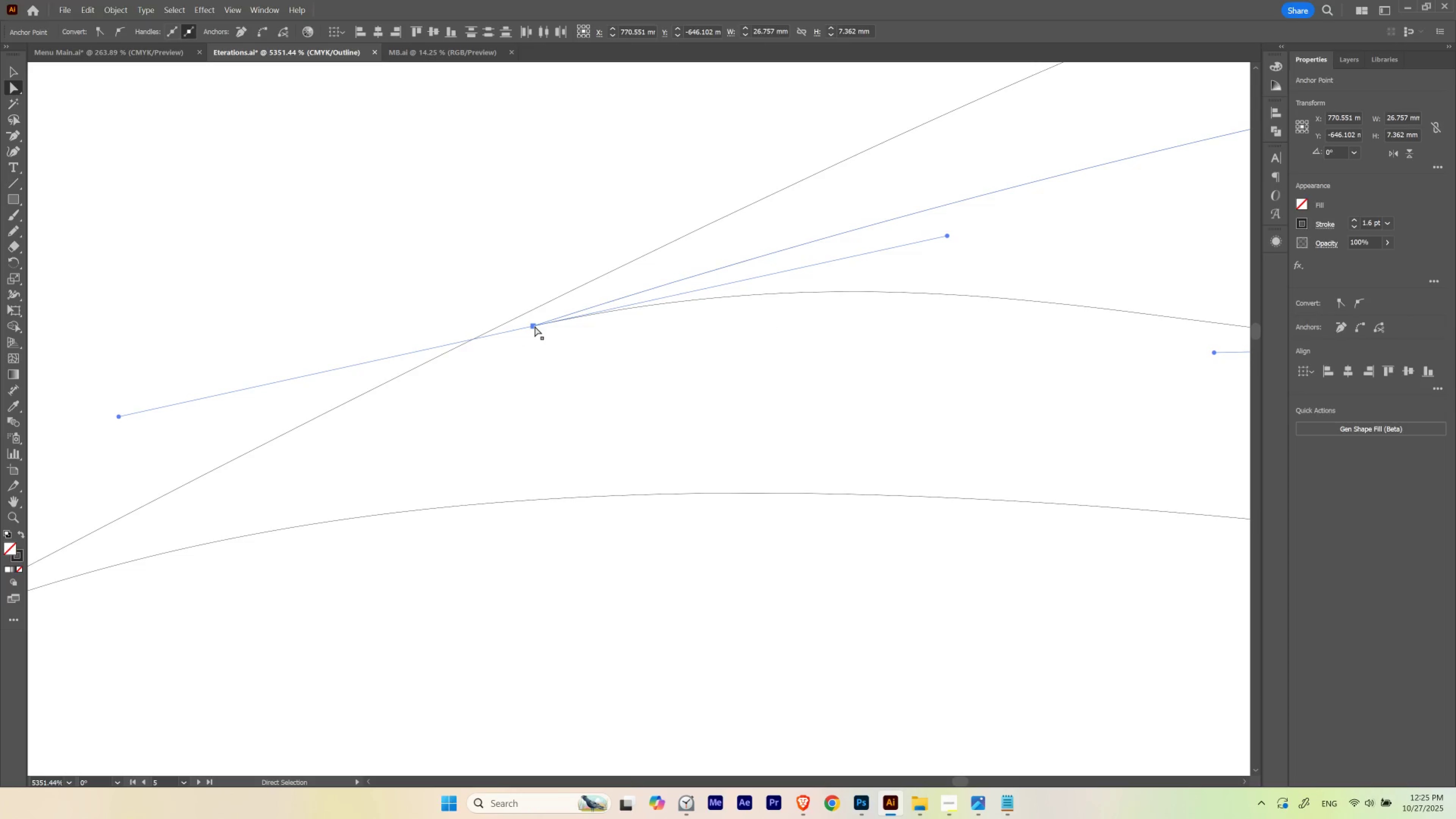 
left_click_drag(start_coordinate=[534, 326], to_coordinate=[517, 317])
 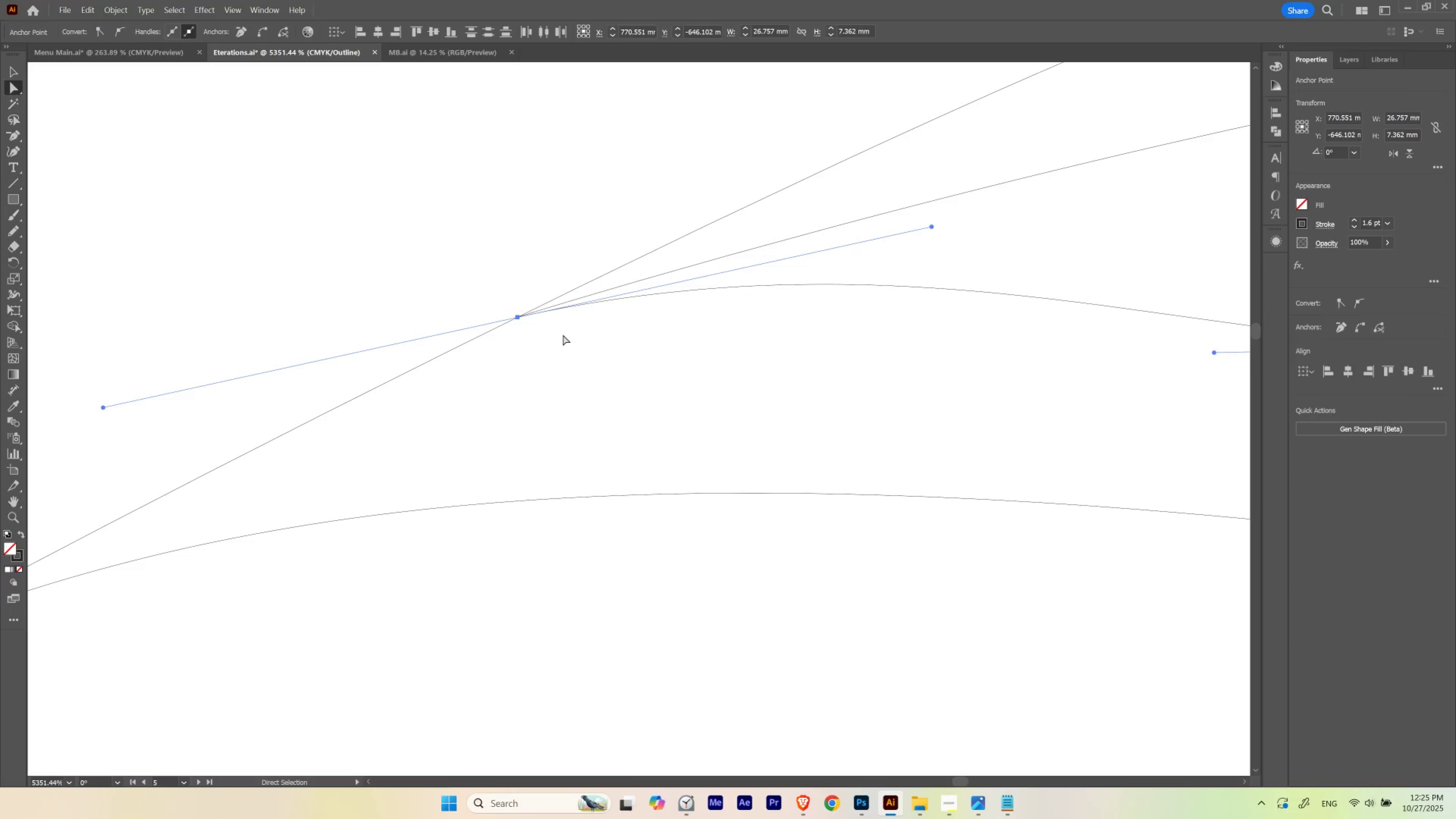 
left_click([563, 335])
 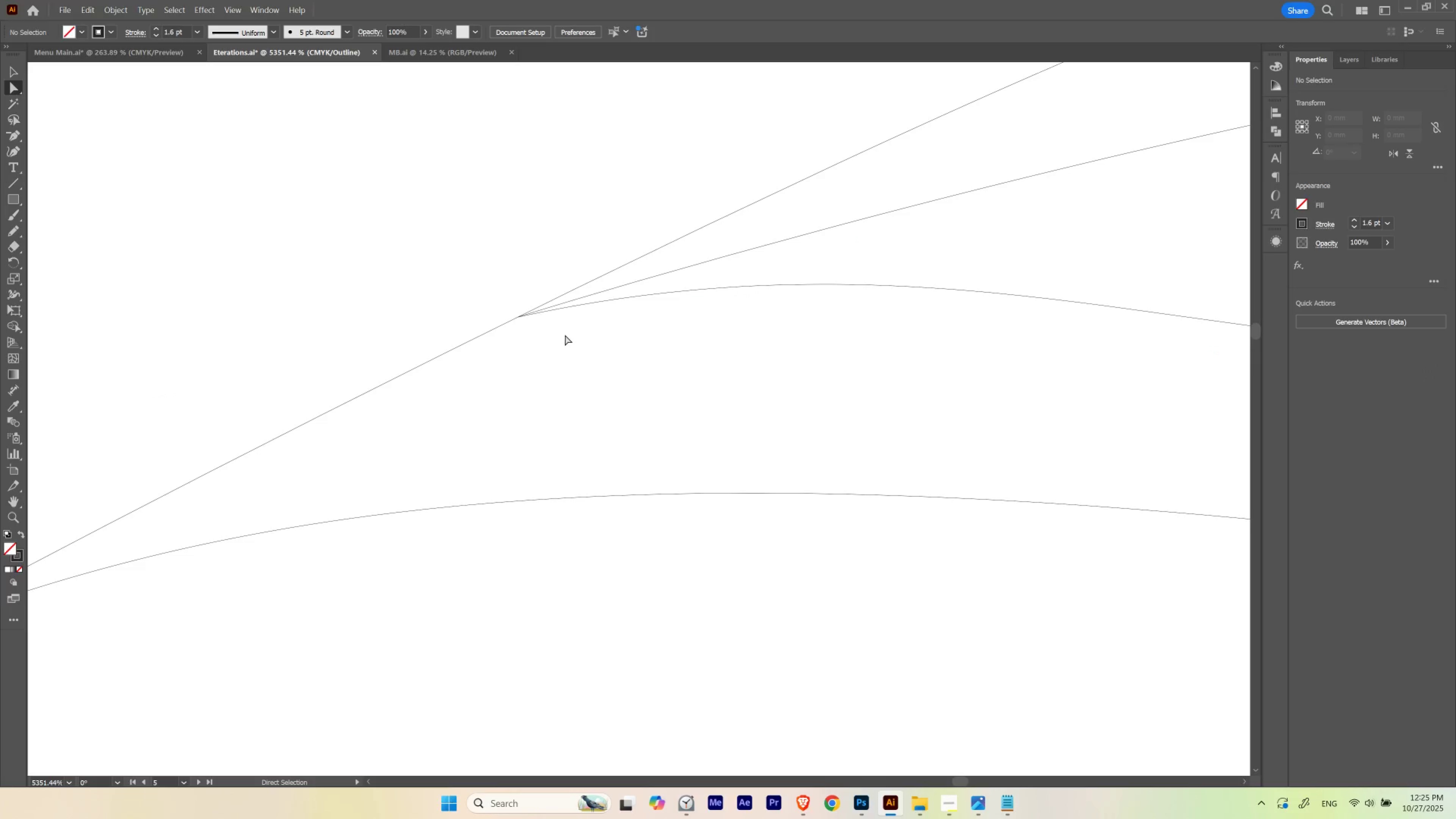 
hold_key(key=ControlLeft, duration=0.7)
 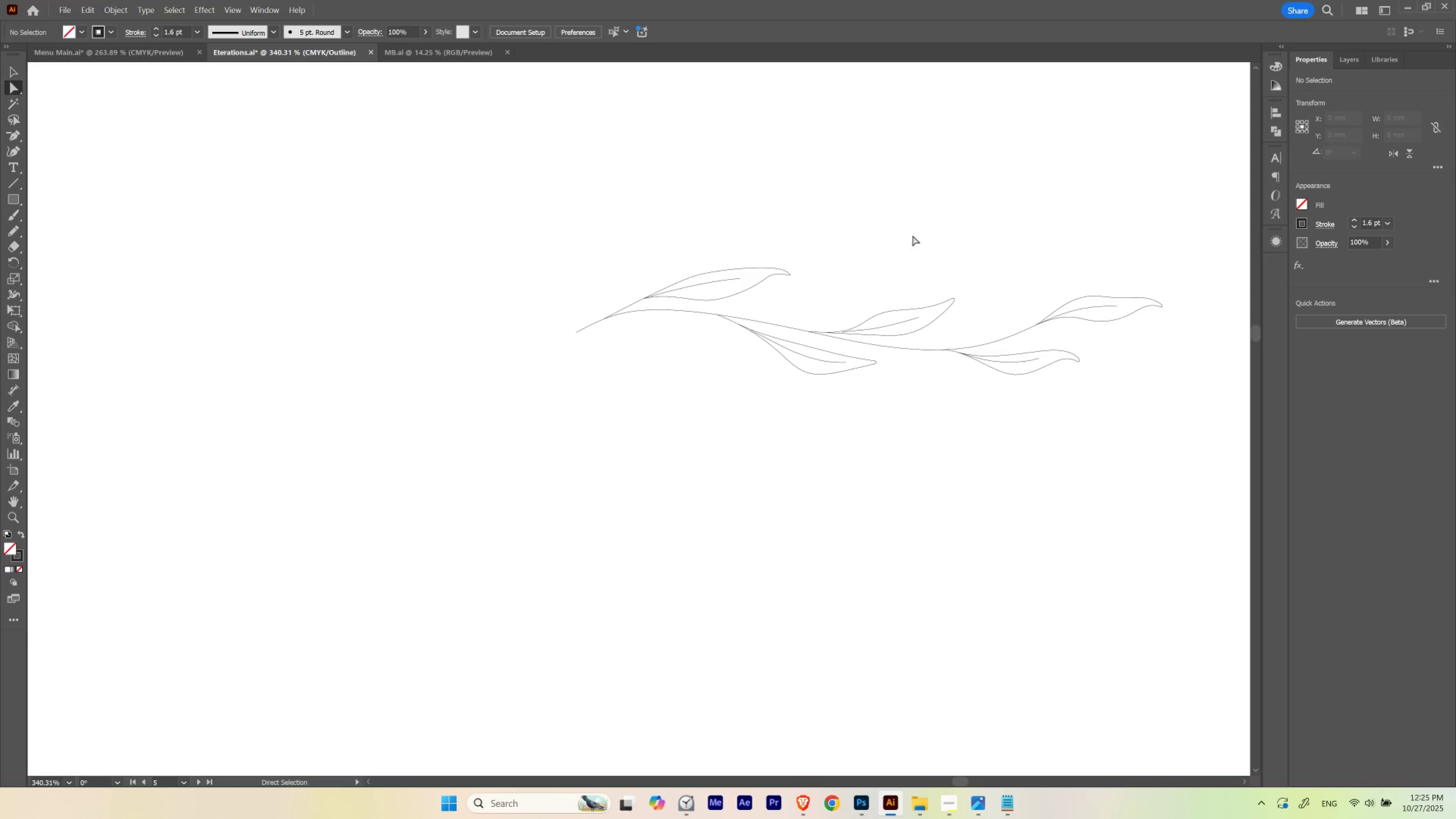 
hold_key(key=Space, duration=0.7)
 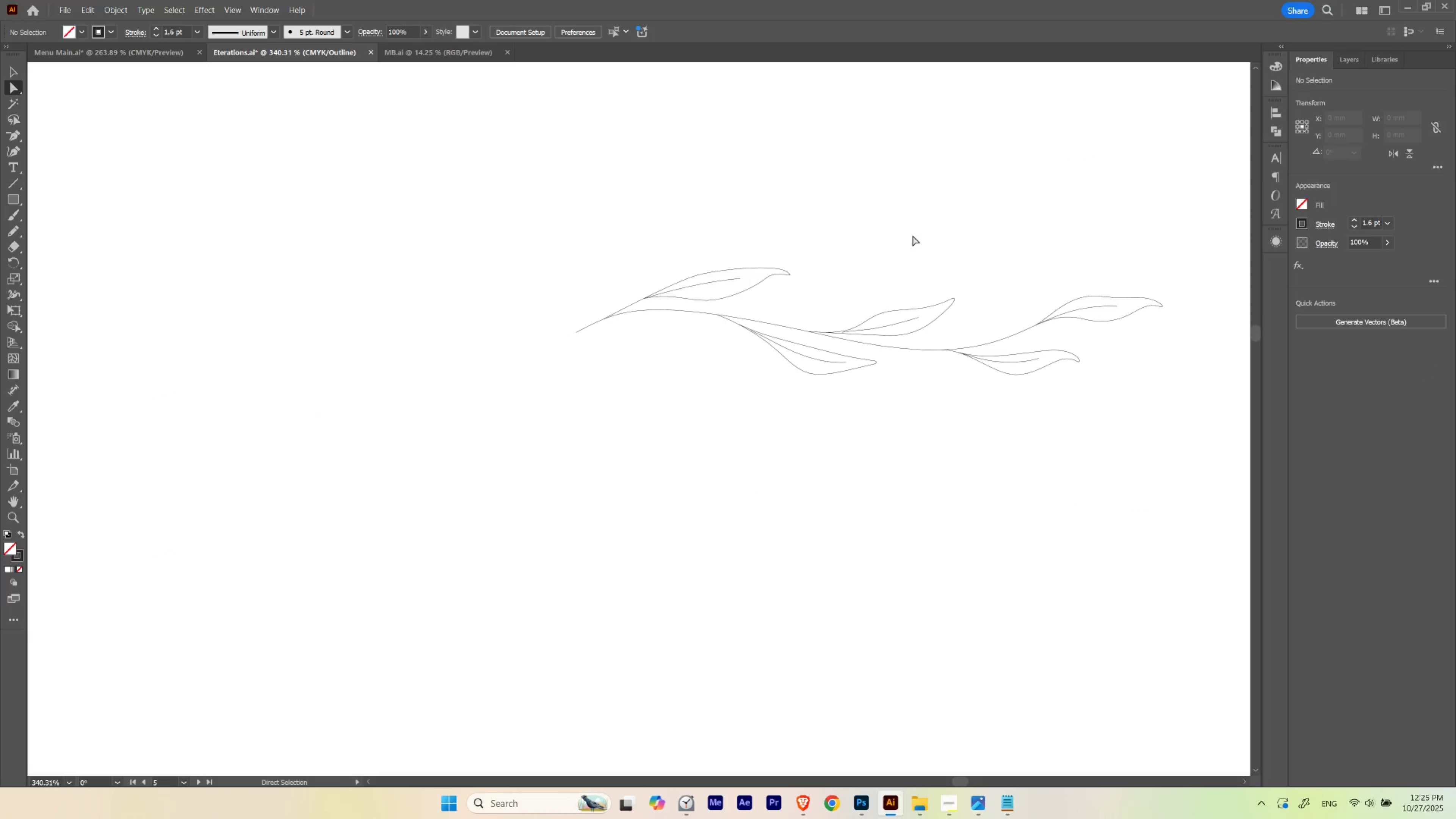 
left_click_drag(start_coordinate=[652, 297], to_coordinate=[351, 391])
 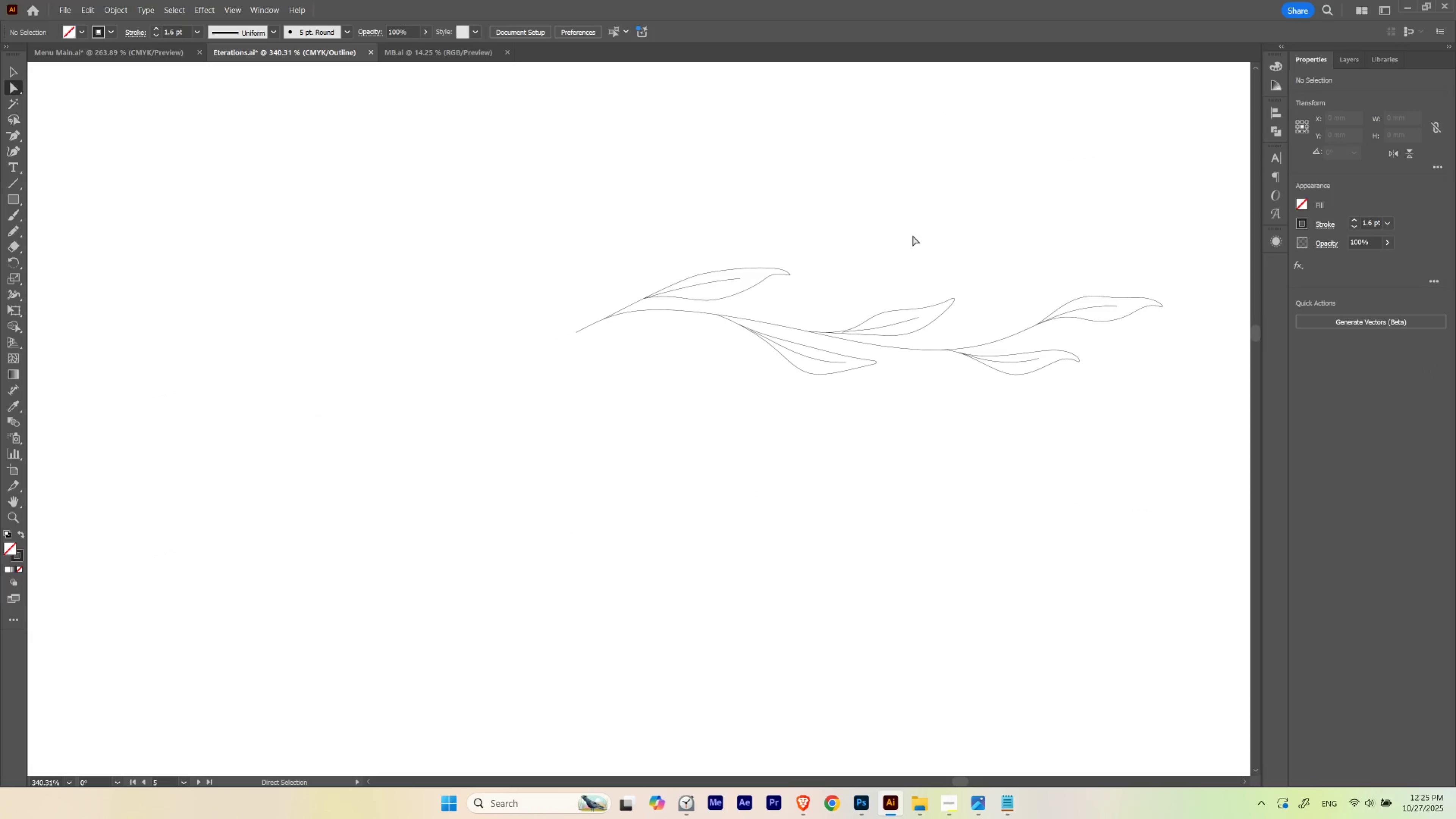 
left_click([912, 235])
 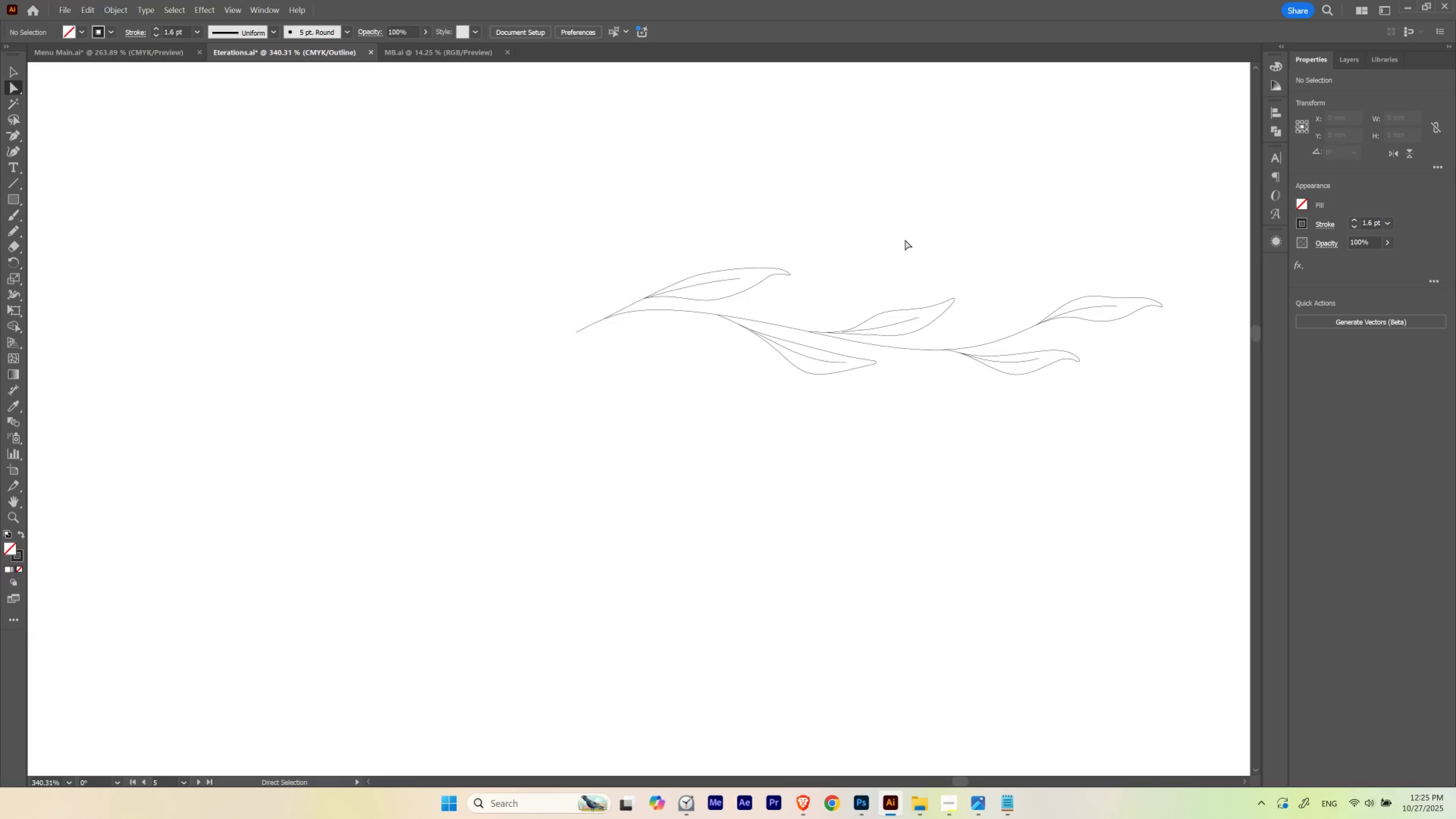 
key(Control+Y)
 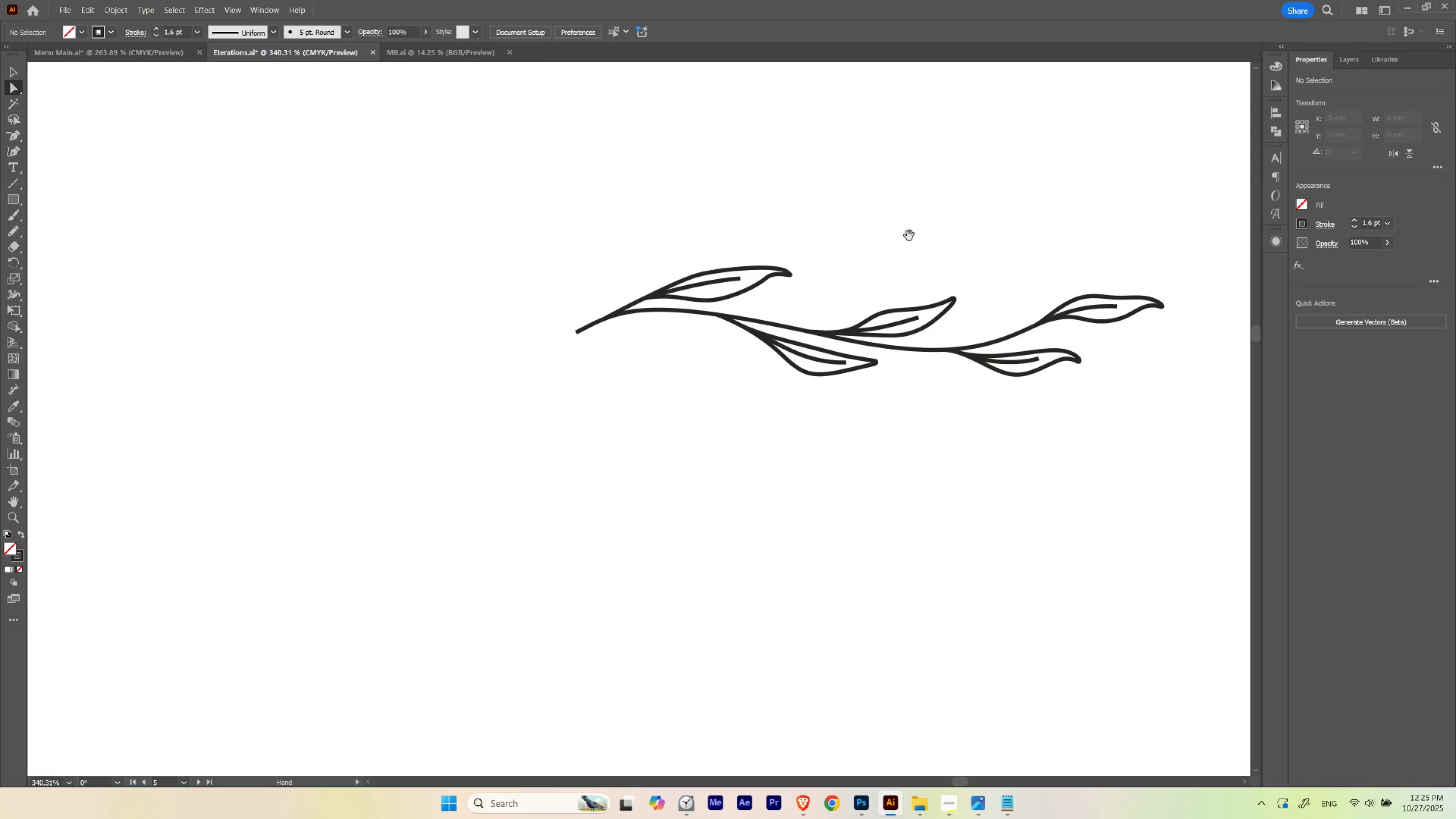 
key(Control+ControlLeft)
 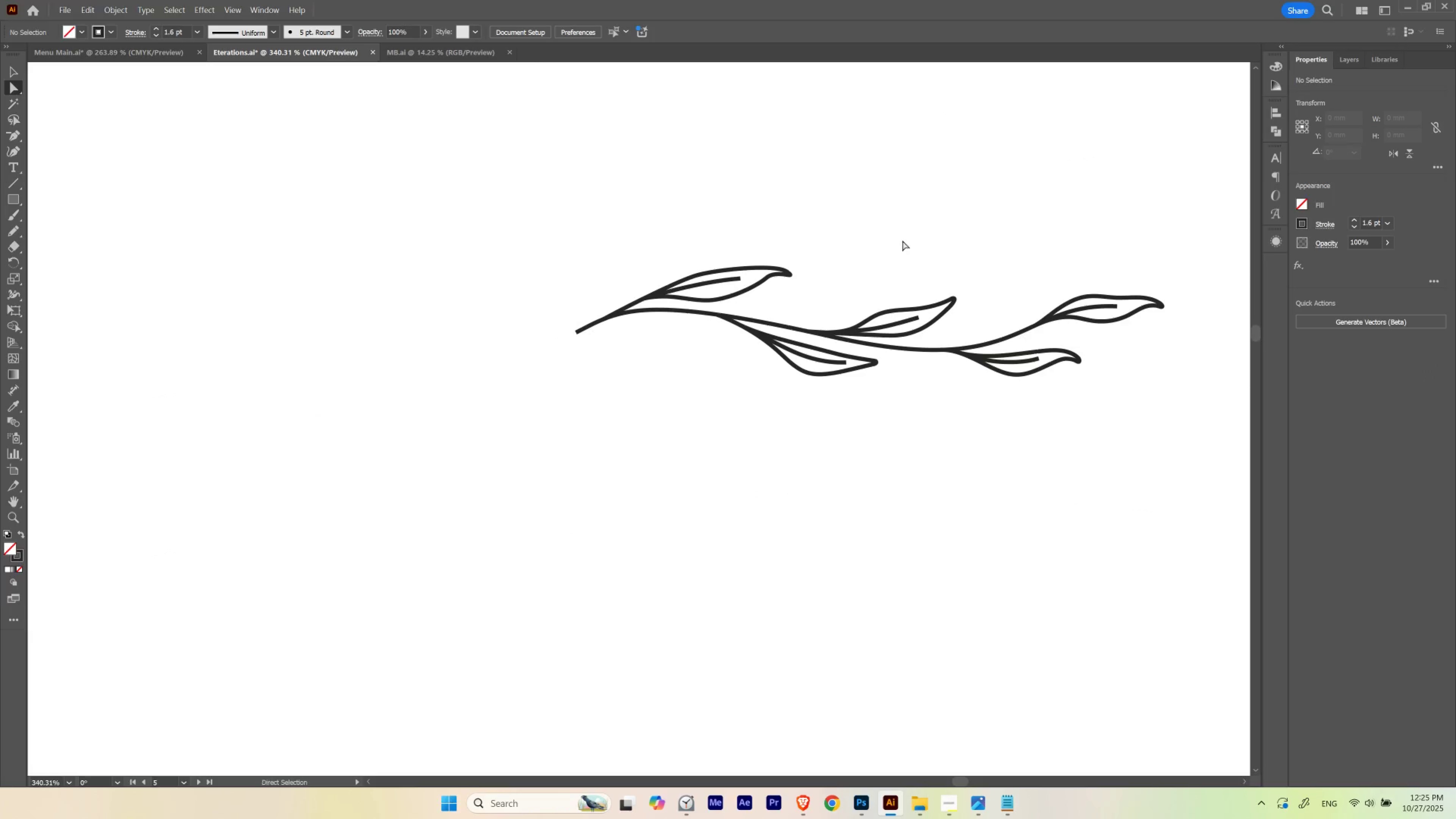 
hold_key(key=Space, duration=1.53)
 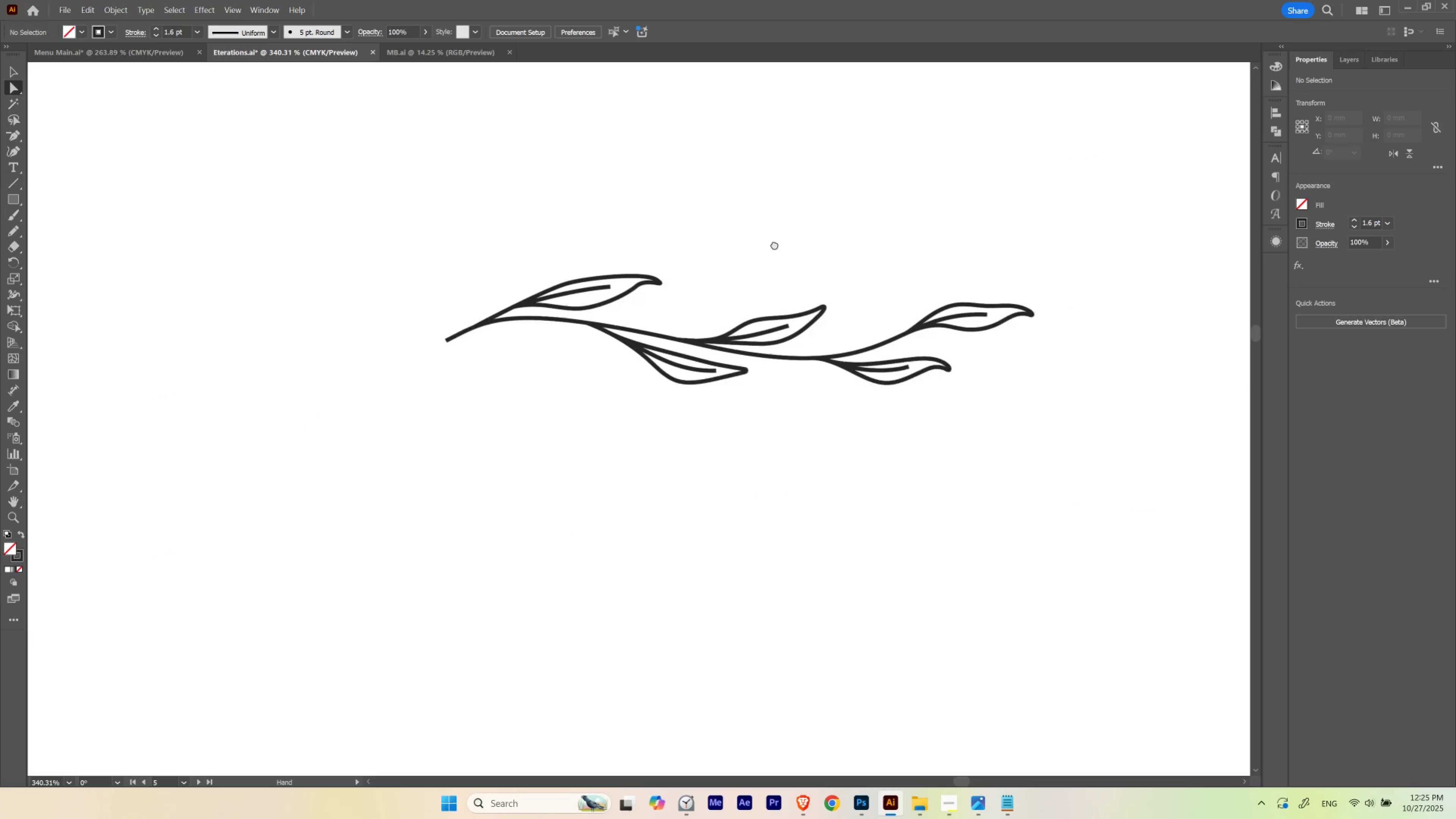 
left_click_drag(start_coordinate=[909, 236], to_coordinate=[737, 242])
 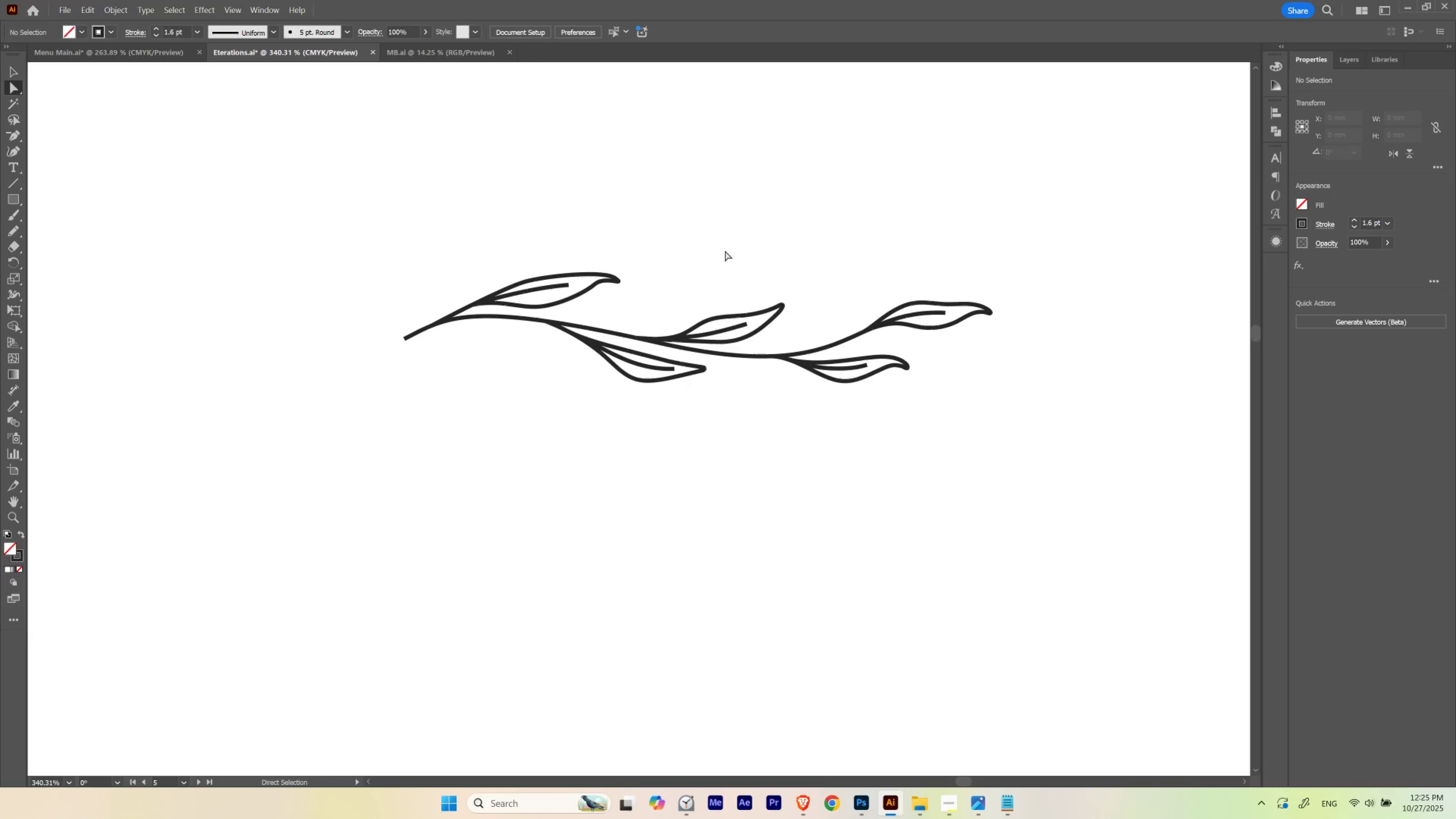 
hold_key(key=Space, duration=0.9)
 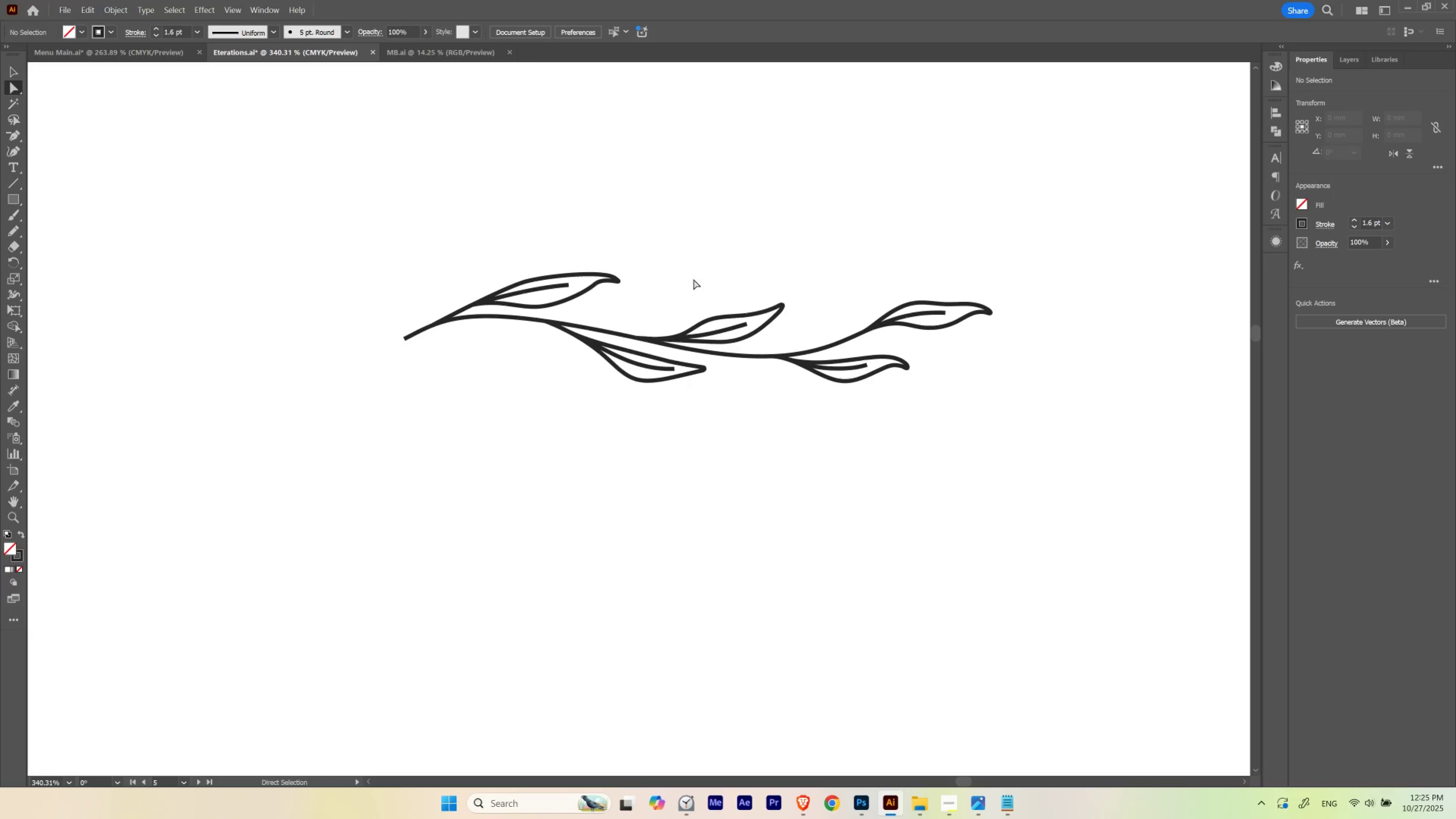 
key(V)
 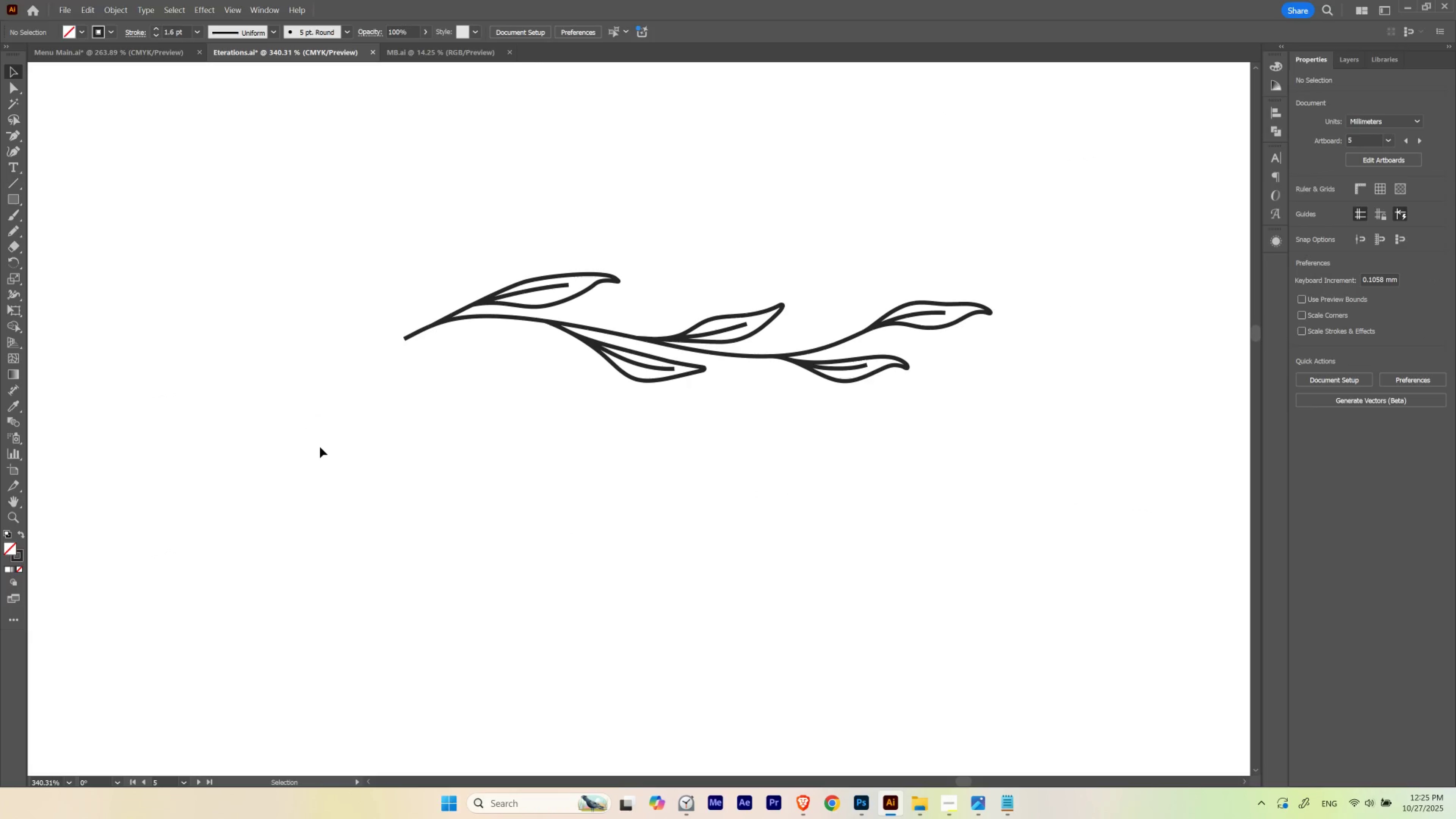 
left_click_drag(start_coordinate=[317, 447], to_coordinate=[1047, 238])
 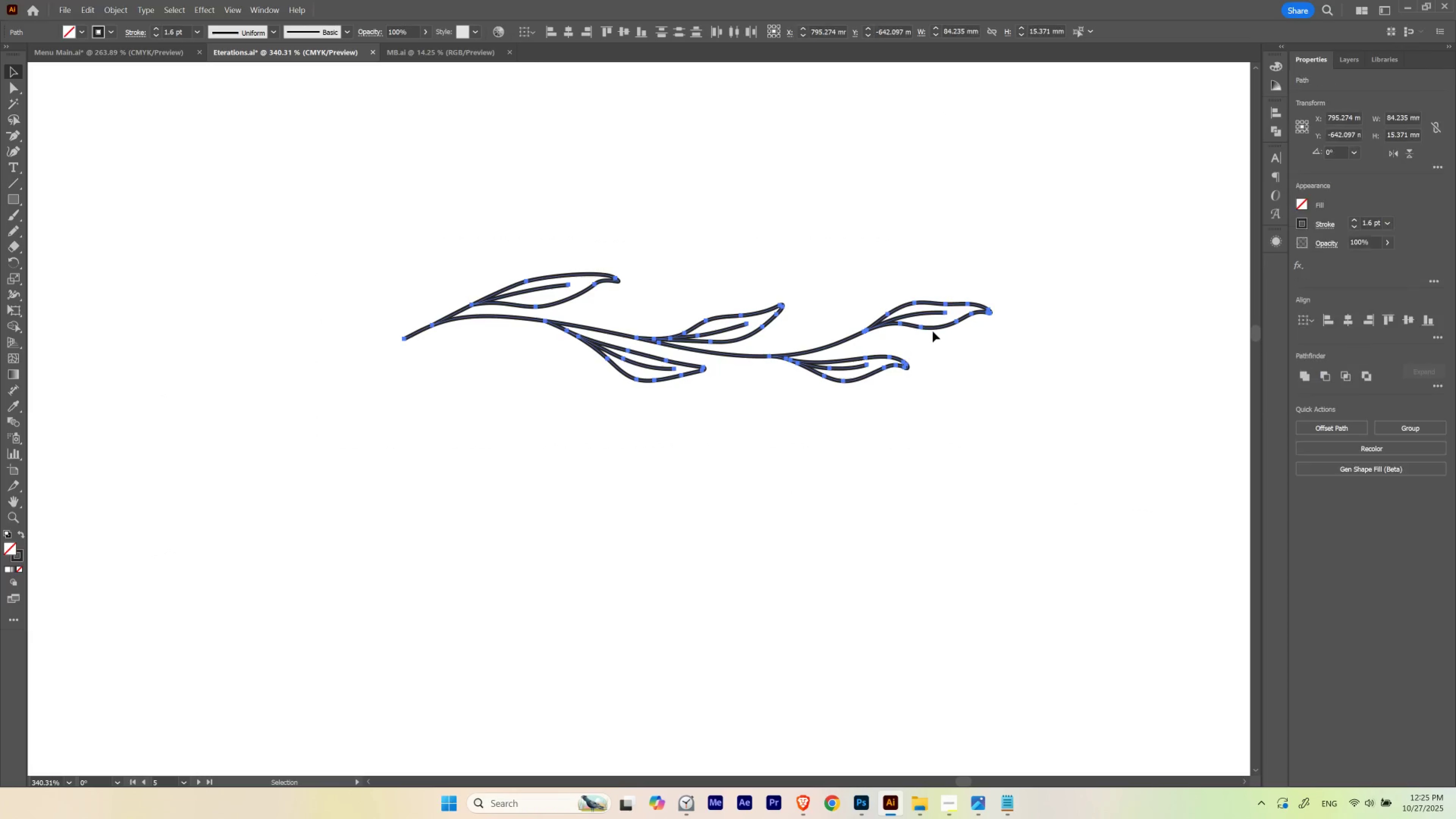 
key(Control+ControlLeft)
 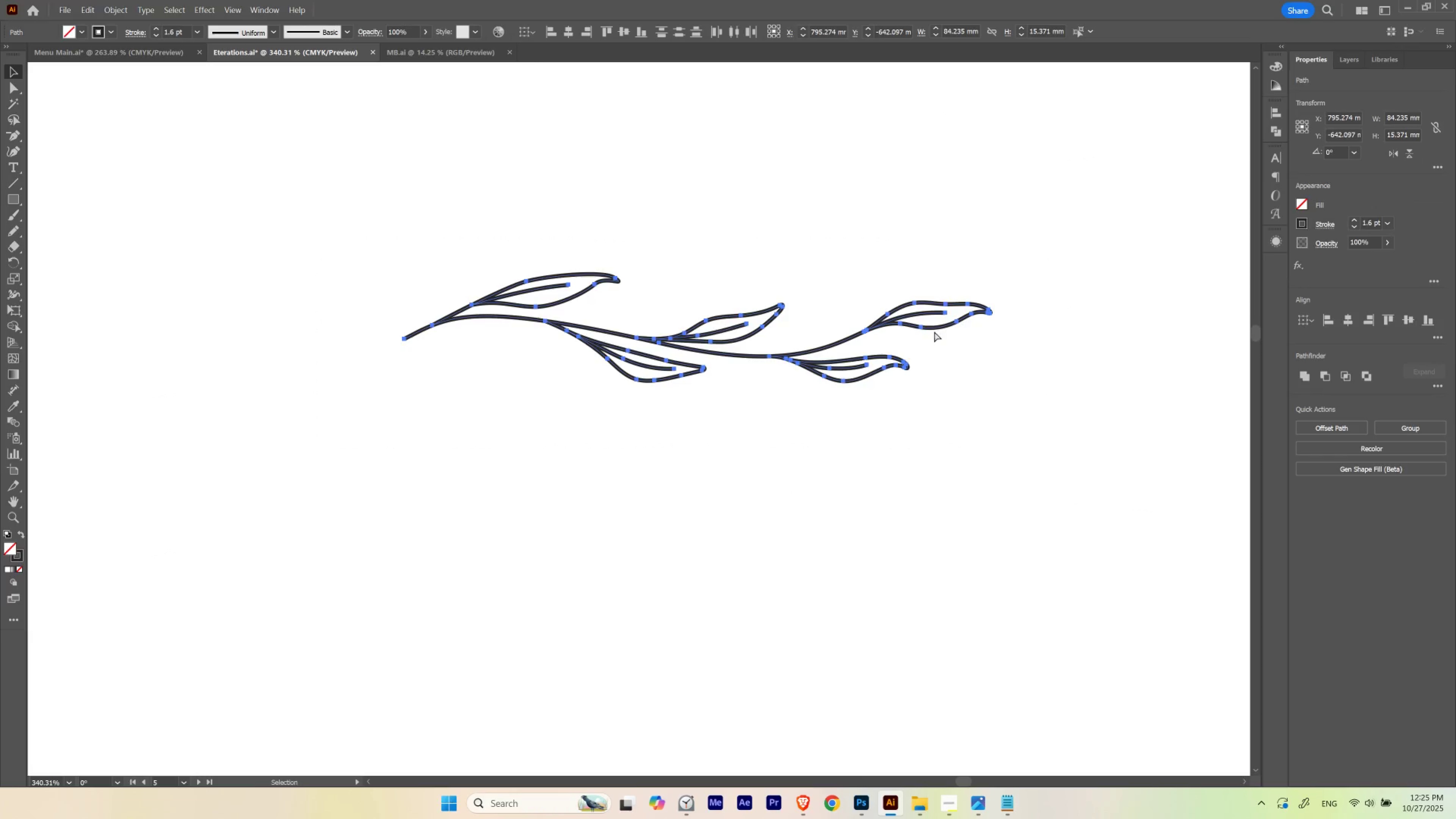 
key(Control+H)
 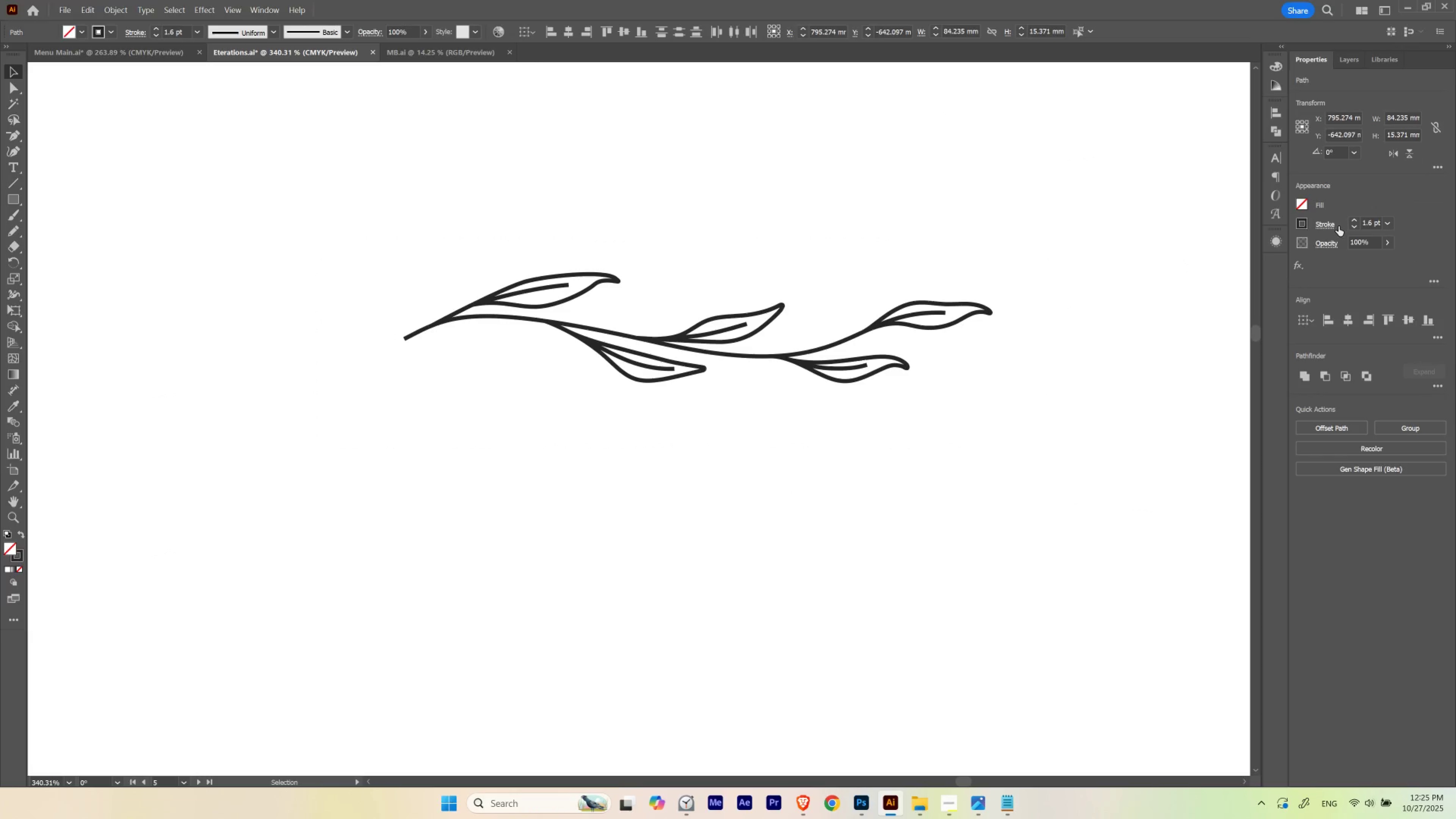 
left_click([1335, 225])
 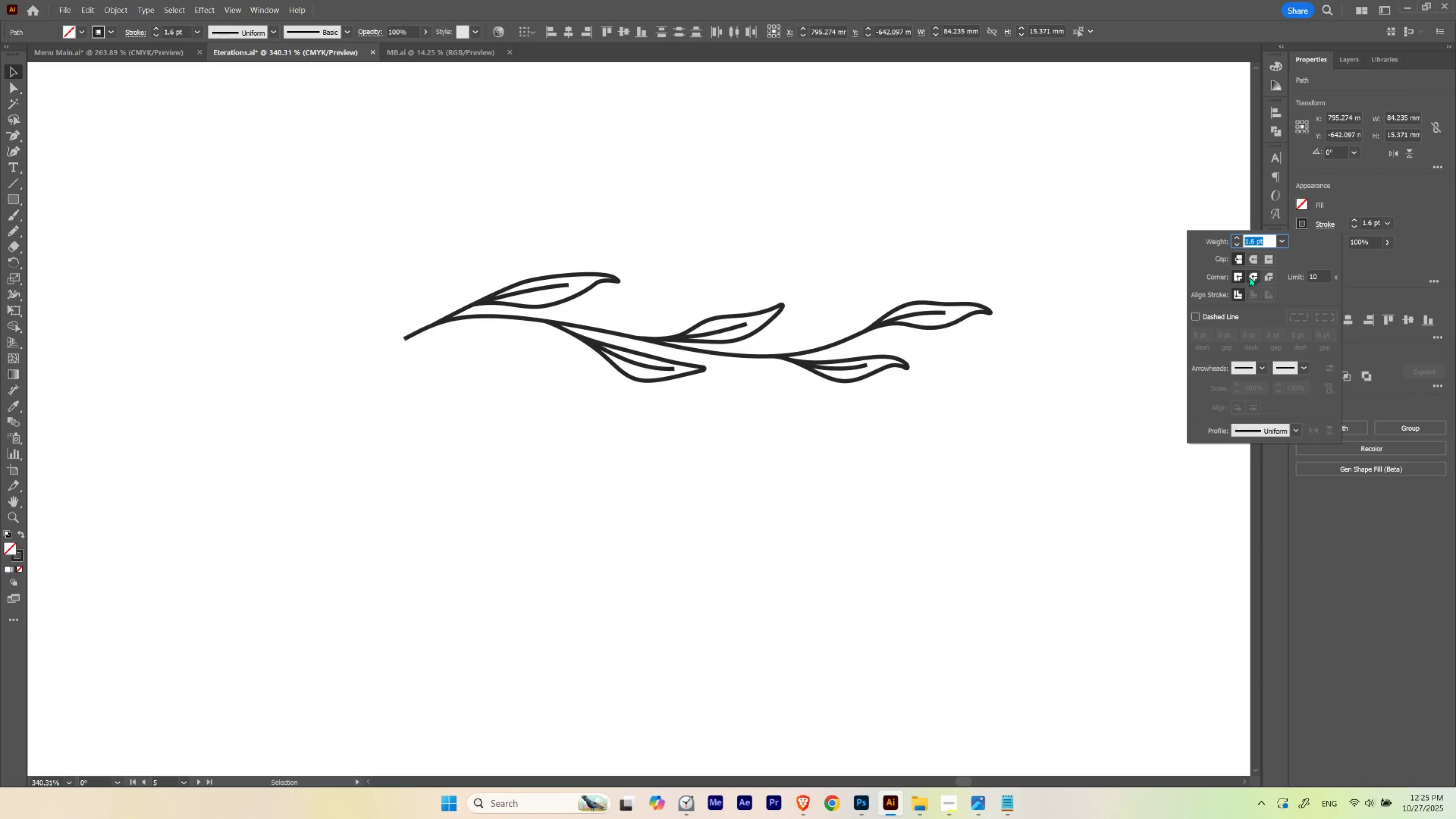 
left_click([1249, 277])
 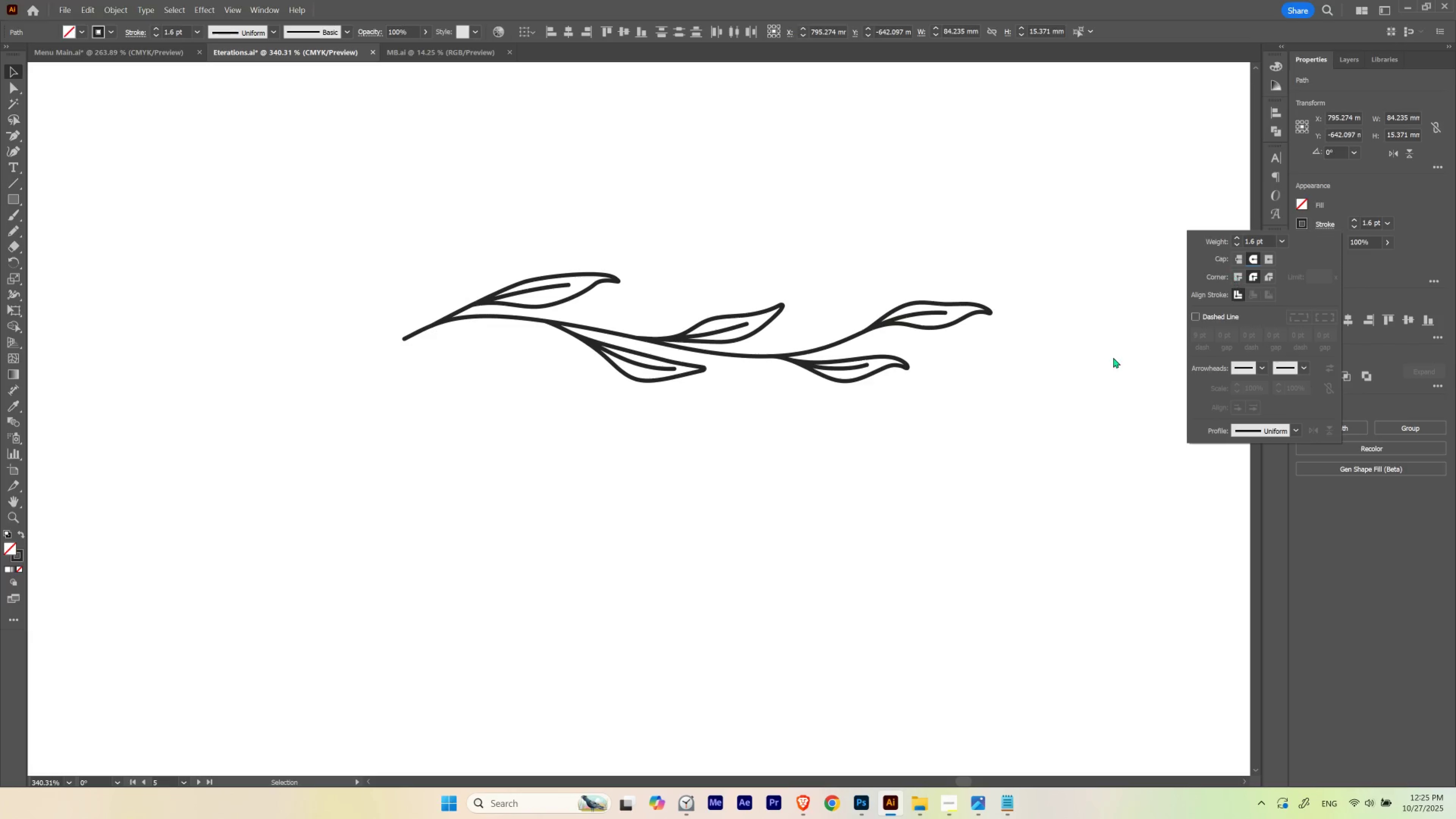 
left_click([1052, 388])
 